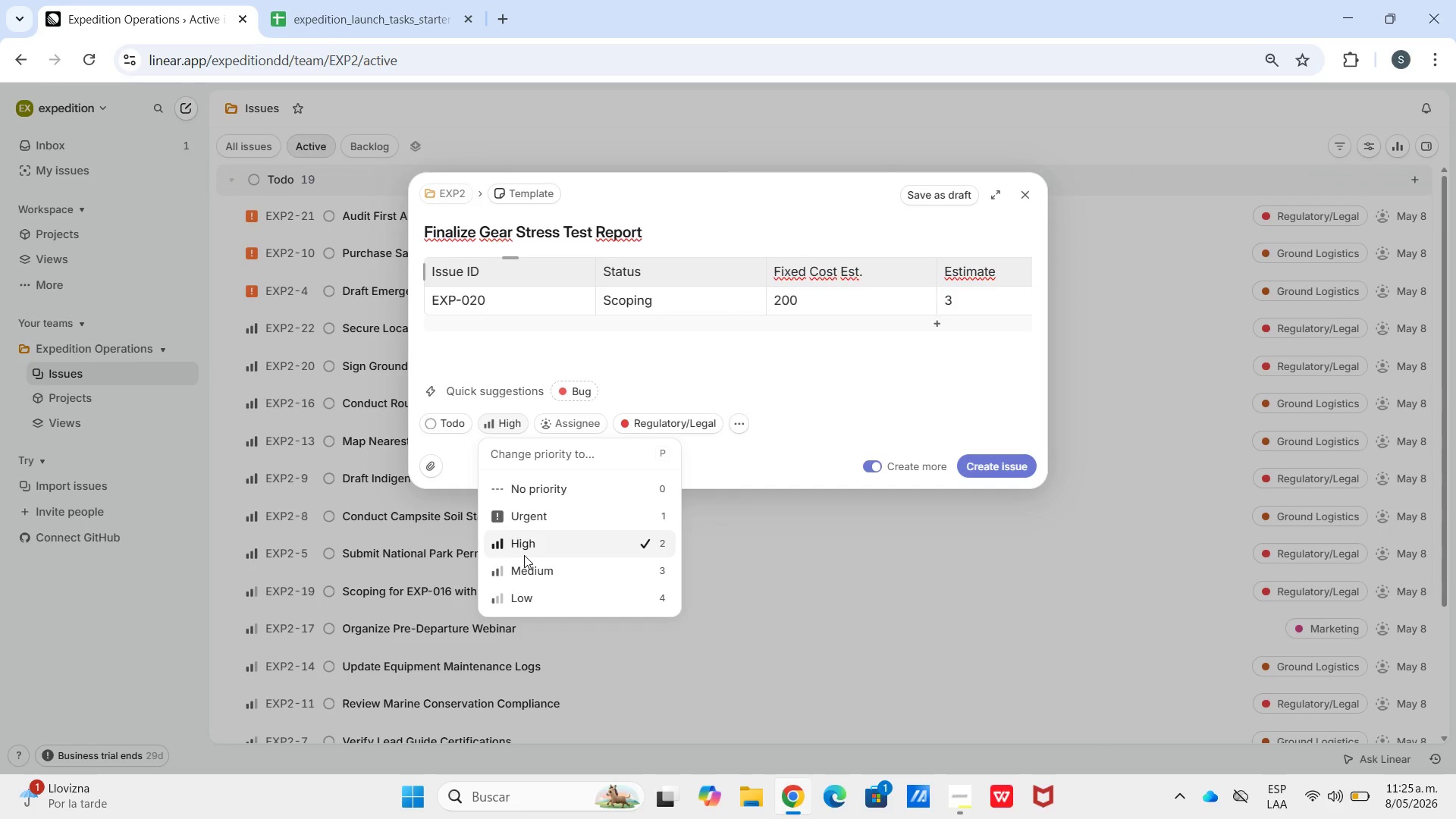 
left_click([532, 569])
 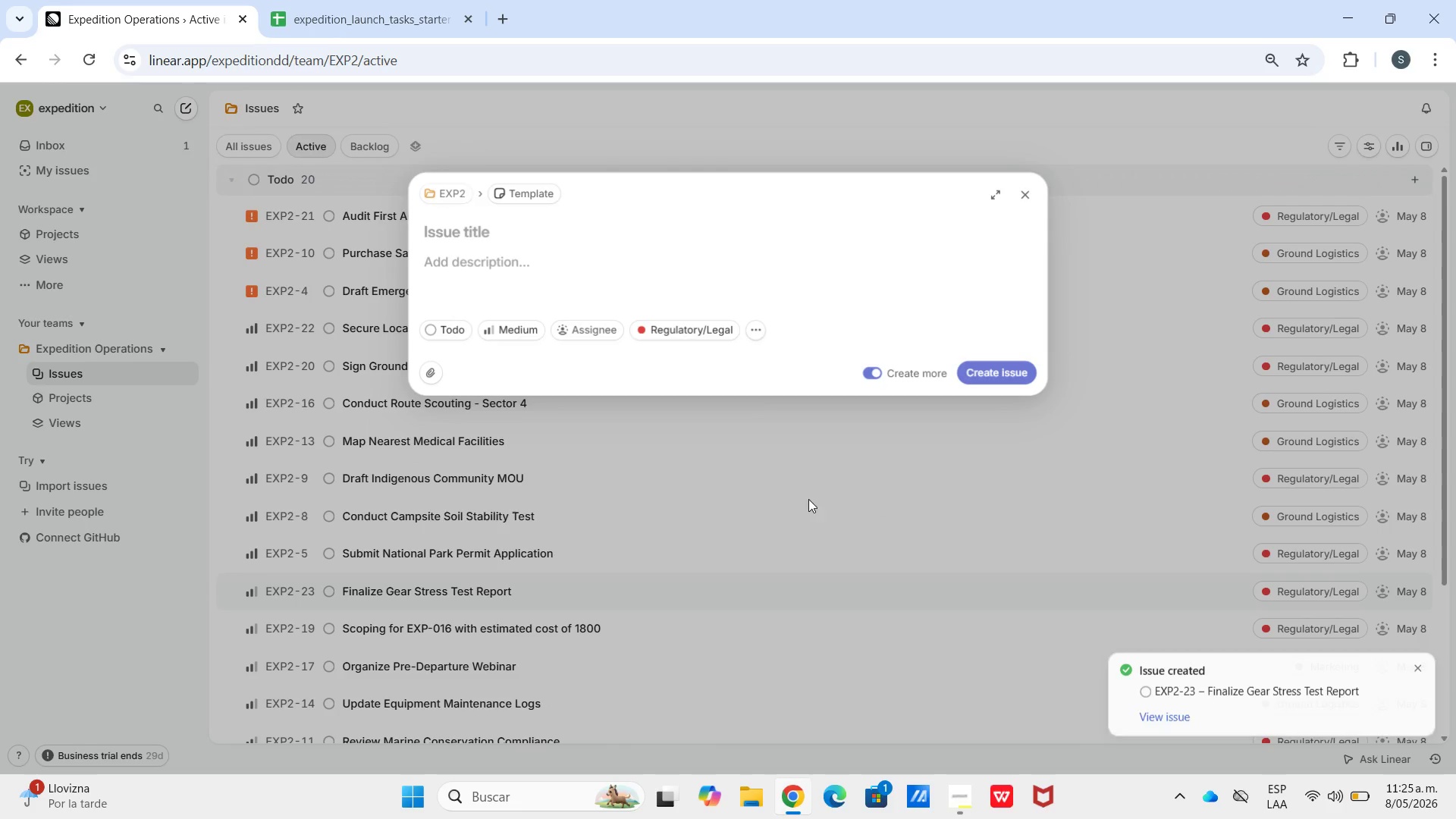 
left_click([312, 0])
 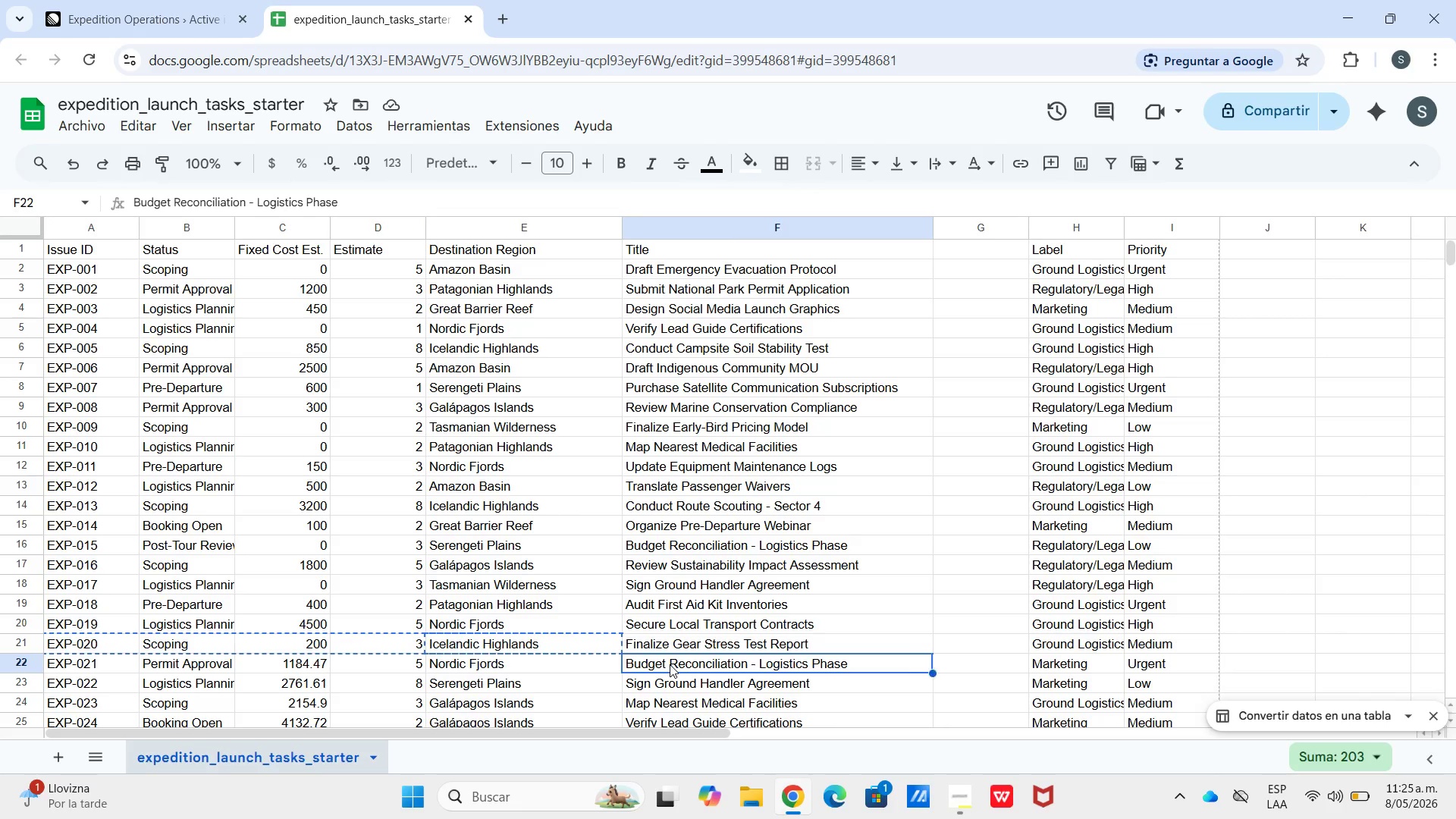 
key(Control+C)
 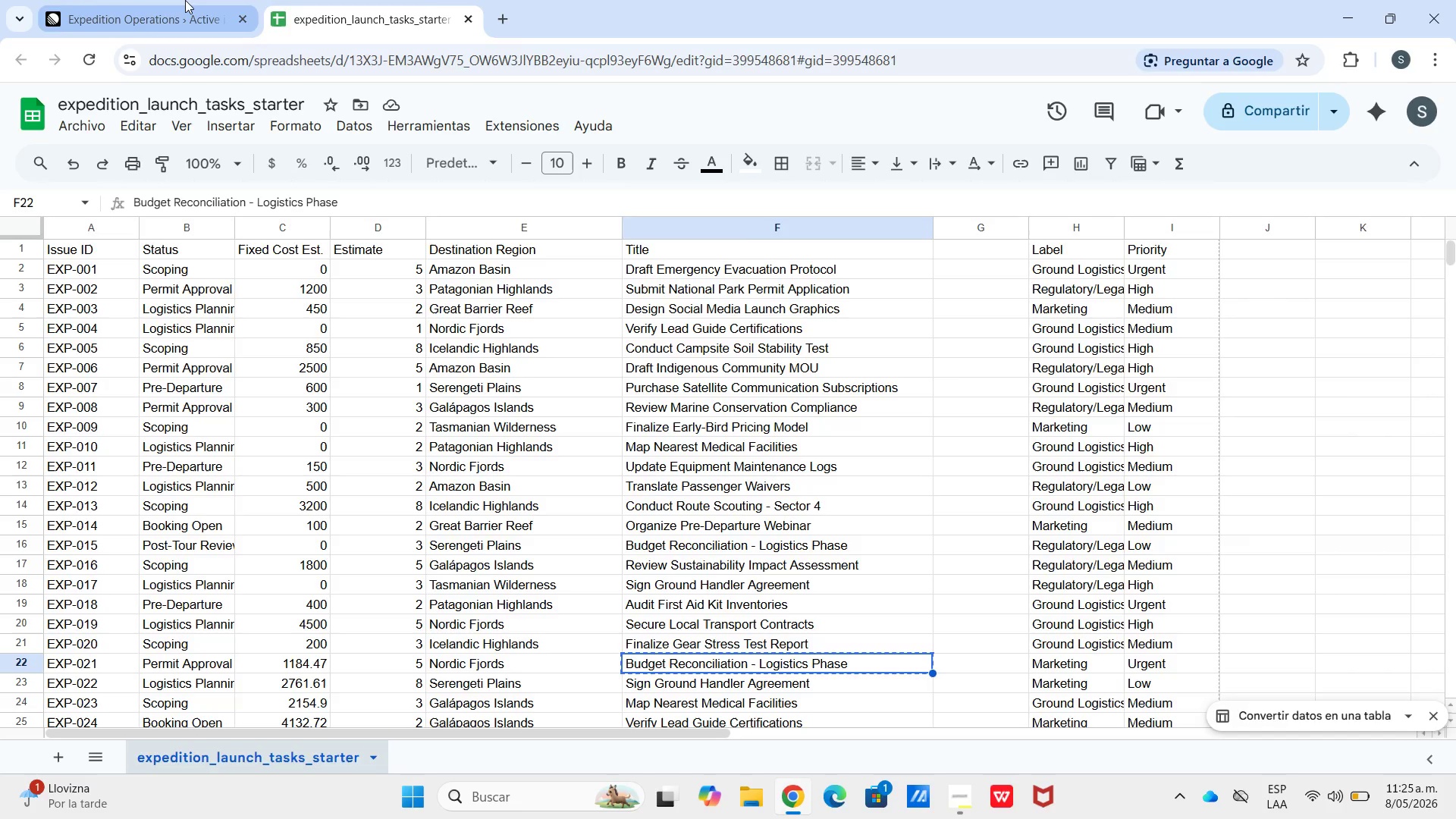 
left_click([185, 0])
 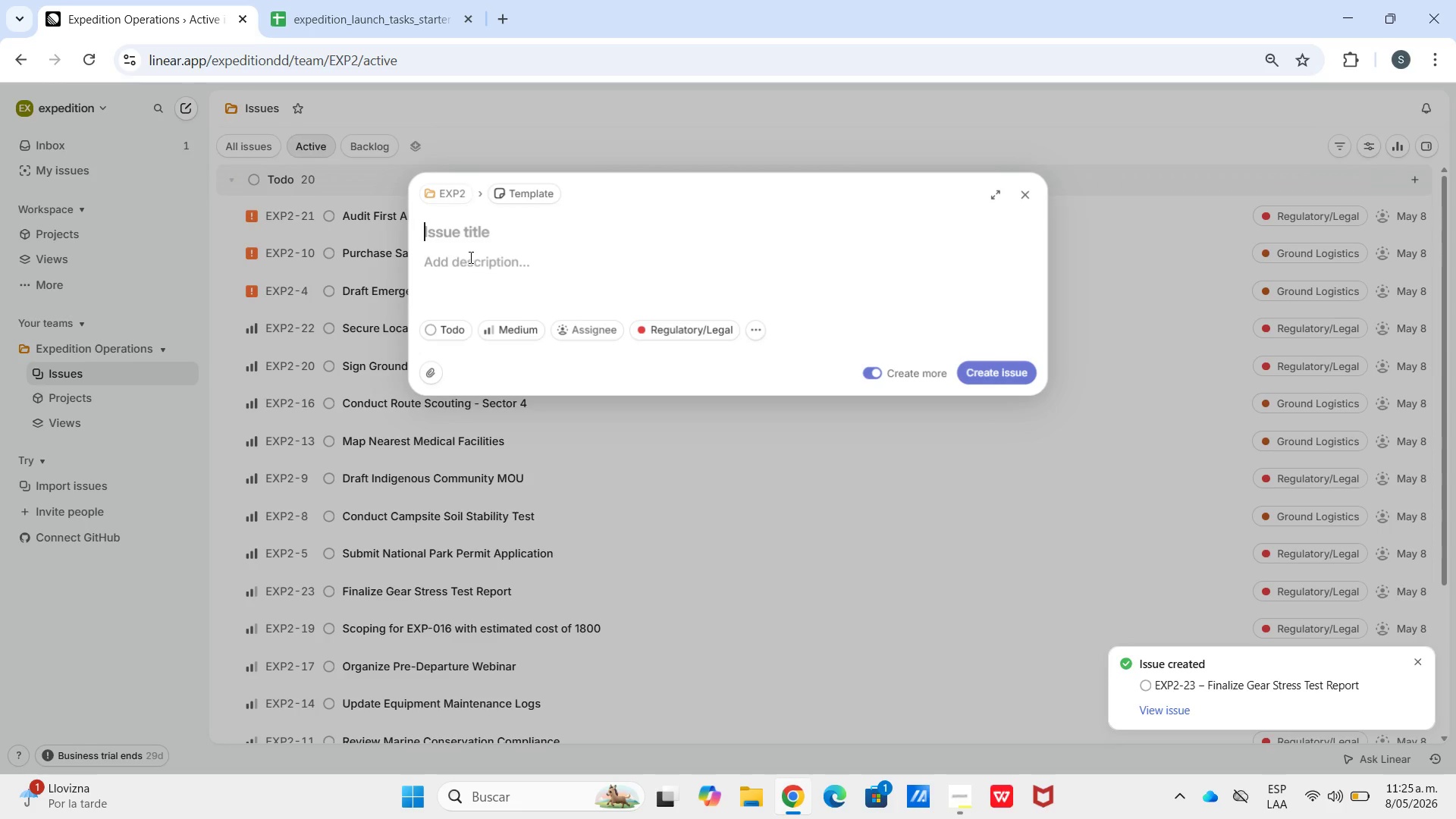 
key(Control+V)
 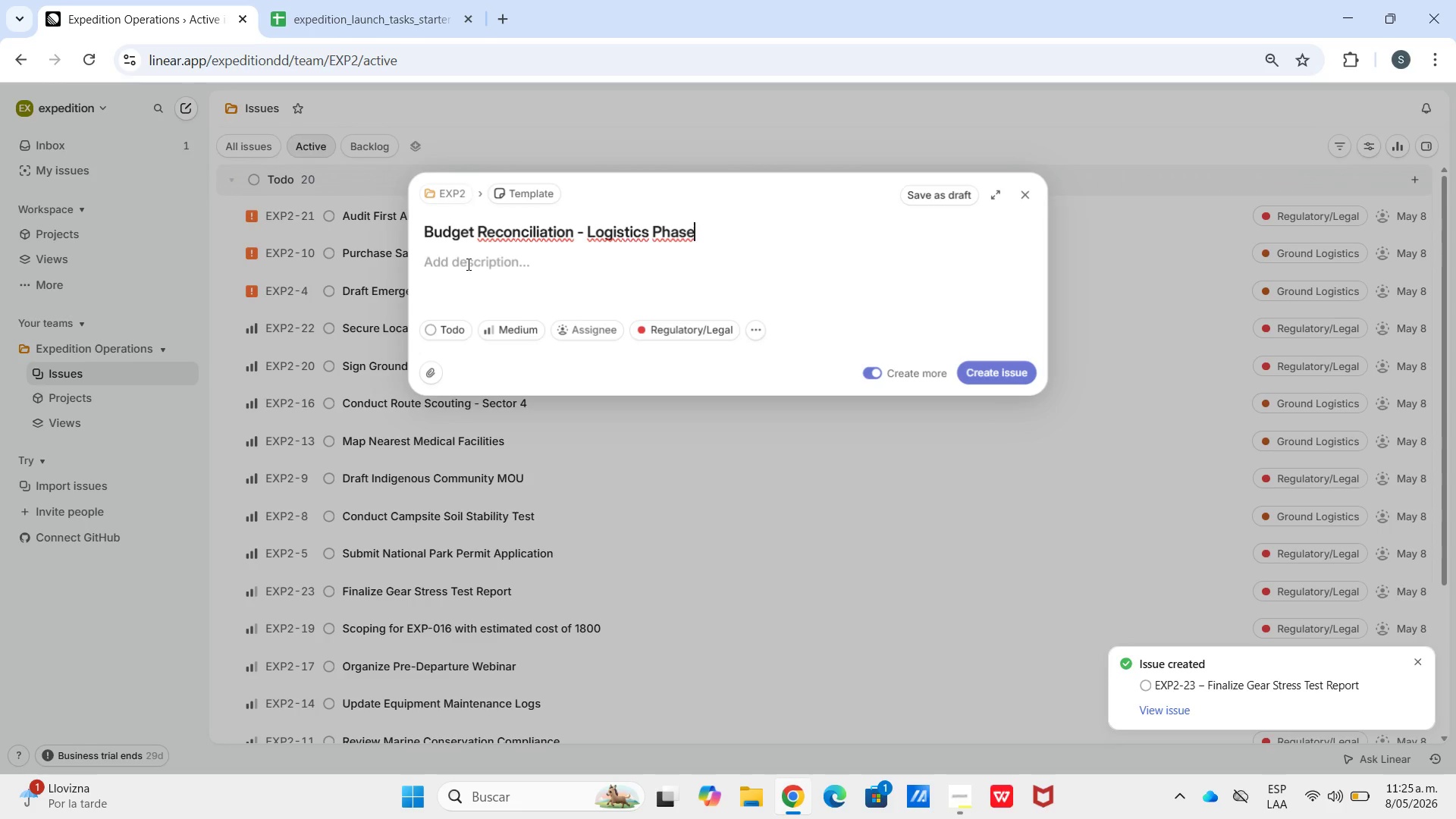 
left_click([467, 264])
 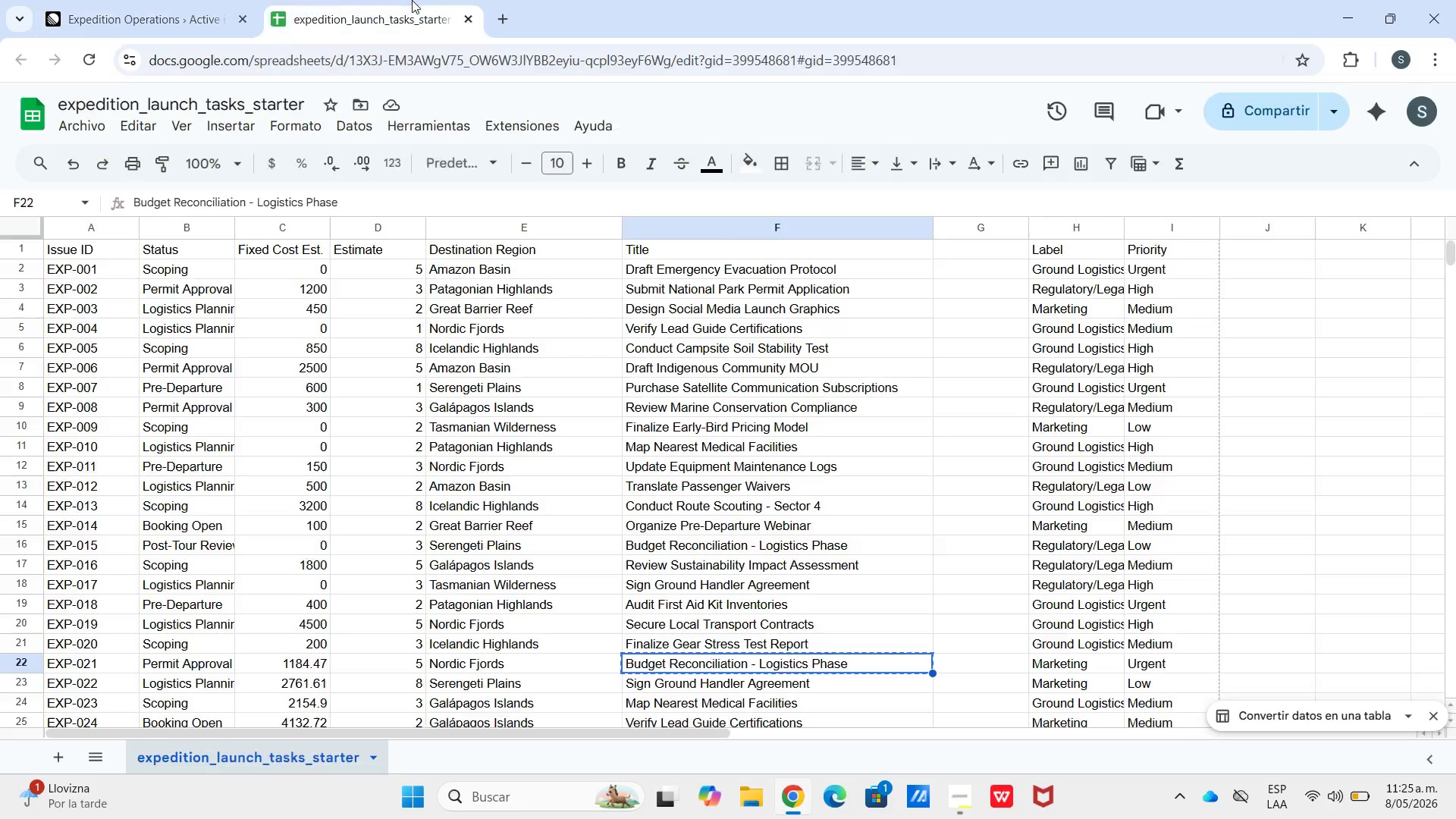 
double_click([412, 0])
 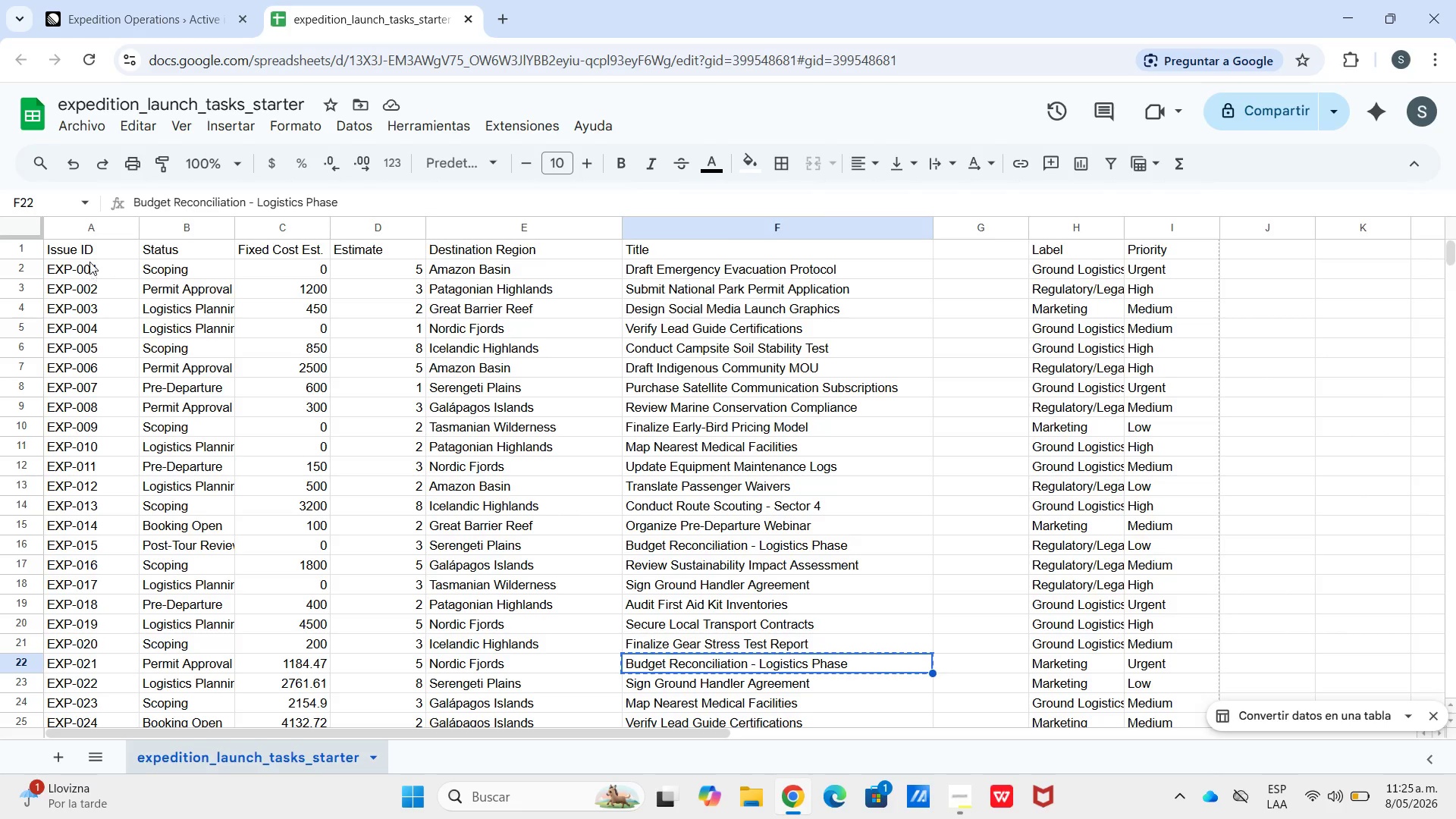 
left_click_drag(start_coordinate=[84, 243], to_coordinate=[516, 247])
 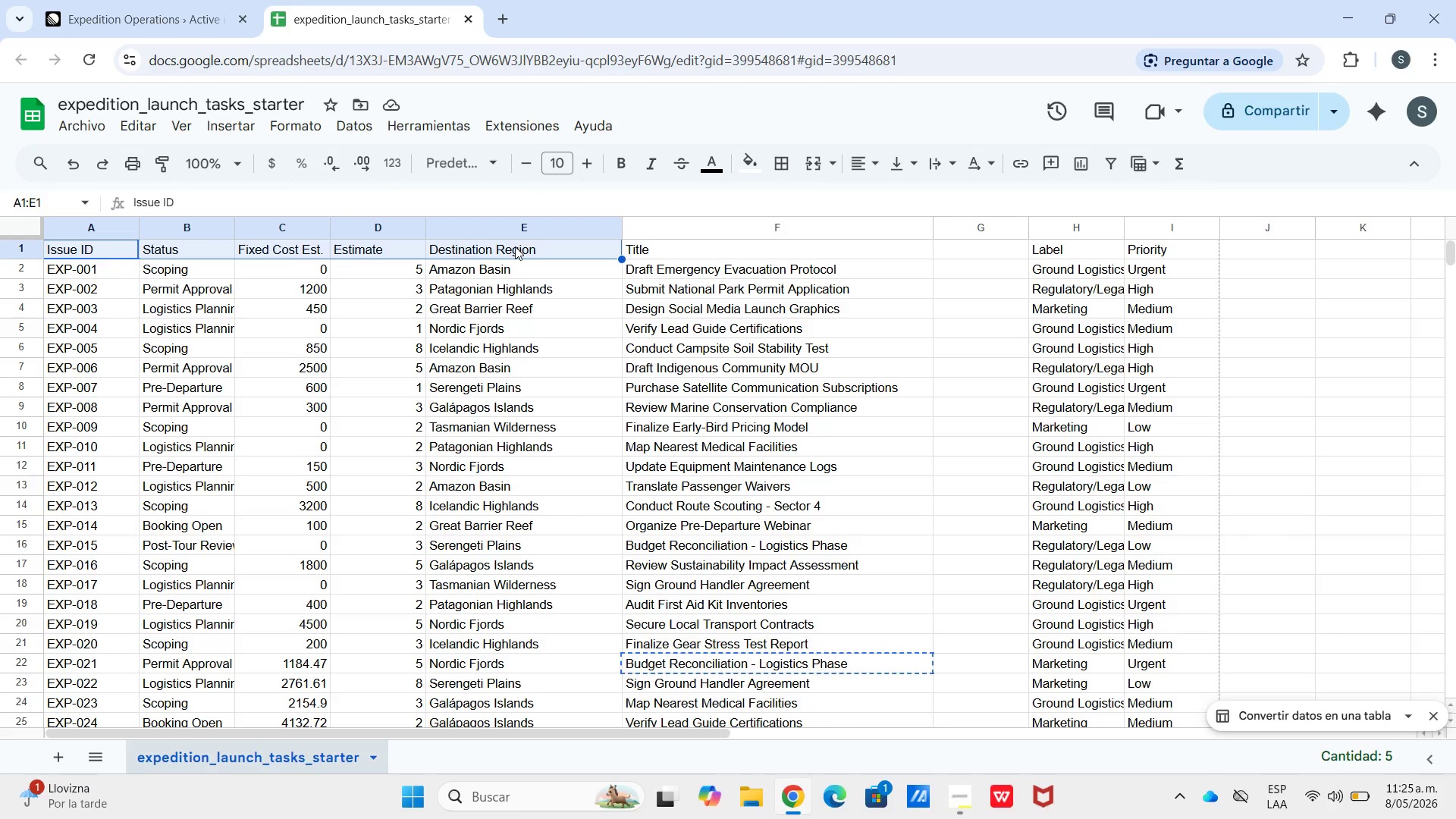 
key(Control+C)
 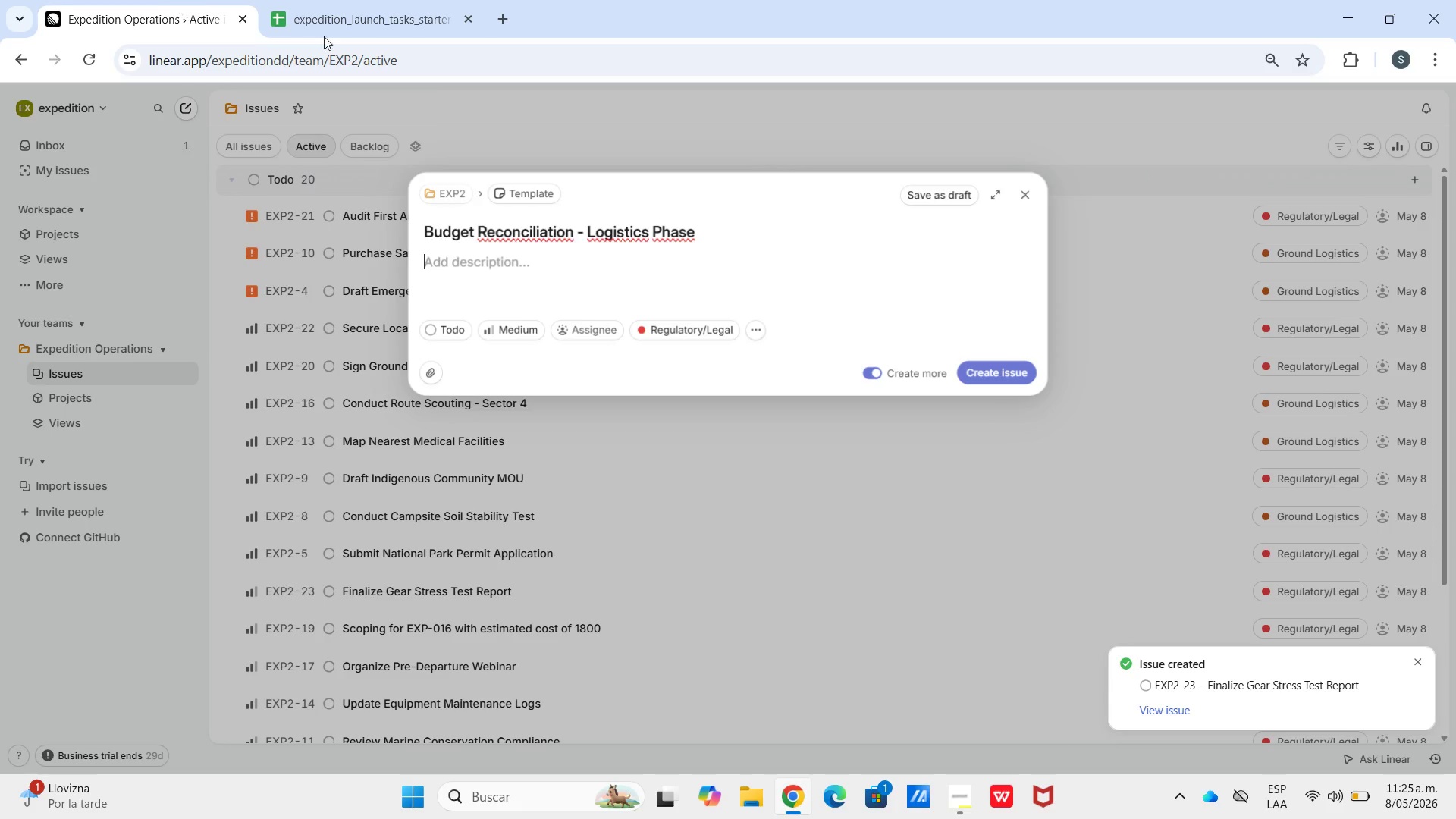 
key(Control+V)
 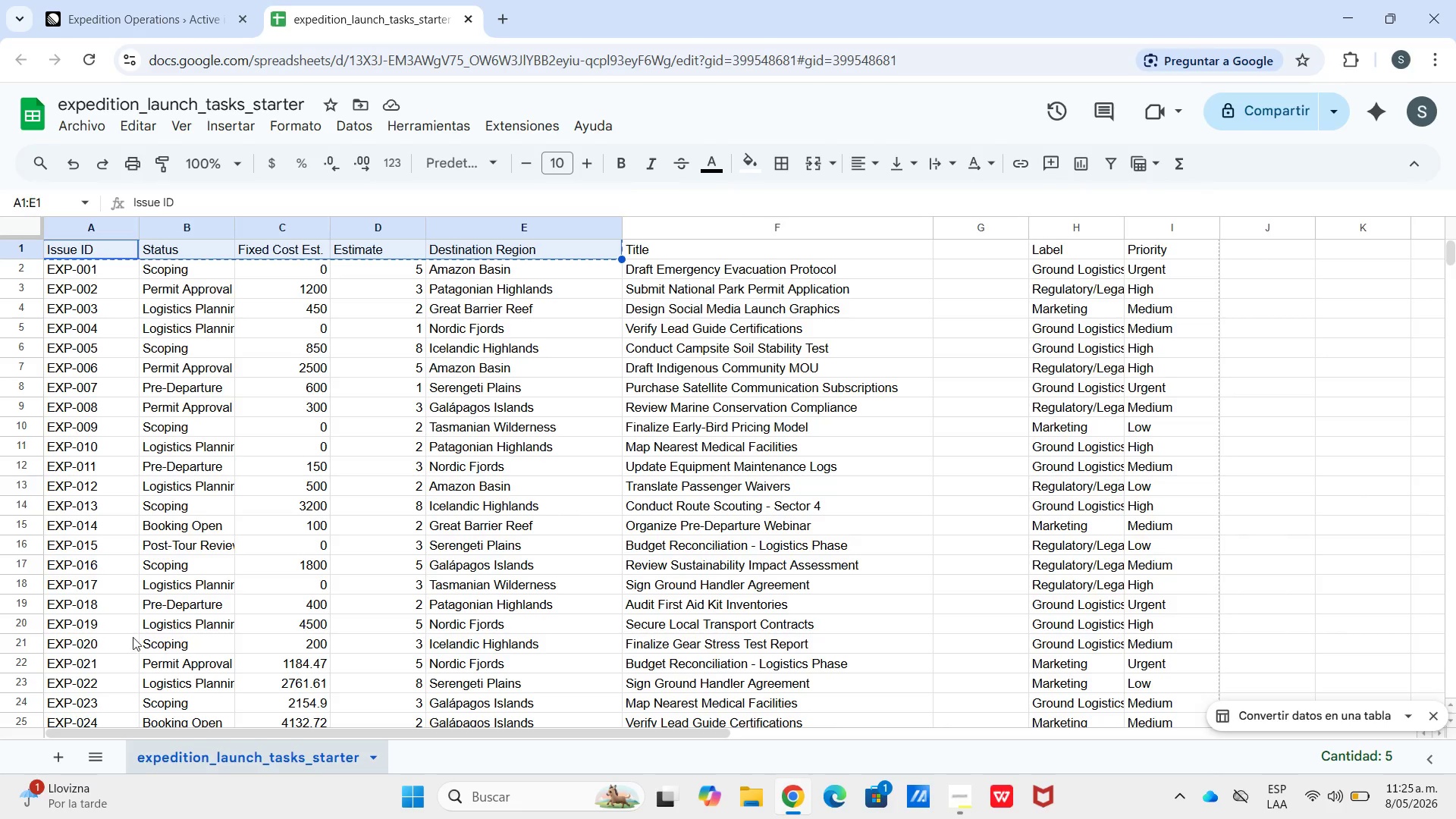 
left_click_drag(start_coordinate=[44, 669], to_coordinate=[489, 657])
 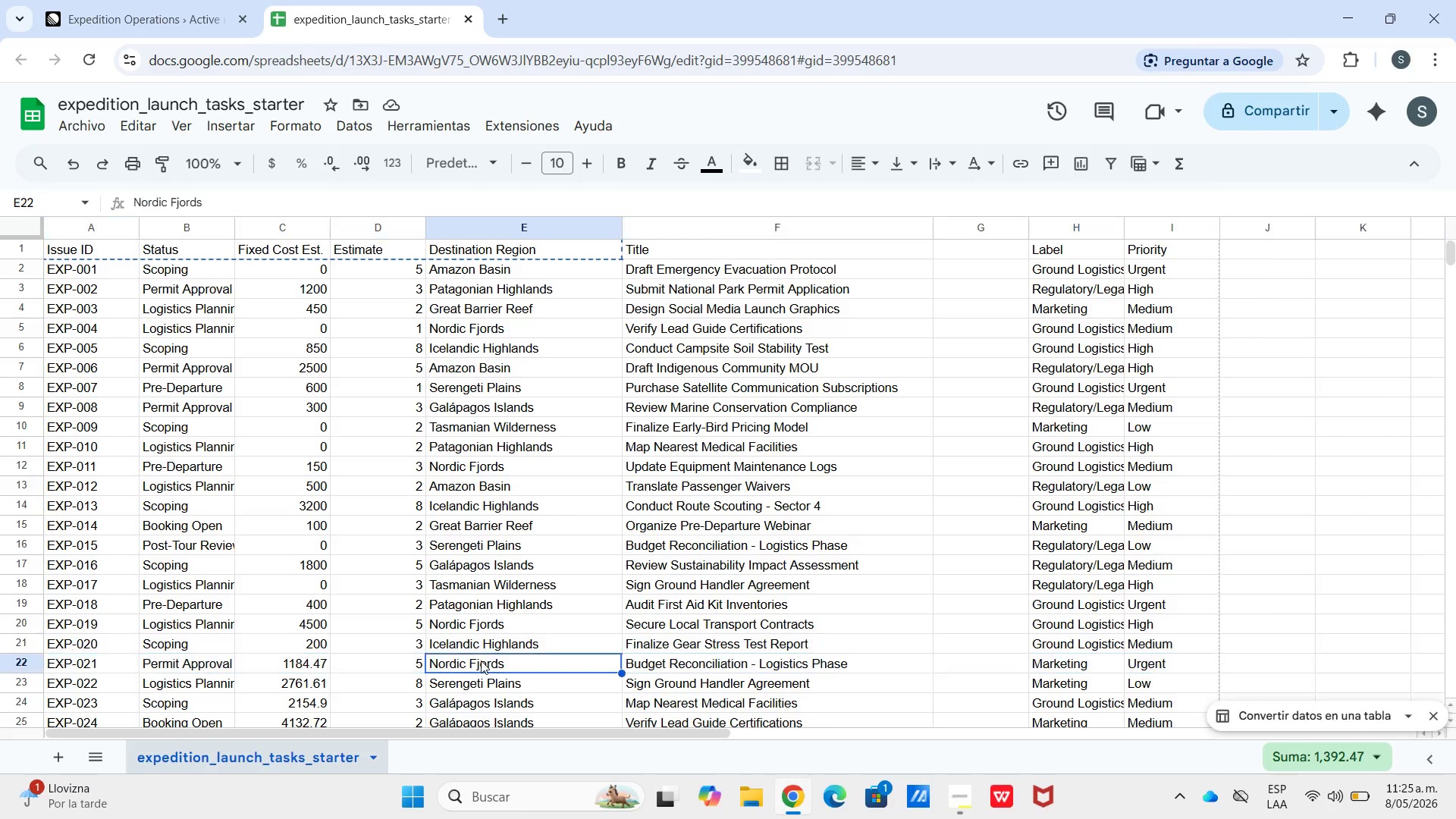 
left_click([489, 657])
 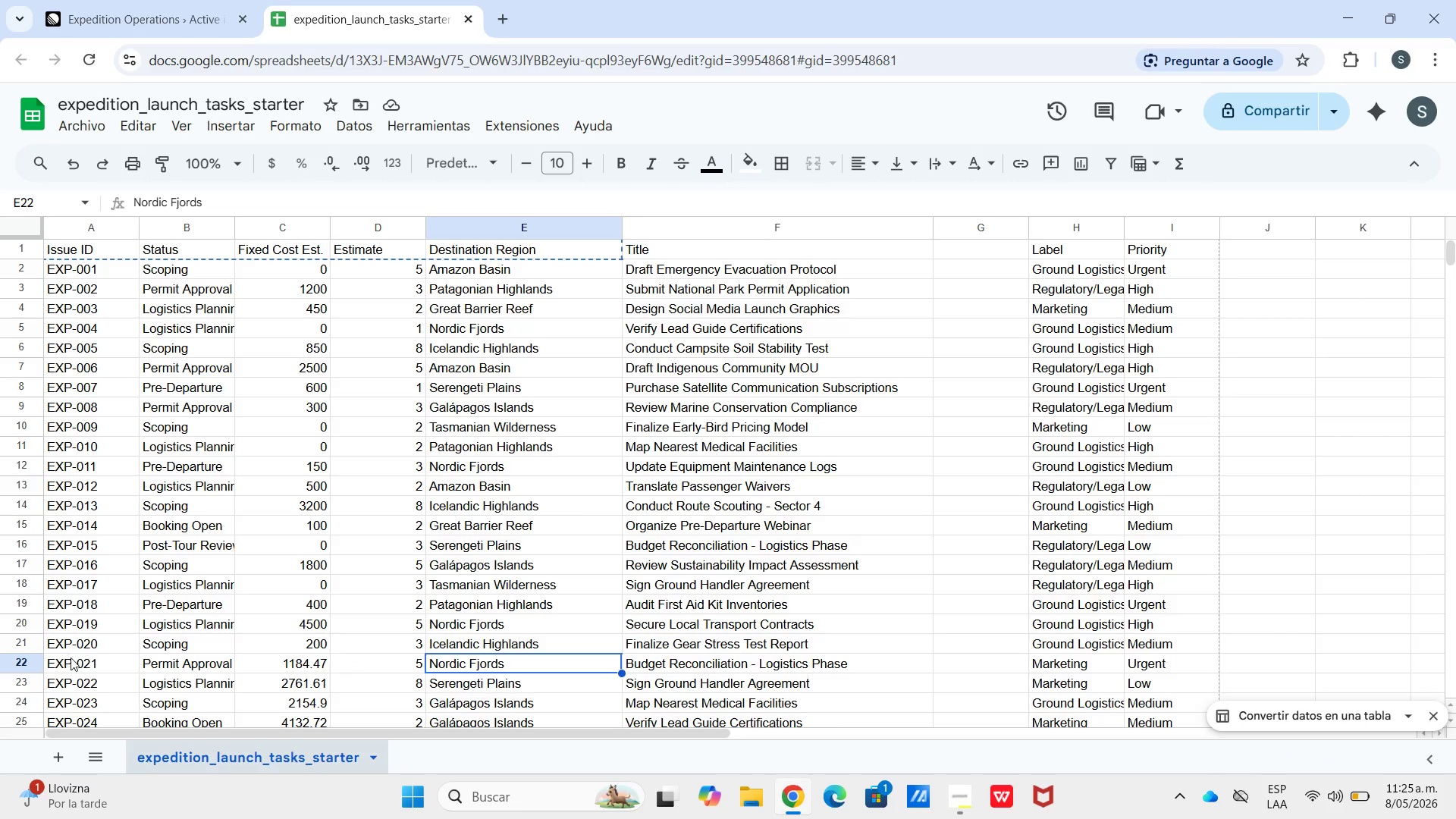 
left_click_drag(start_coordinate=[83, 664], to_coordinate=[497, 657])
 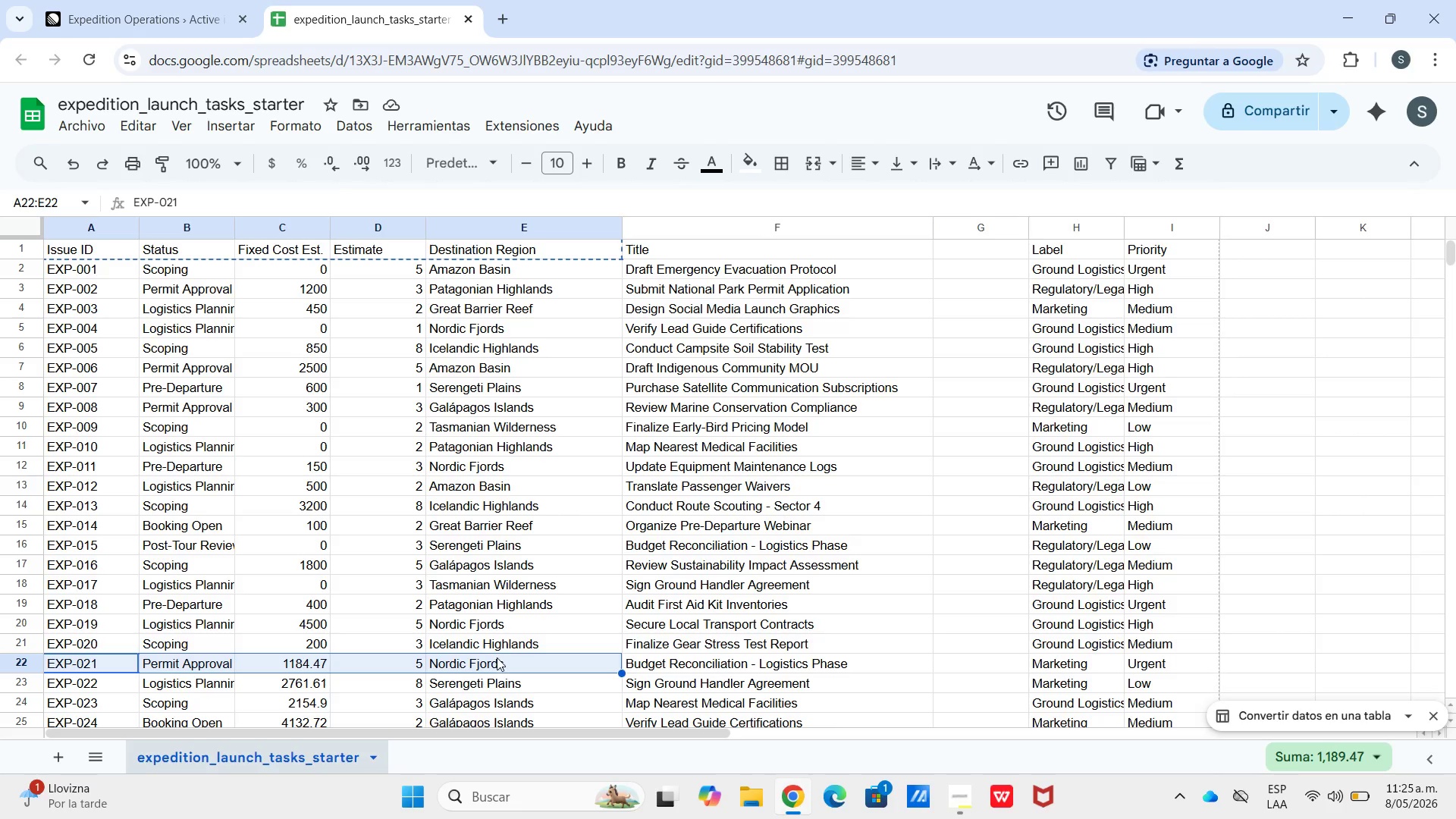 
key(Control+C)
 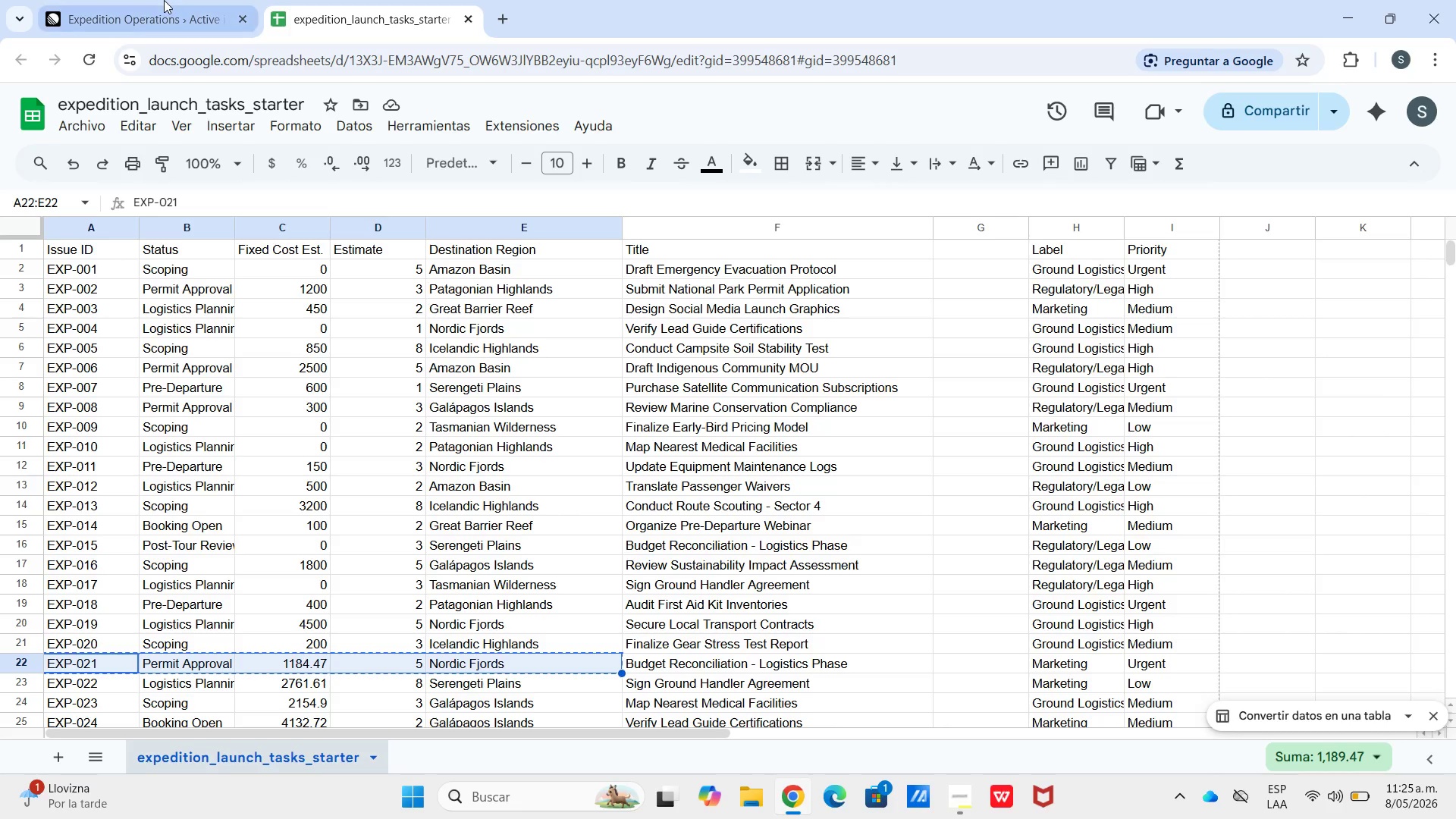 
left_click([164, 0])
 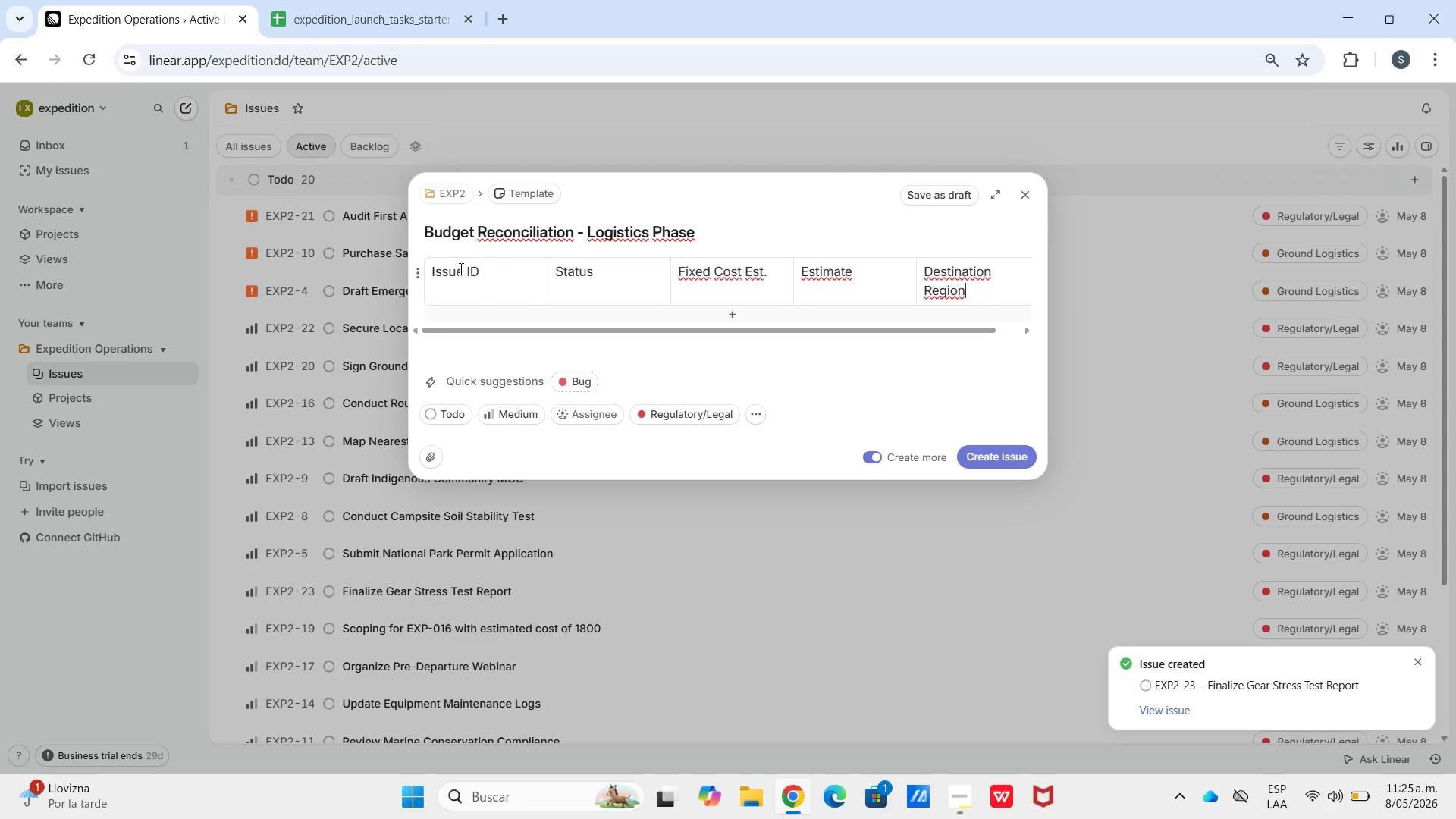 
hold_key(key=ControlLeft, duration=0.34)
 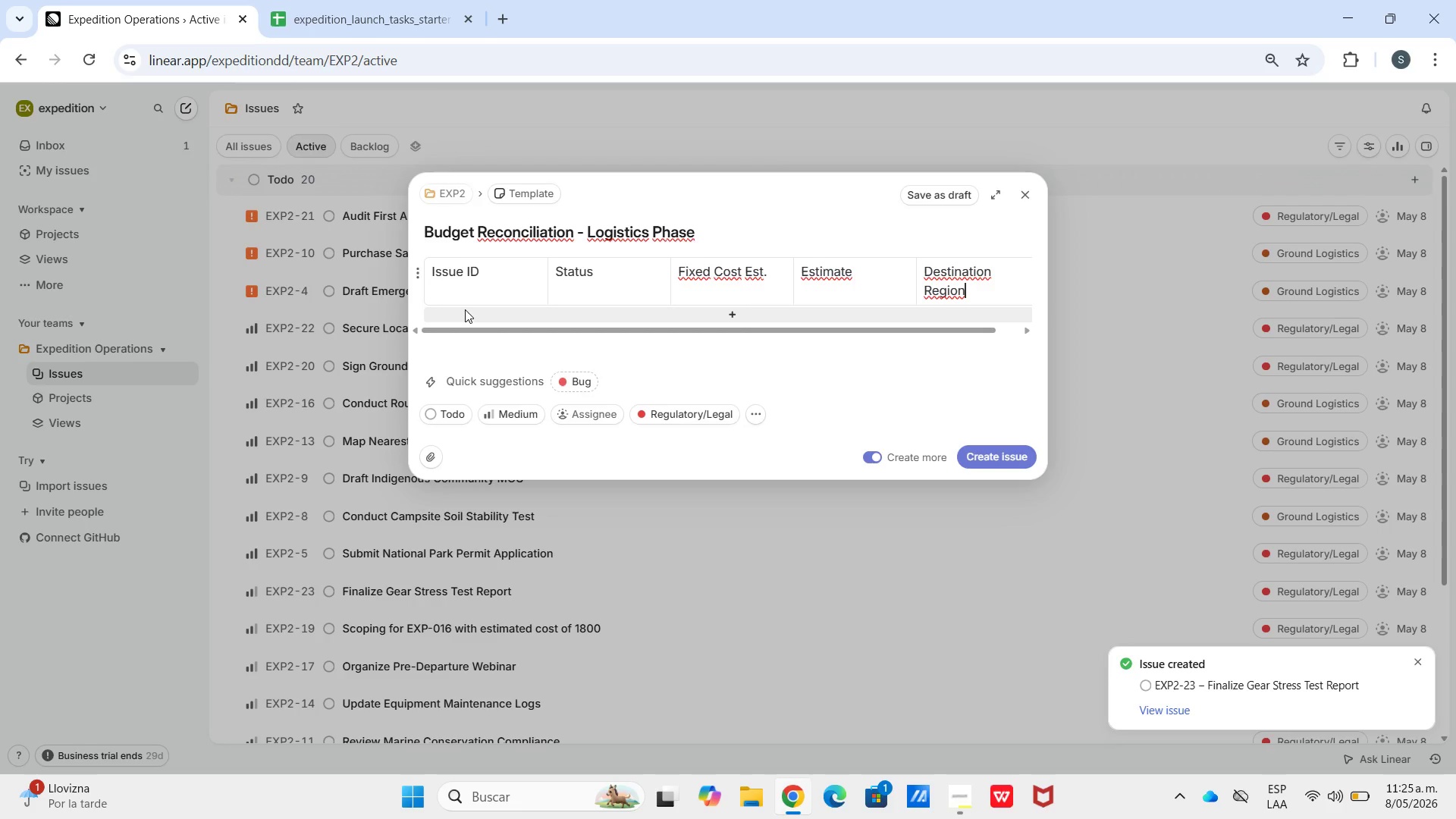 
left_click([465, 309])
 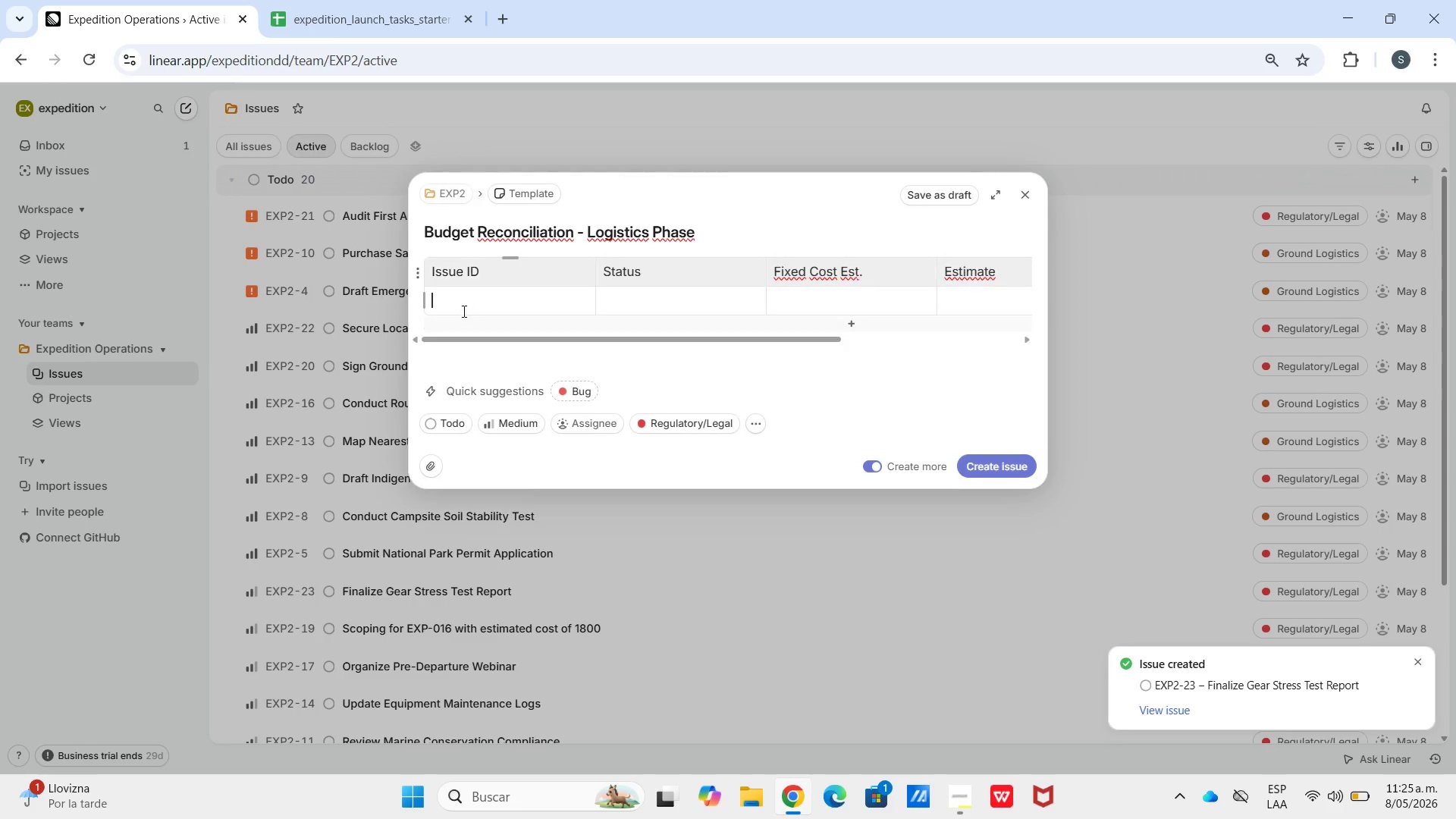 
key(Control+V)
 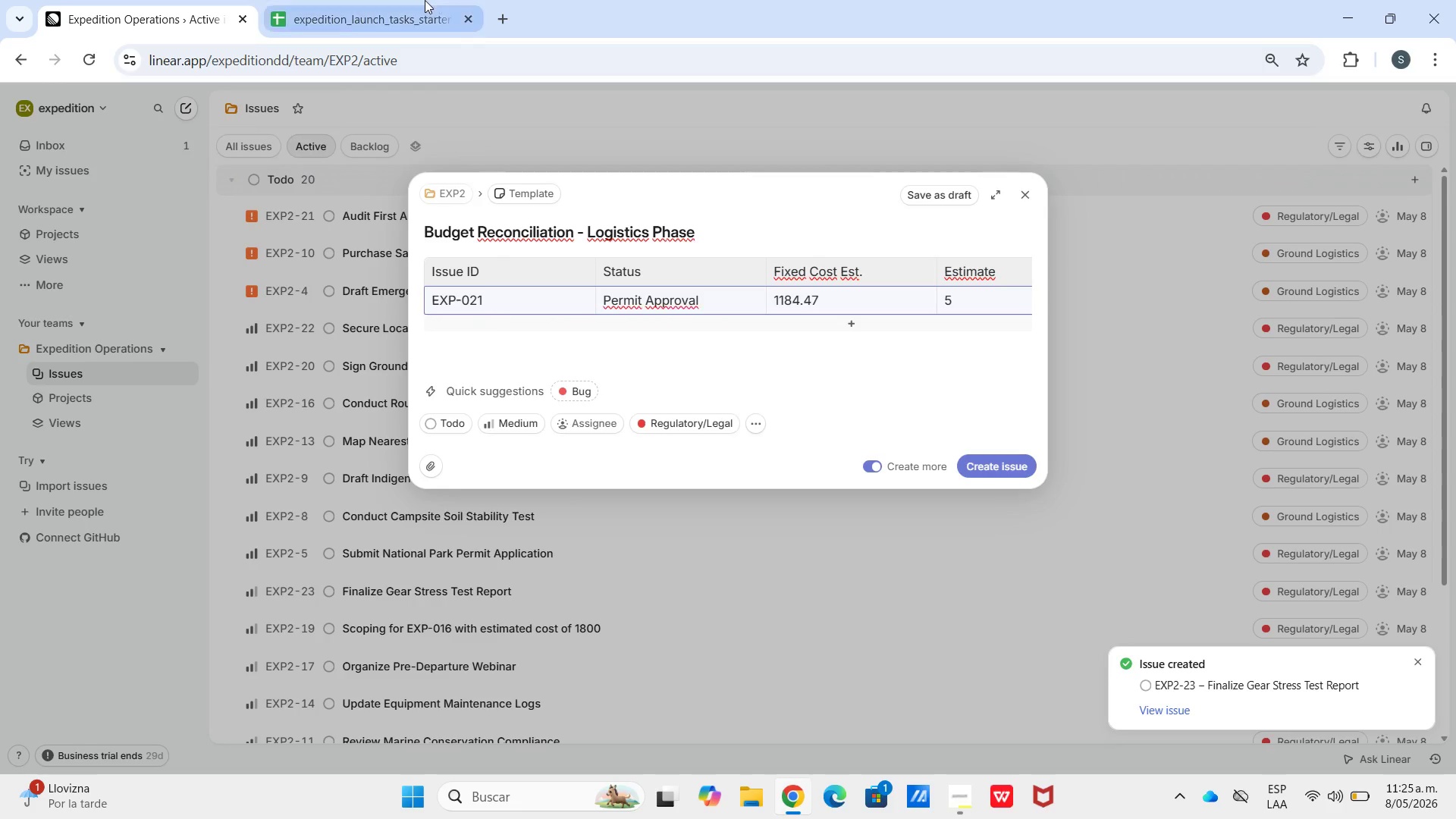 
left_click([425, 0])
 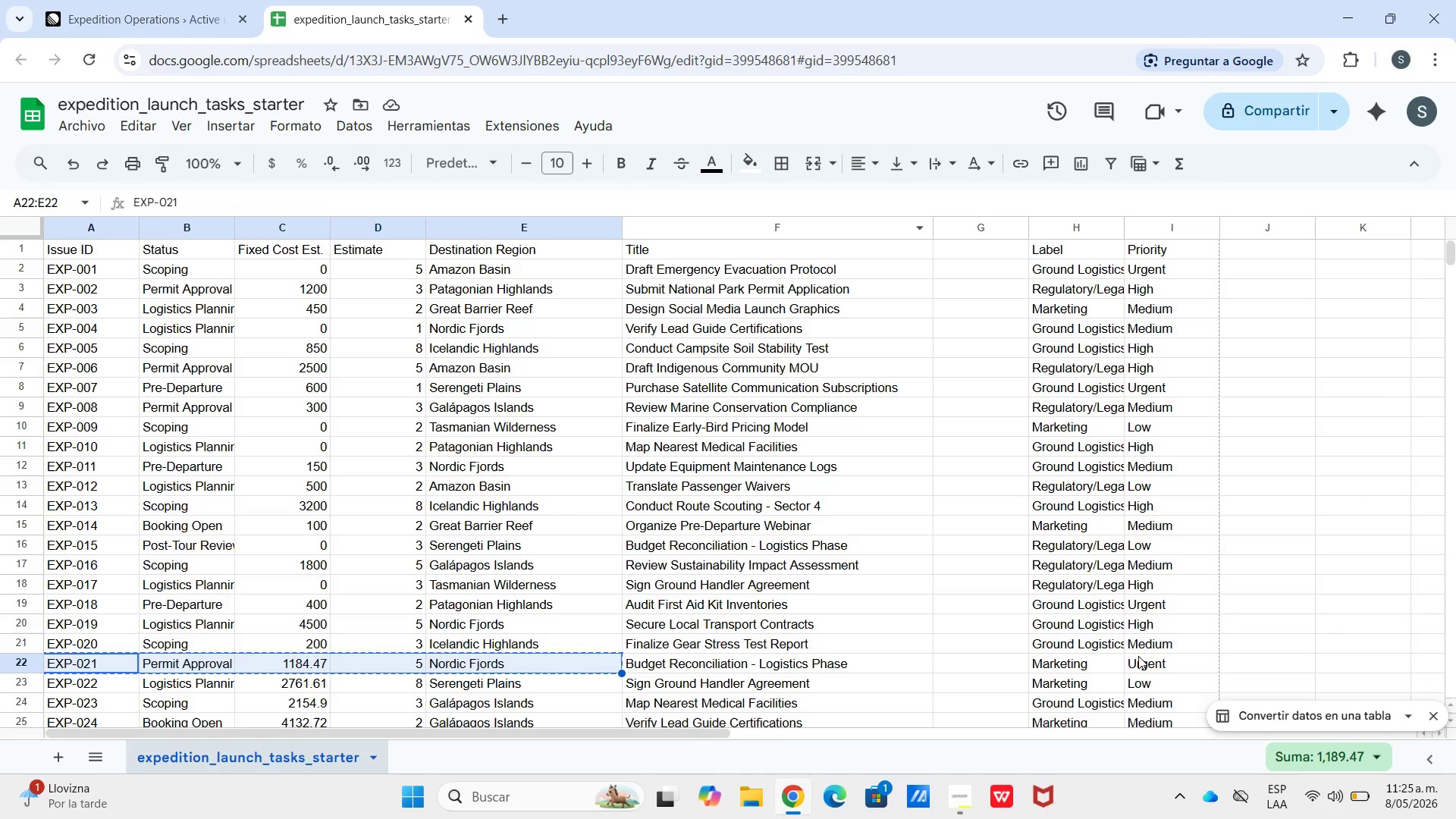 
left_click([92, 0])
 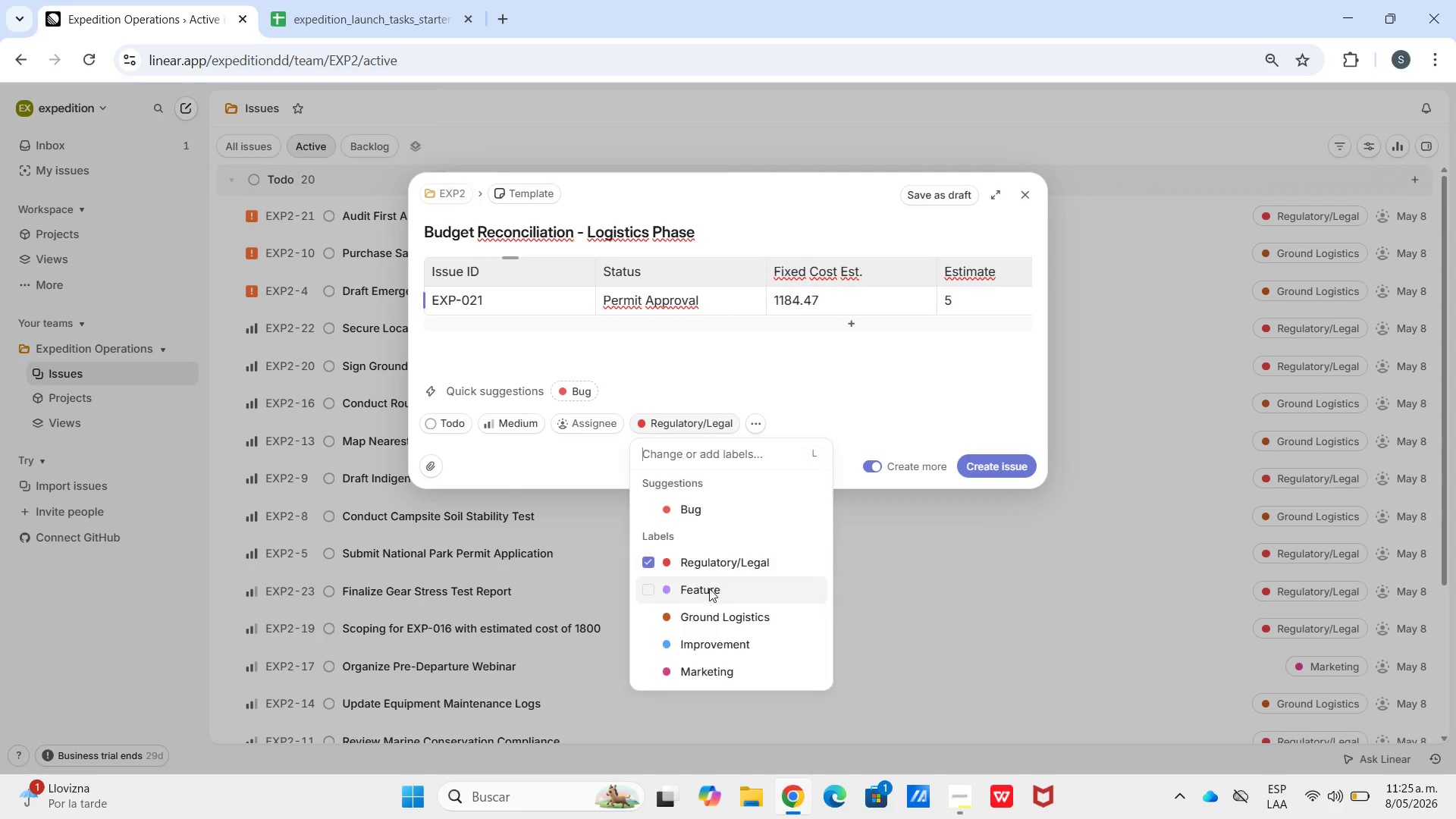 
left_click([651, 558])
 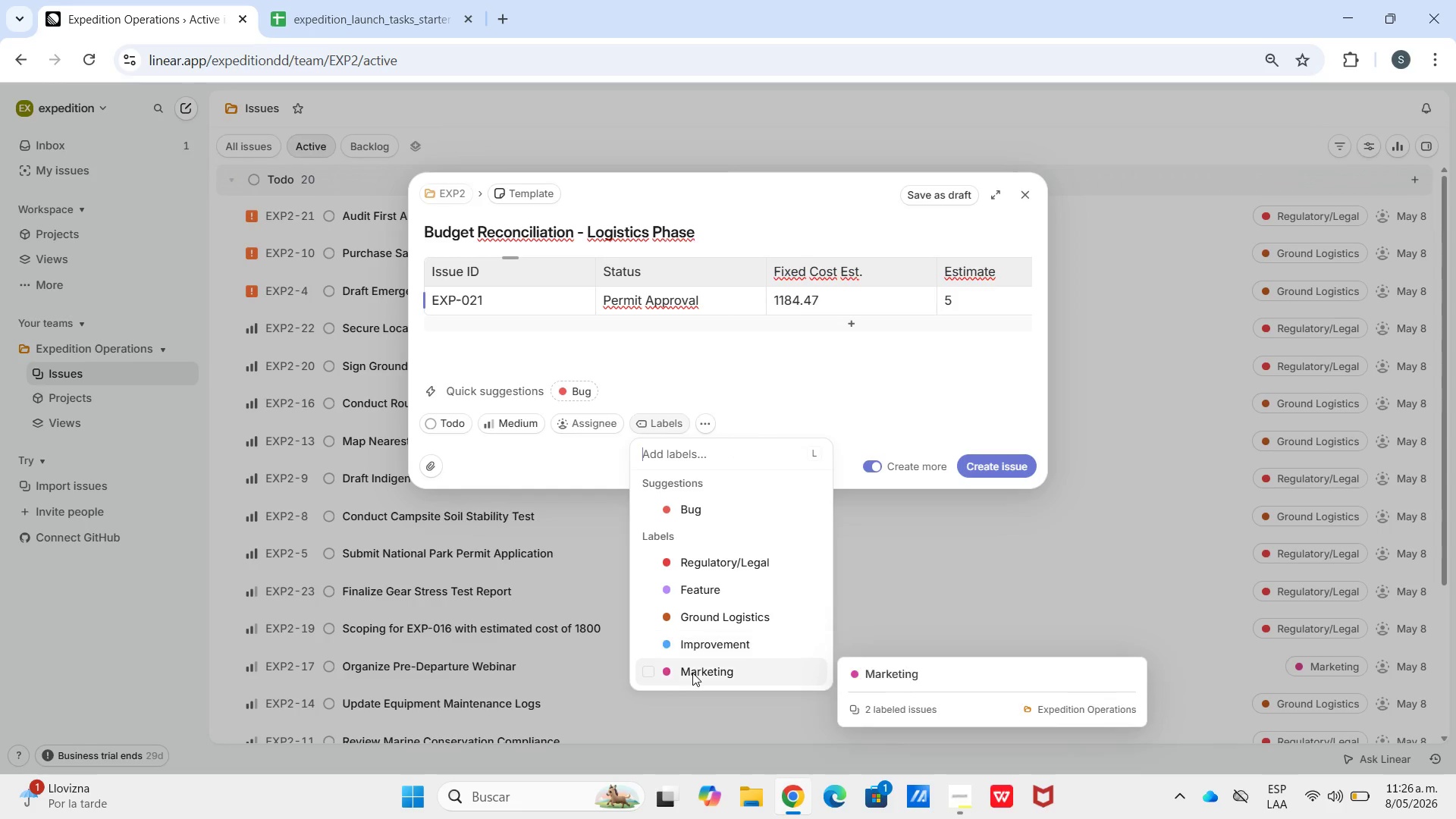 
left_click([692, 673])
 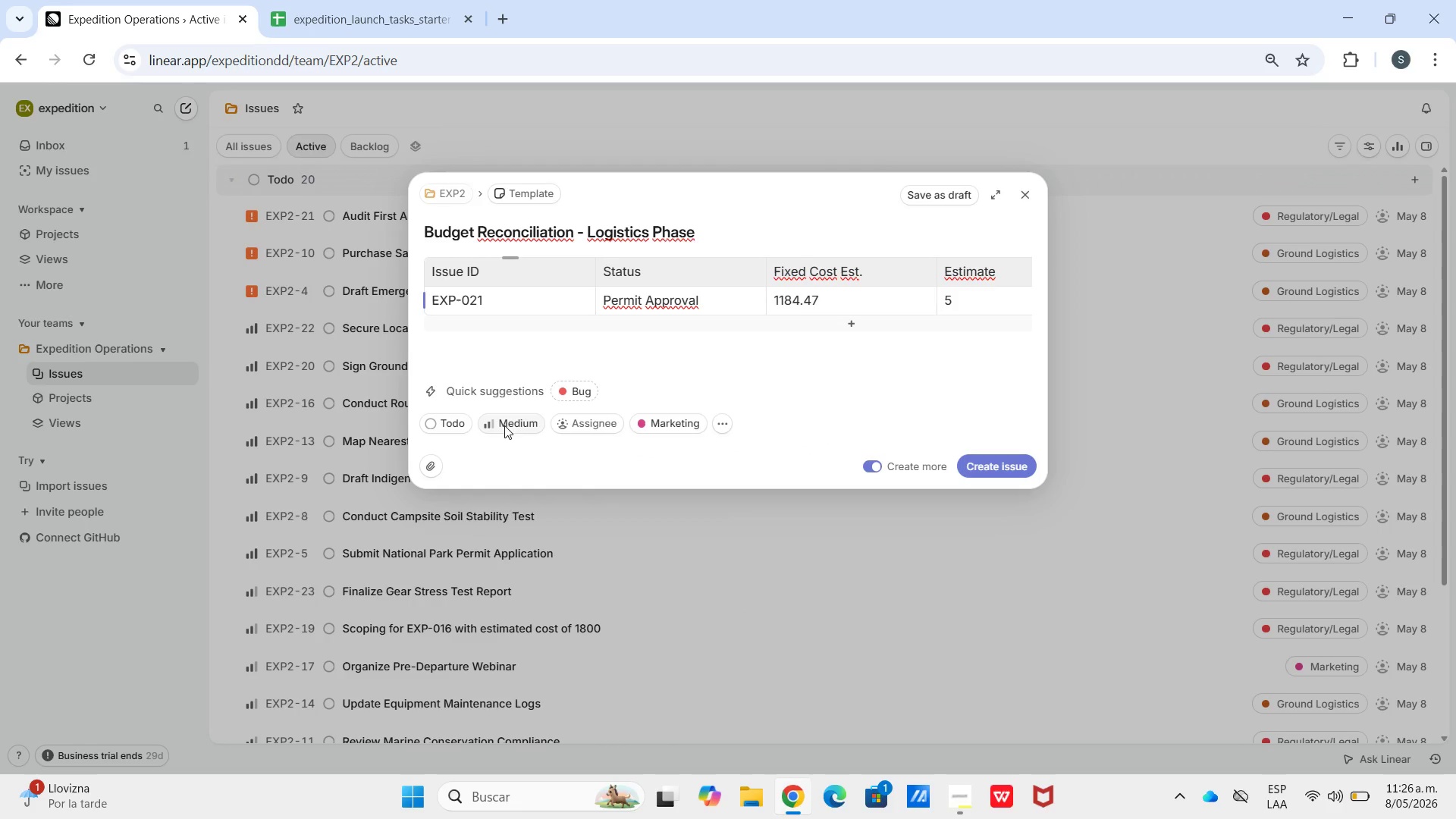 
left_click([504, 425])
 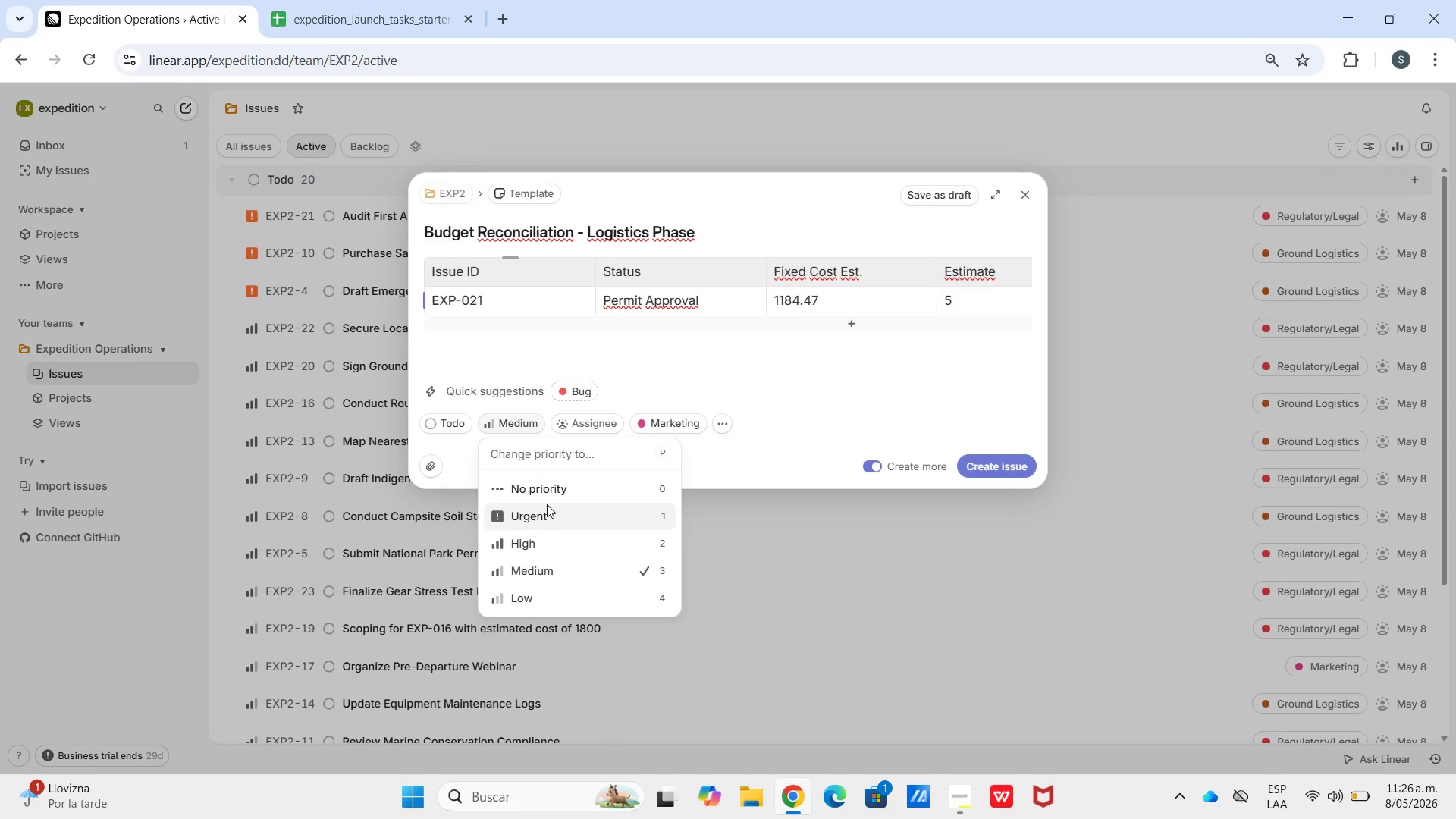 
left_click([548, 517])
 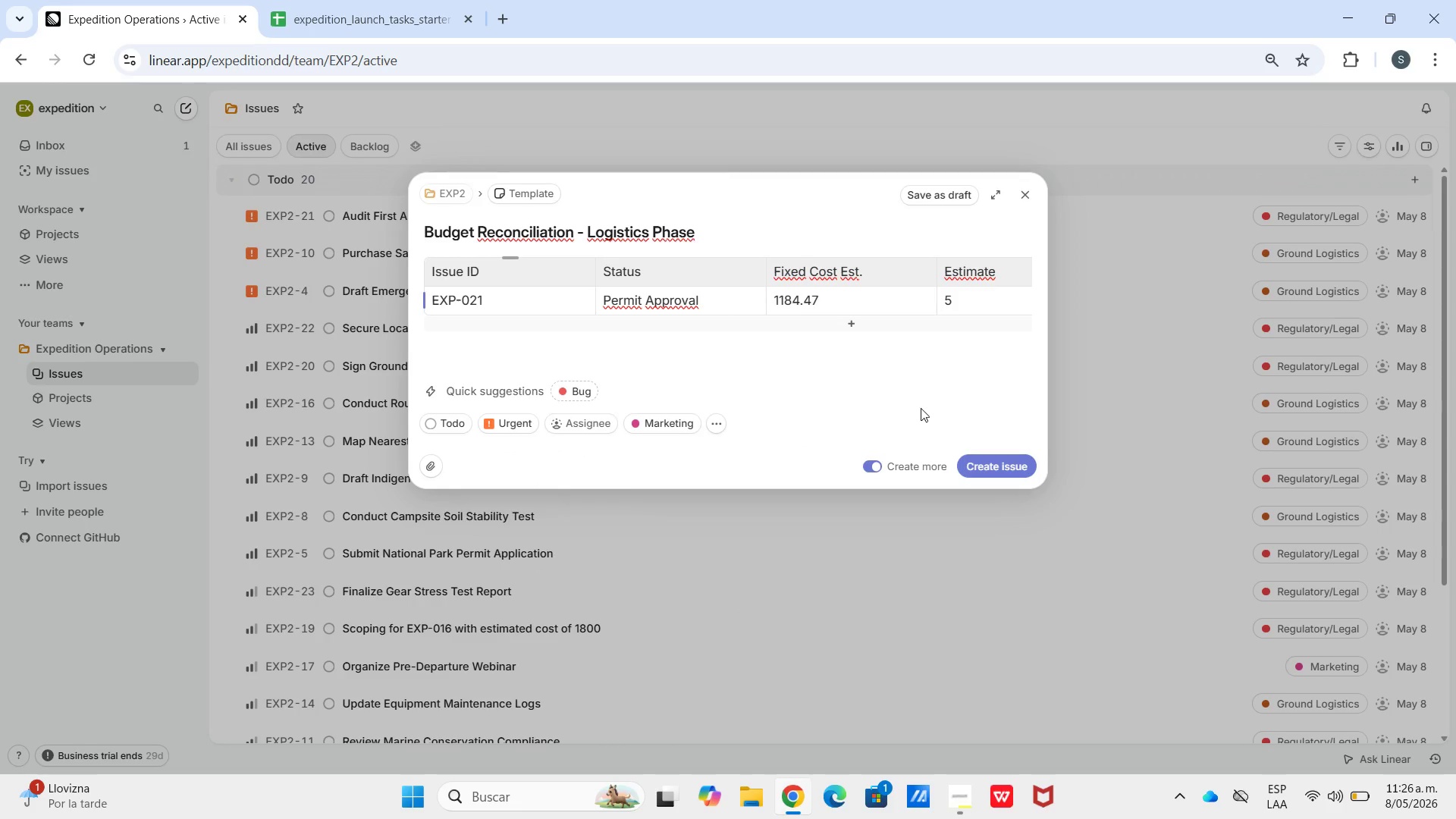 
left_click([921, 408])
 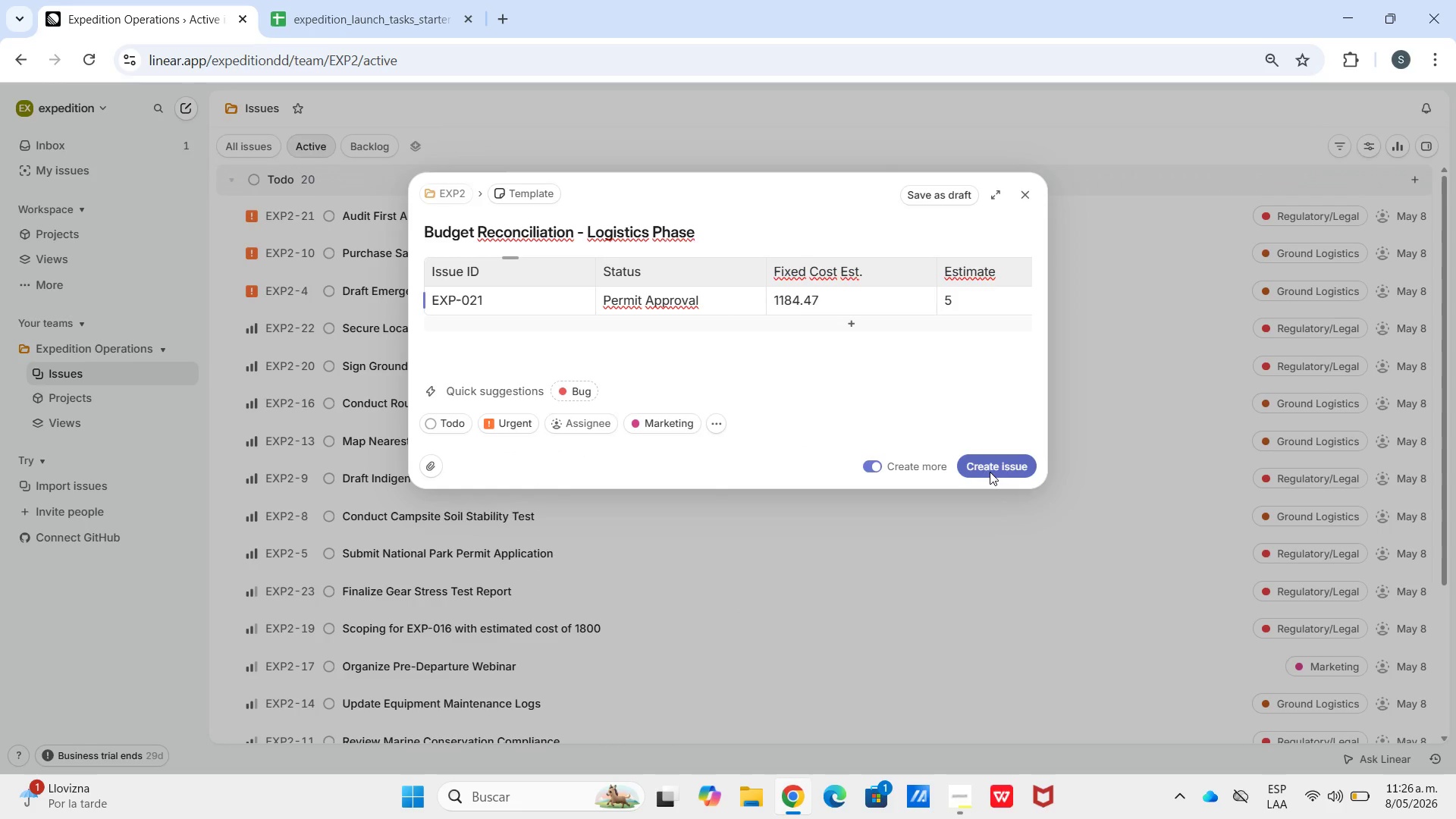 
left_click([992, 472])
 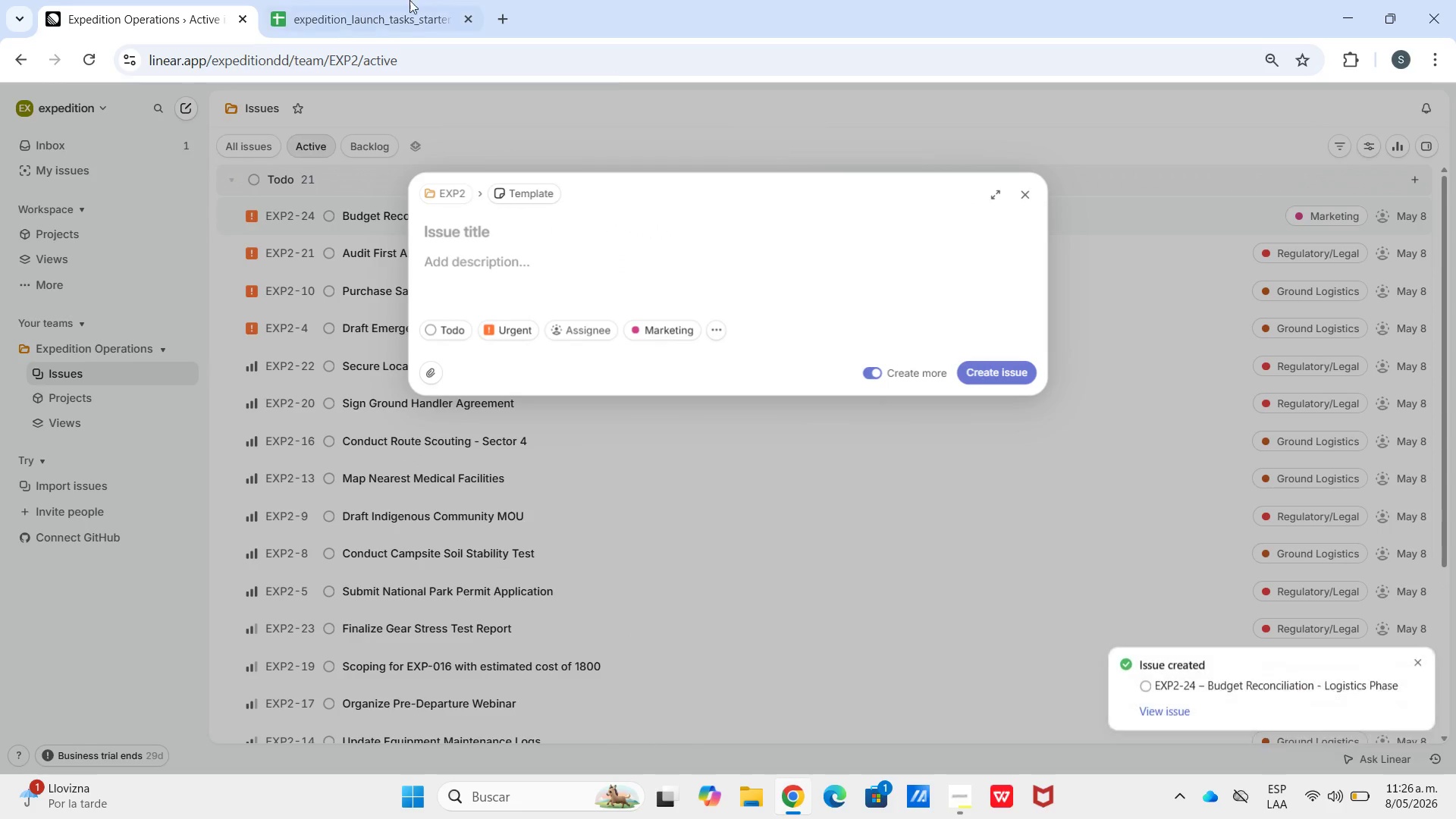 
left_click_drag(start_coordinate=[291, 0], to_coordinate=[295, 0])
 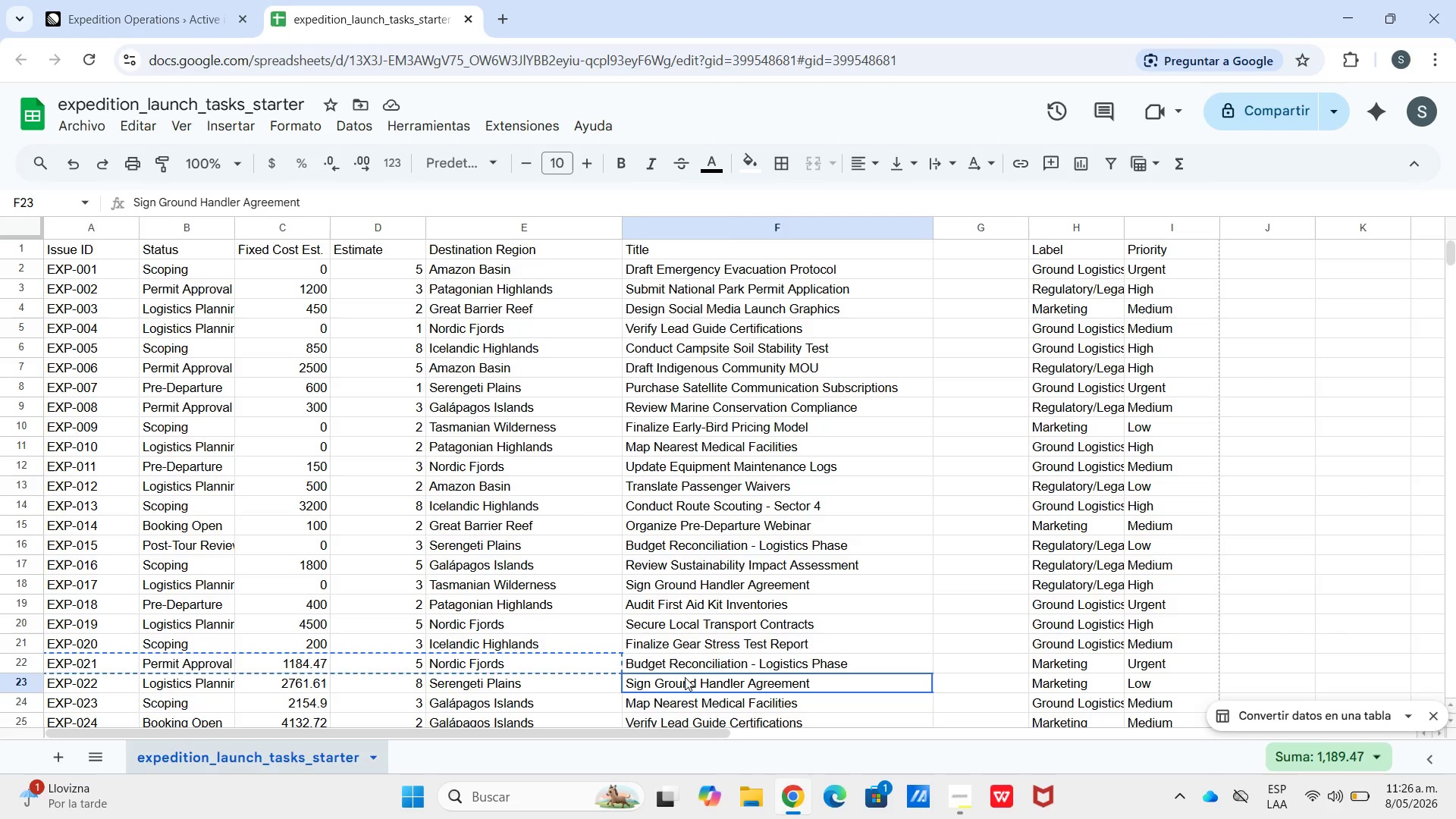 
key(Control+C)
 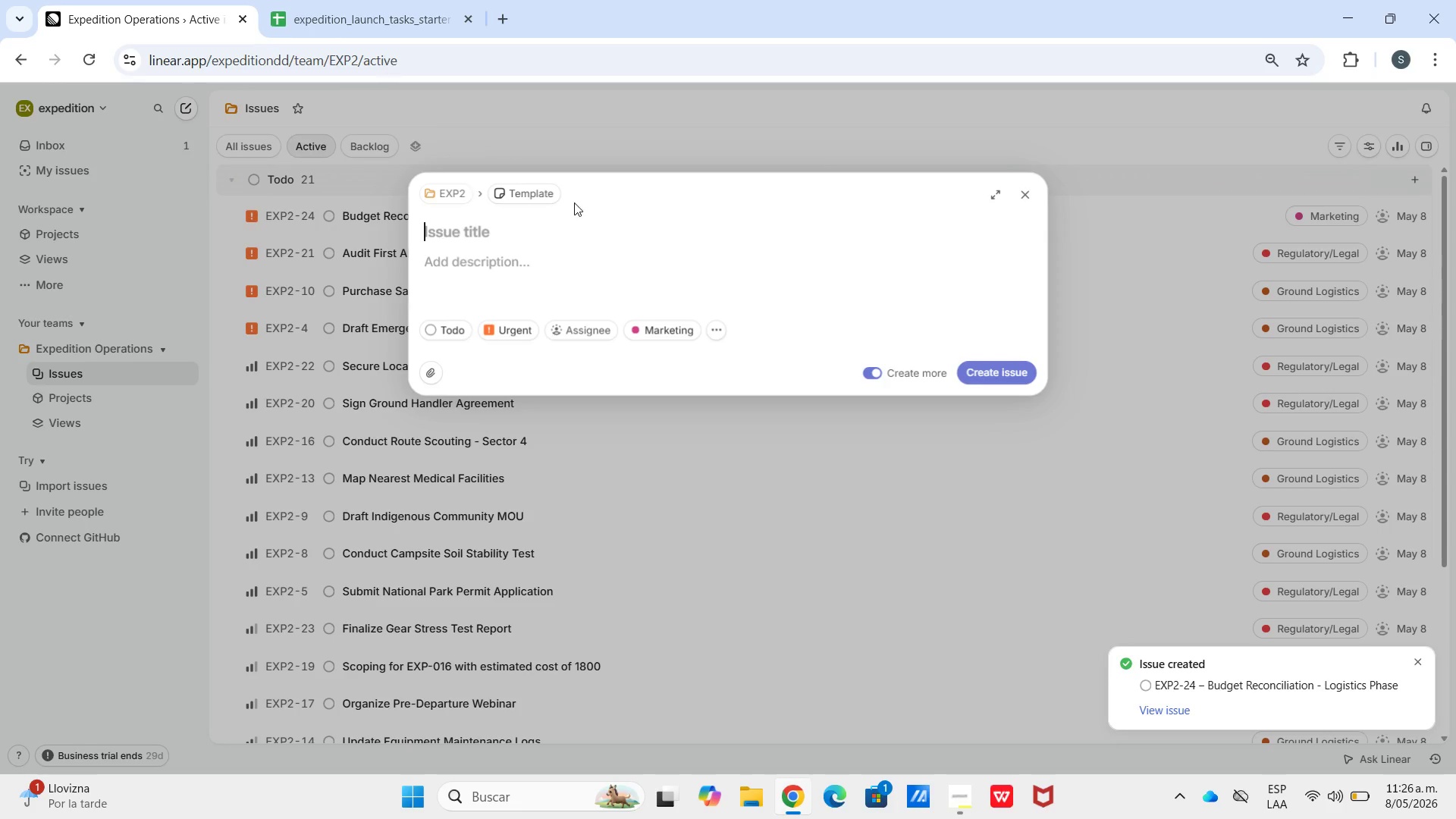 
key(Control+V)
 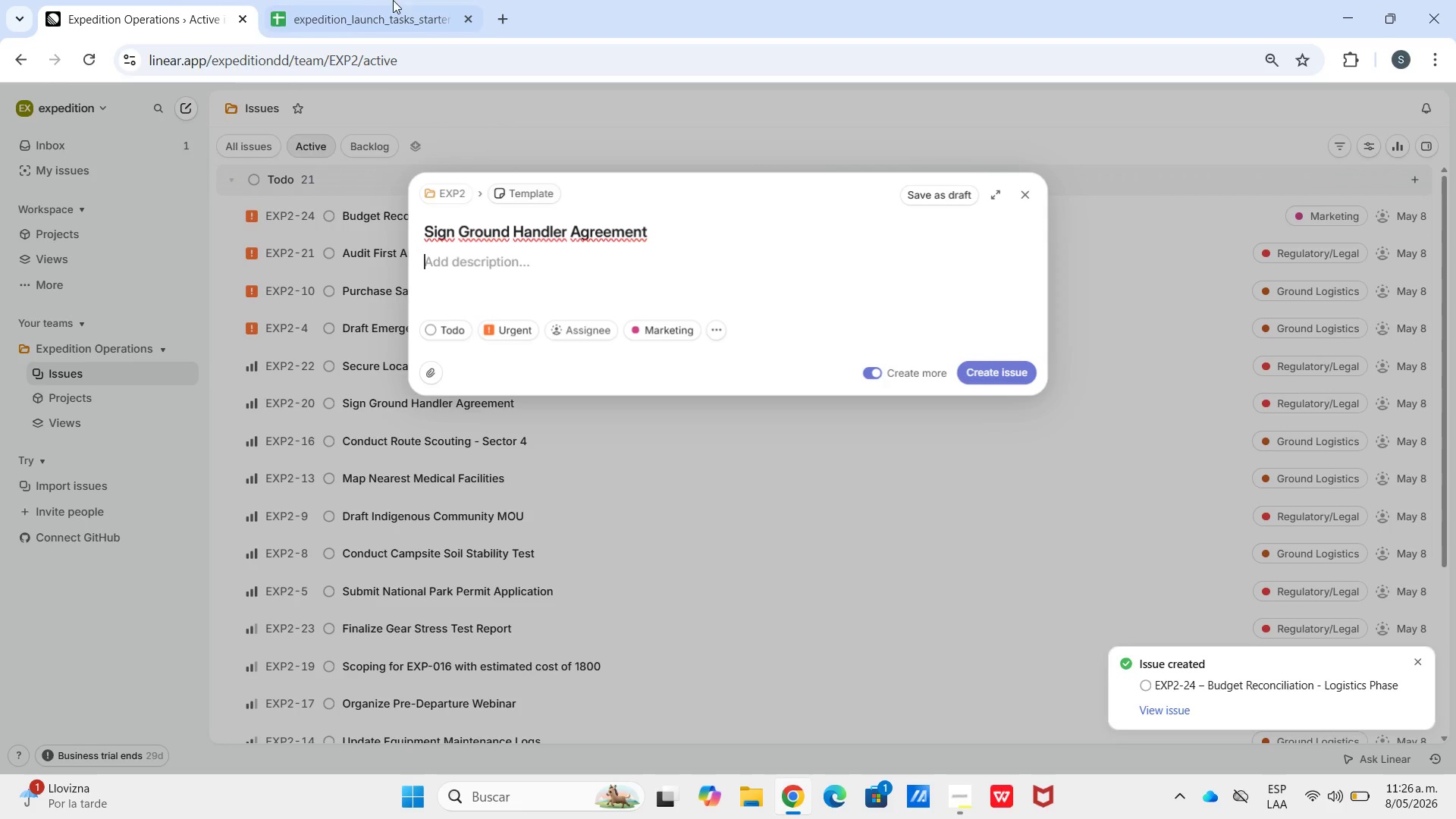 
left_click([371, 0])
 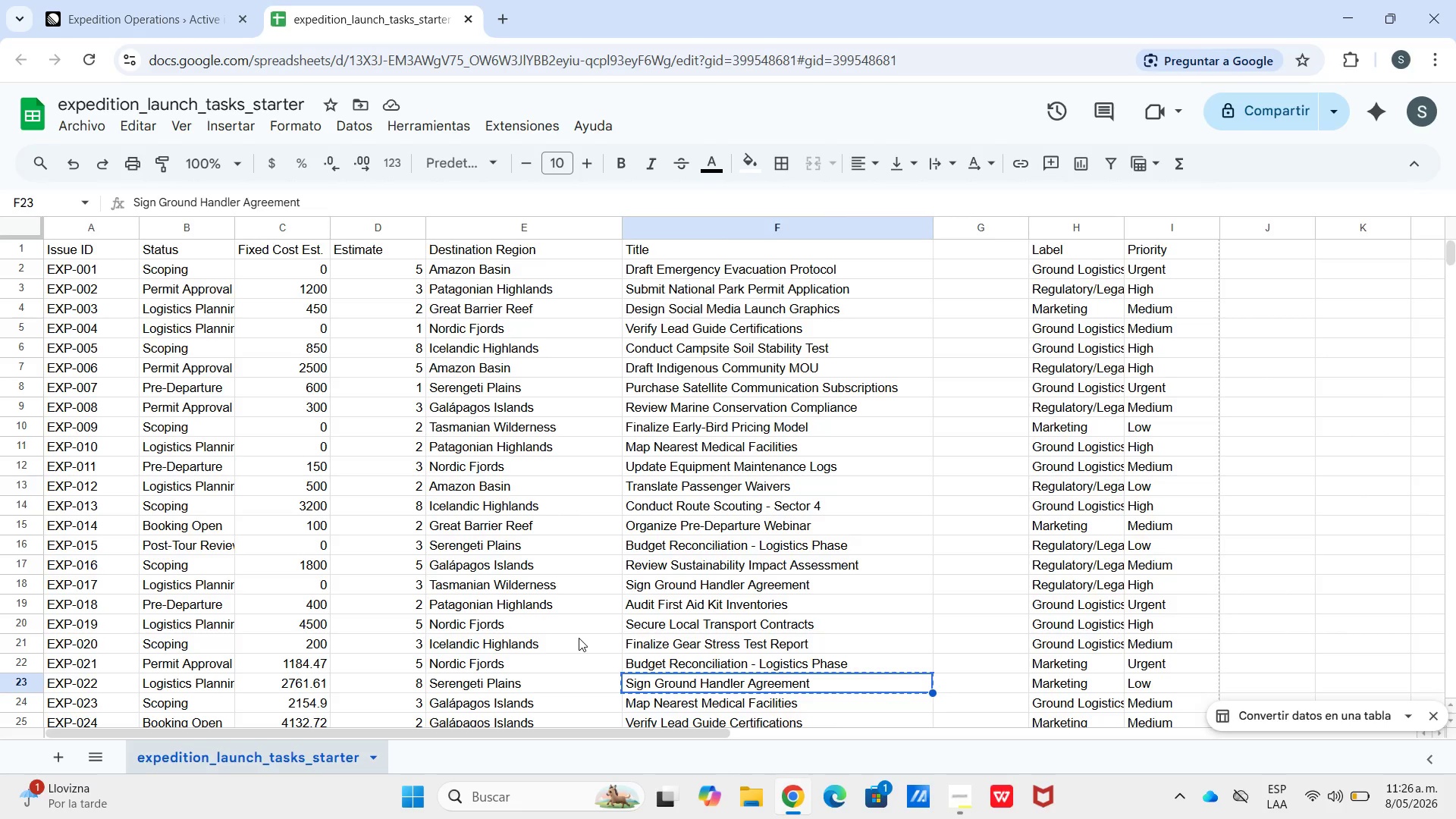 
wait(9.41)
 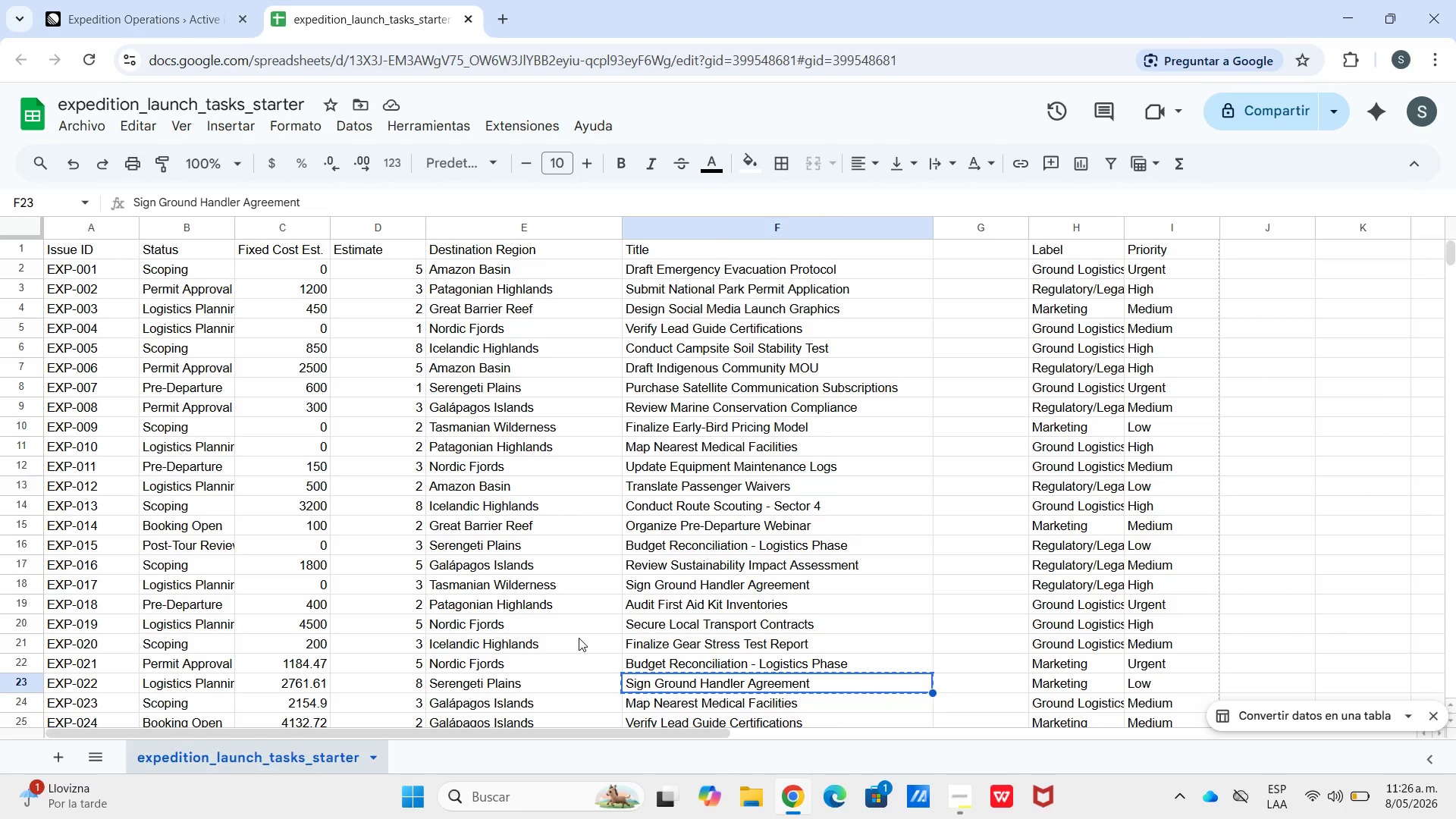 
left_click_drag(start_coordinate=[1454, 259], to_coordinate=[1455, 224])
 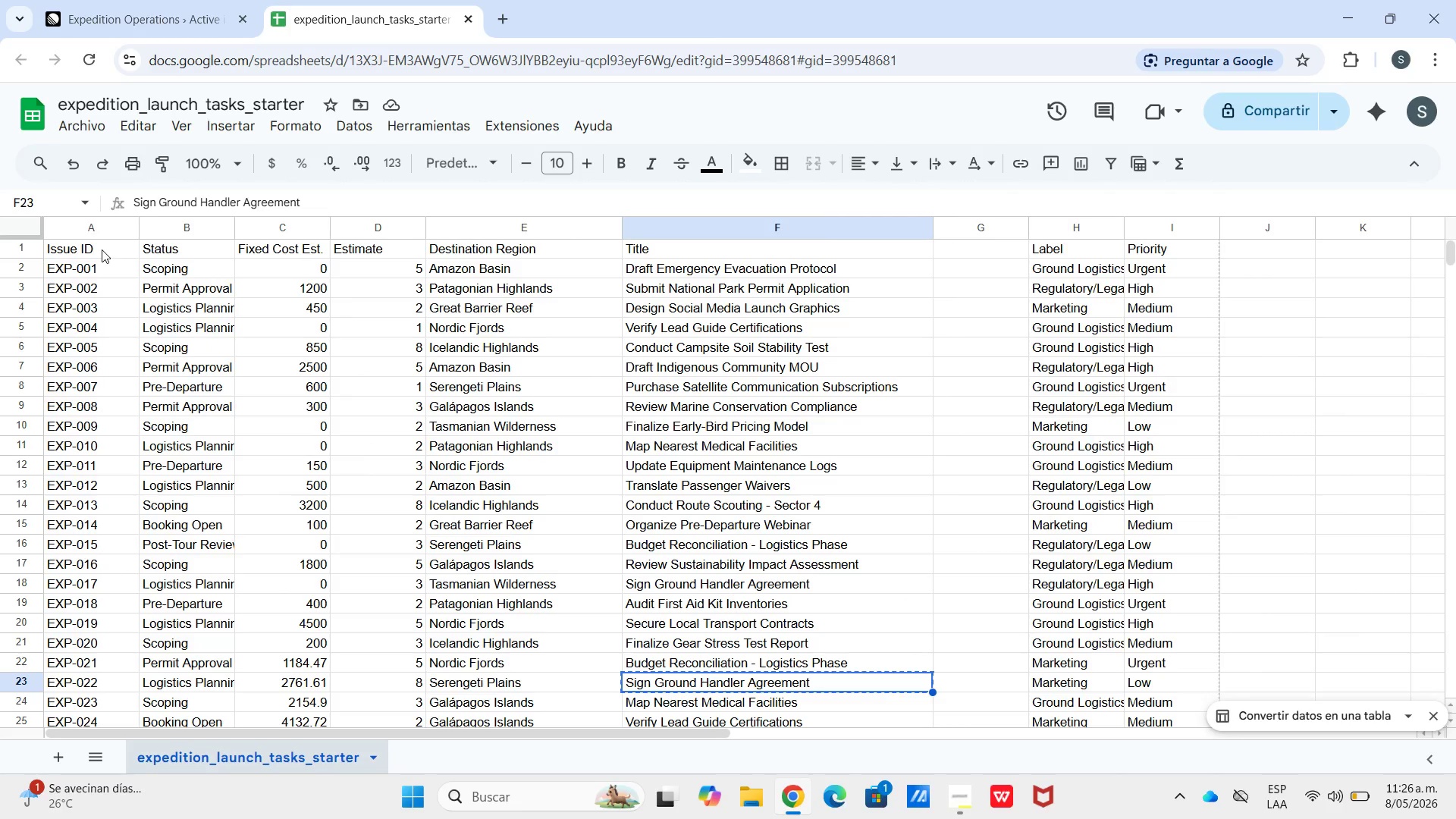 
left_click_drag(start_coordinate=[96, 249], to_coordinate=[595, 251])
 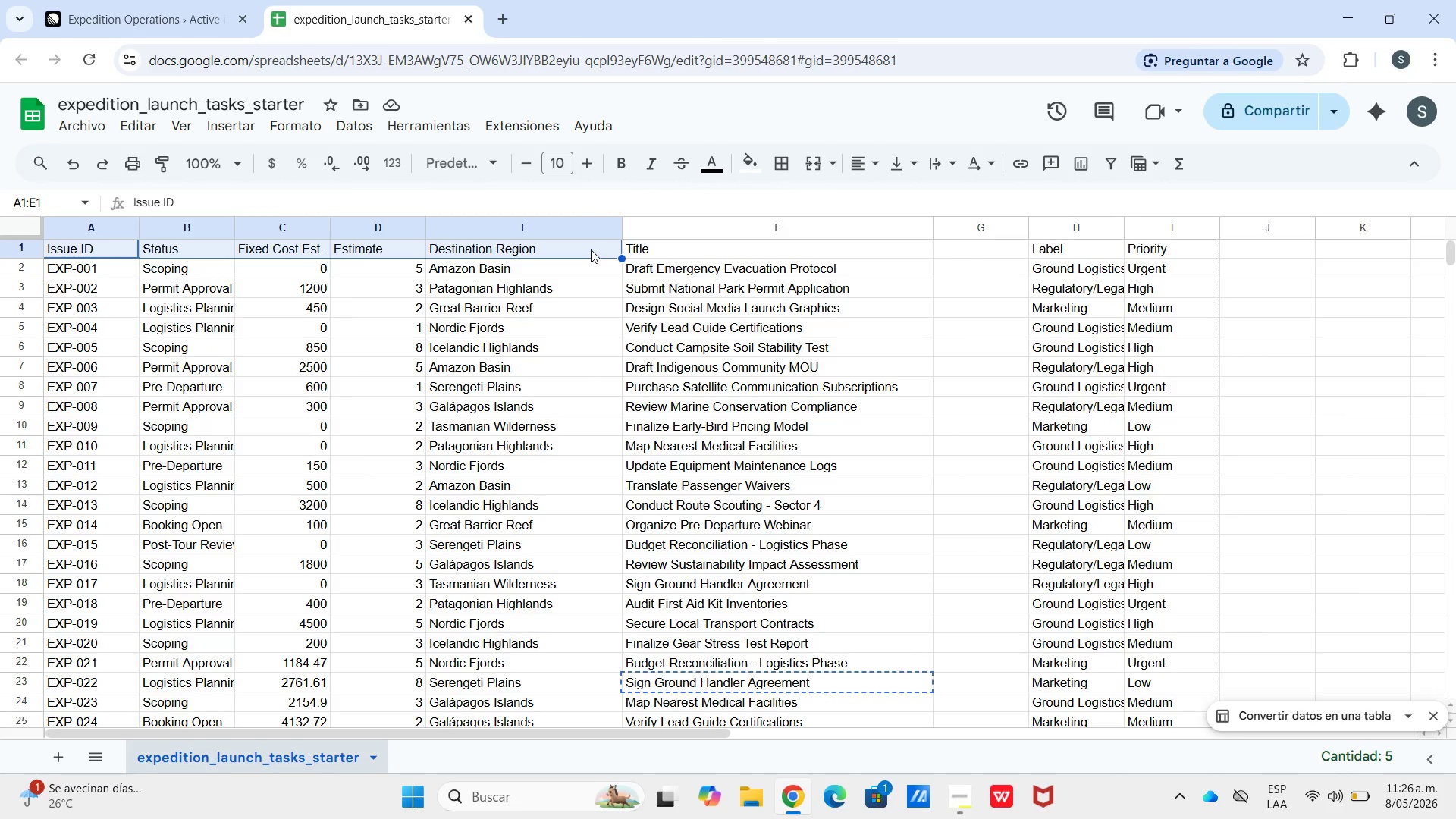 
key(Control+C)
 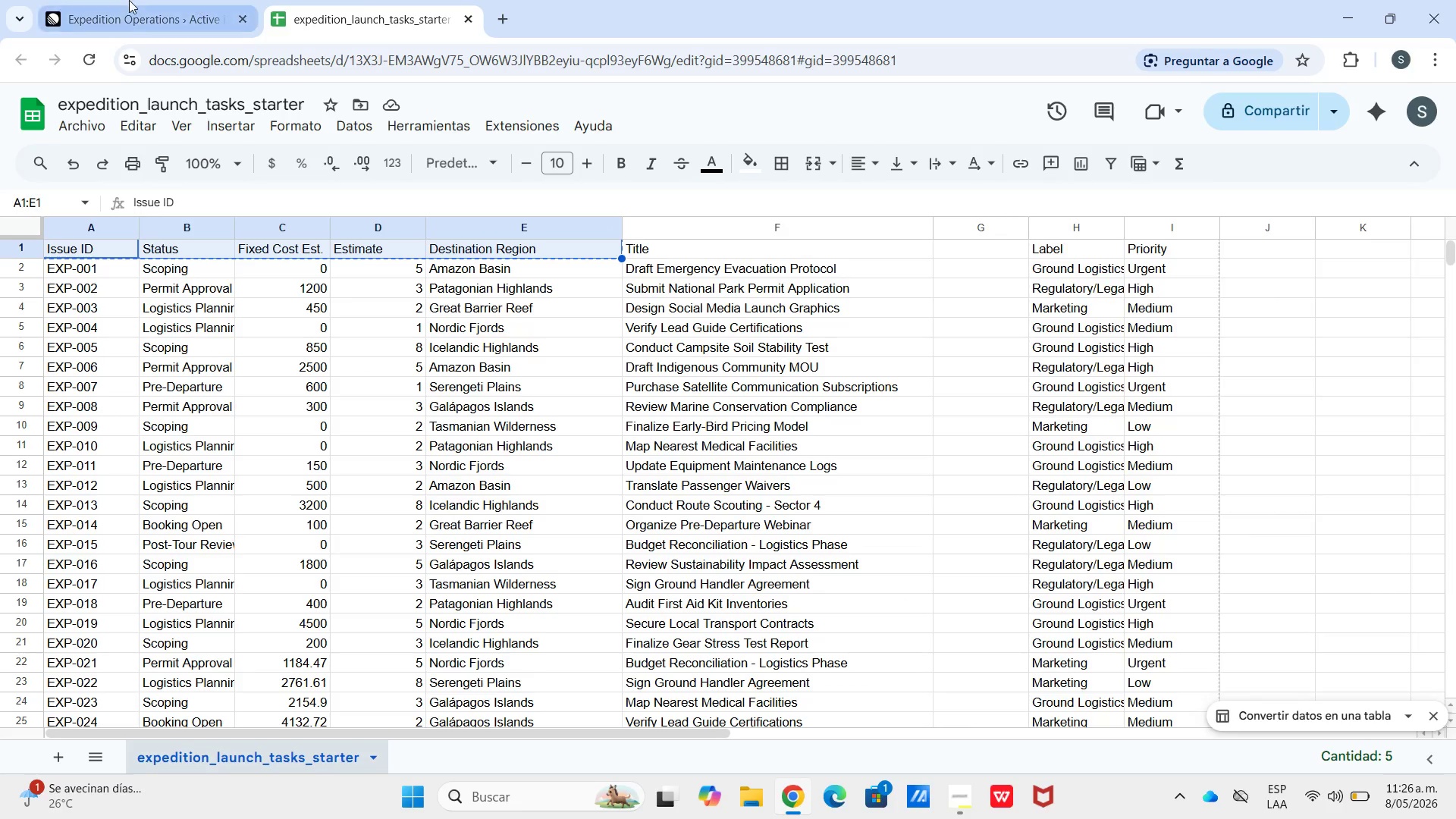 
left_click([128, 0])
 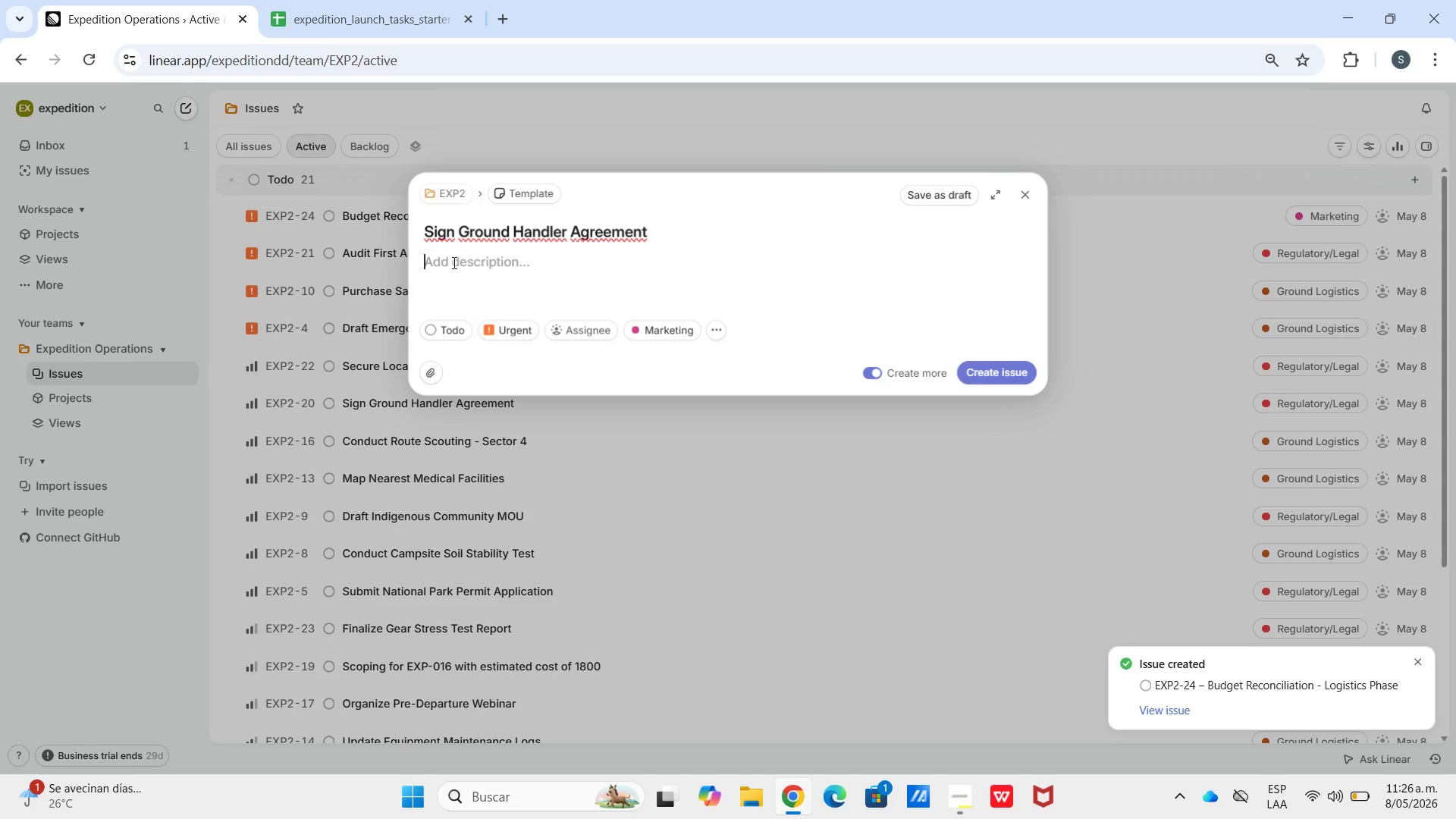 
key(Control+V)
 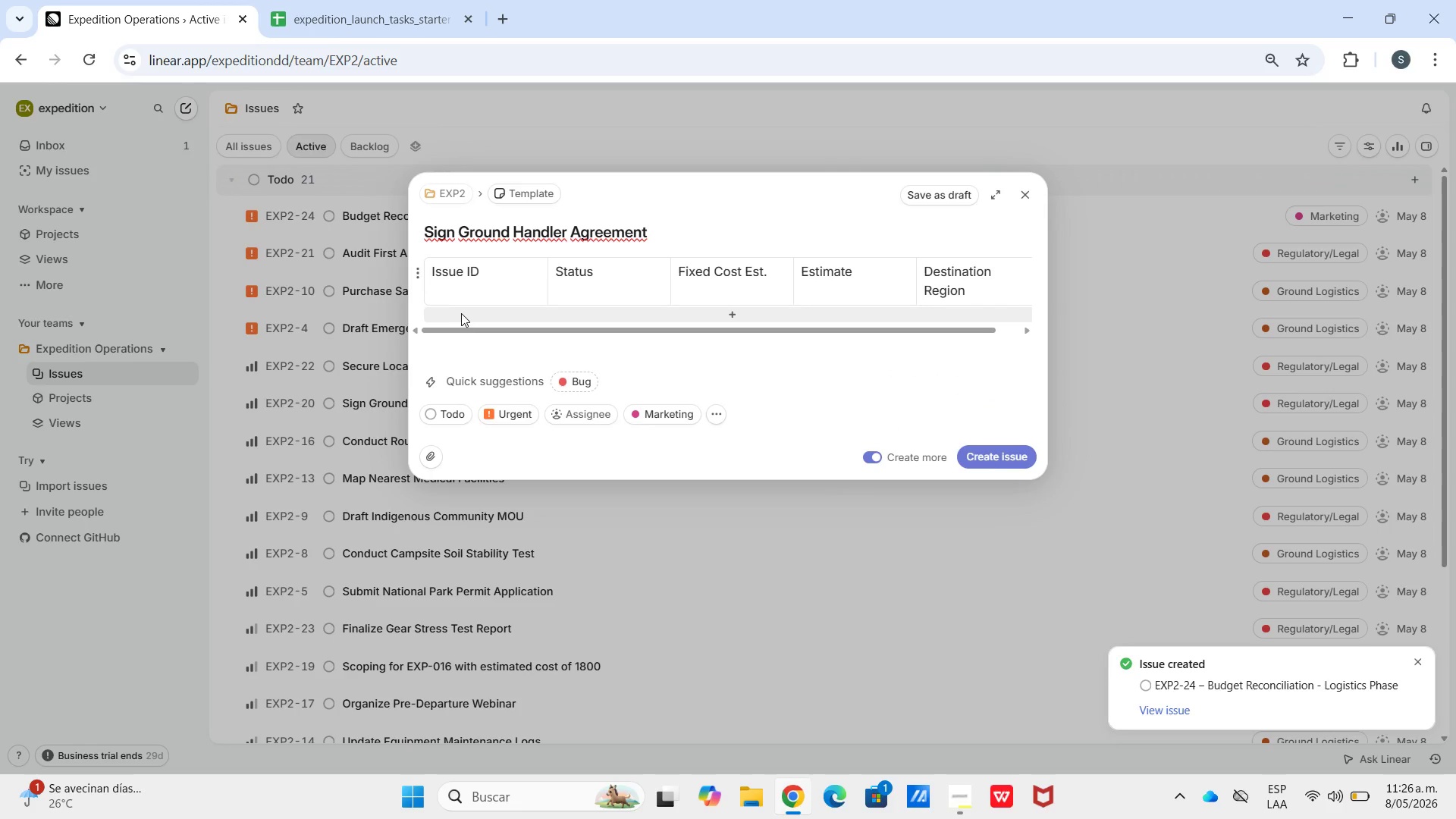 
left_click([462, 317])
 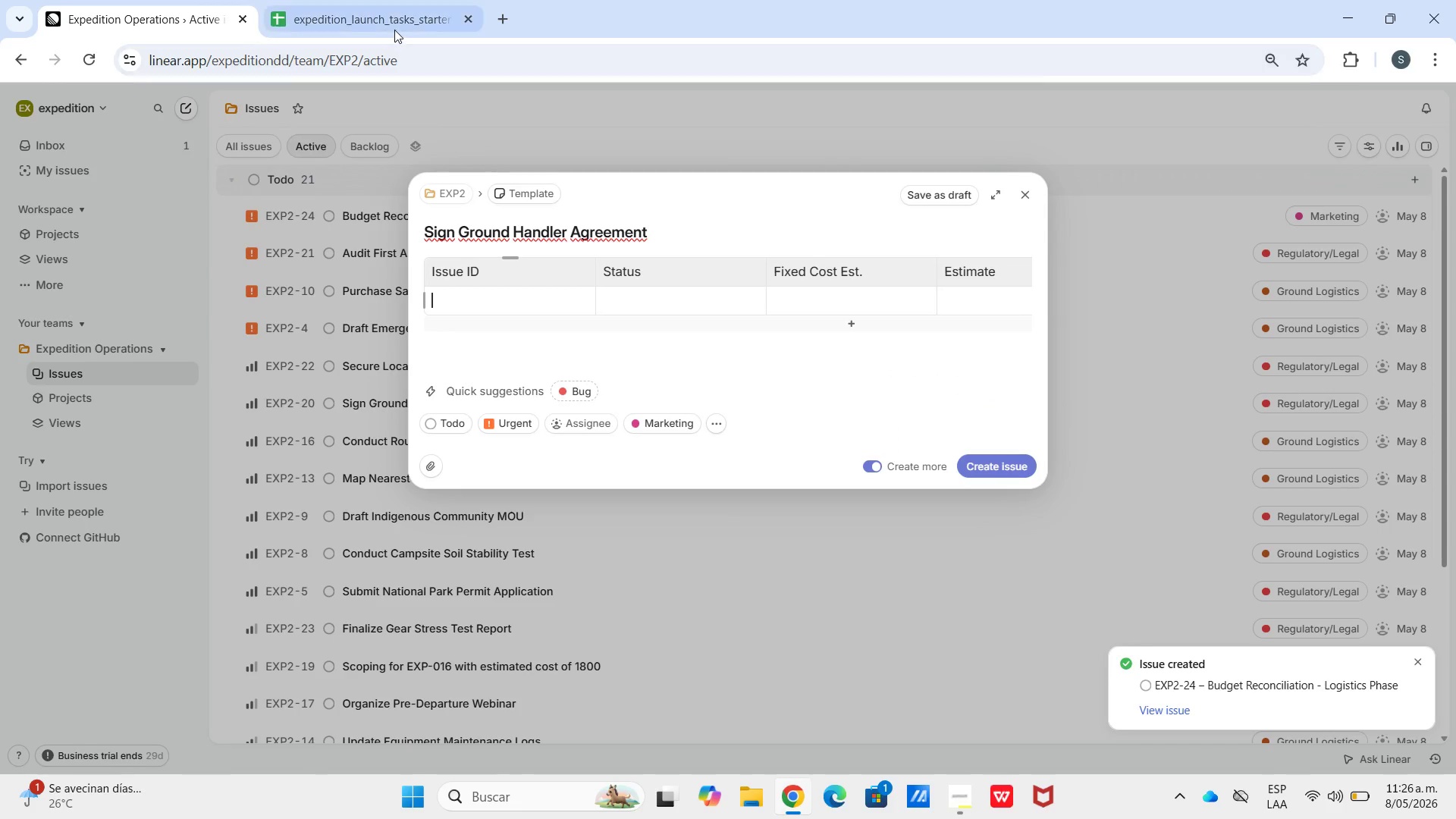 
left_click([394, 30])
 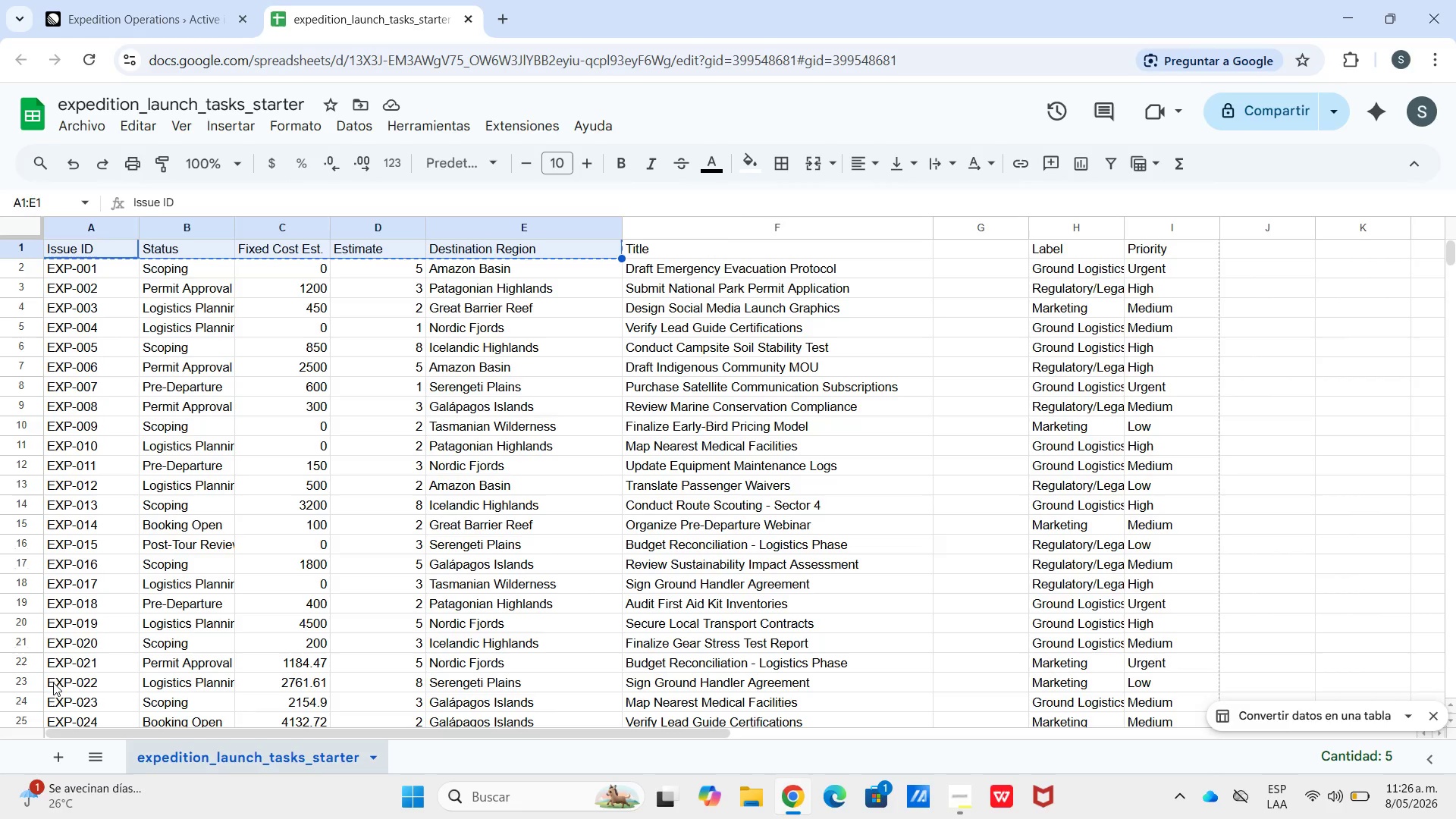 
left_click_drag(start_coordinate=[54, 685], to_coordinate=[531, 684])
 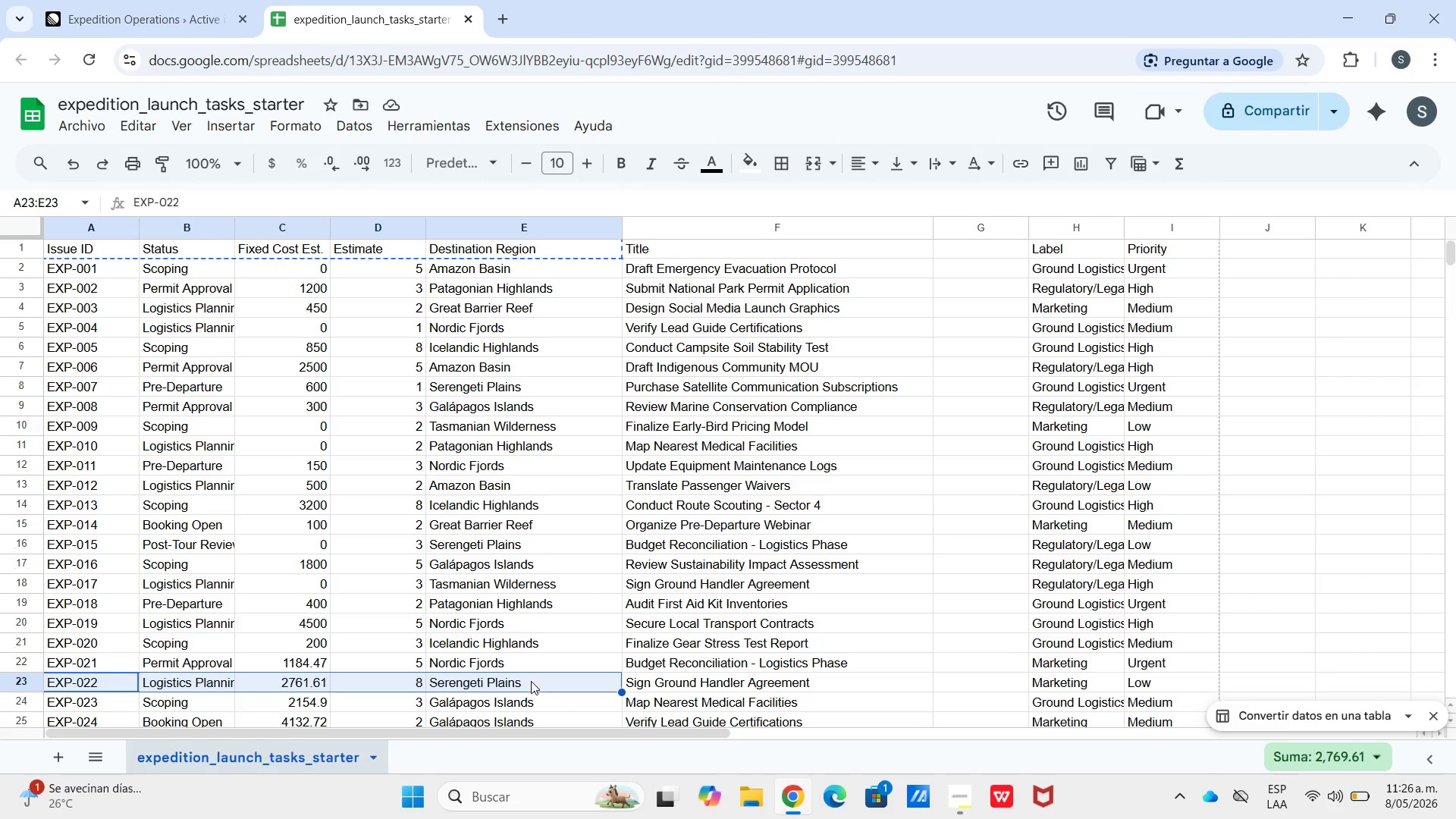 
key(Control+C)
 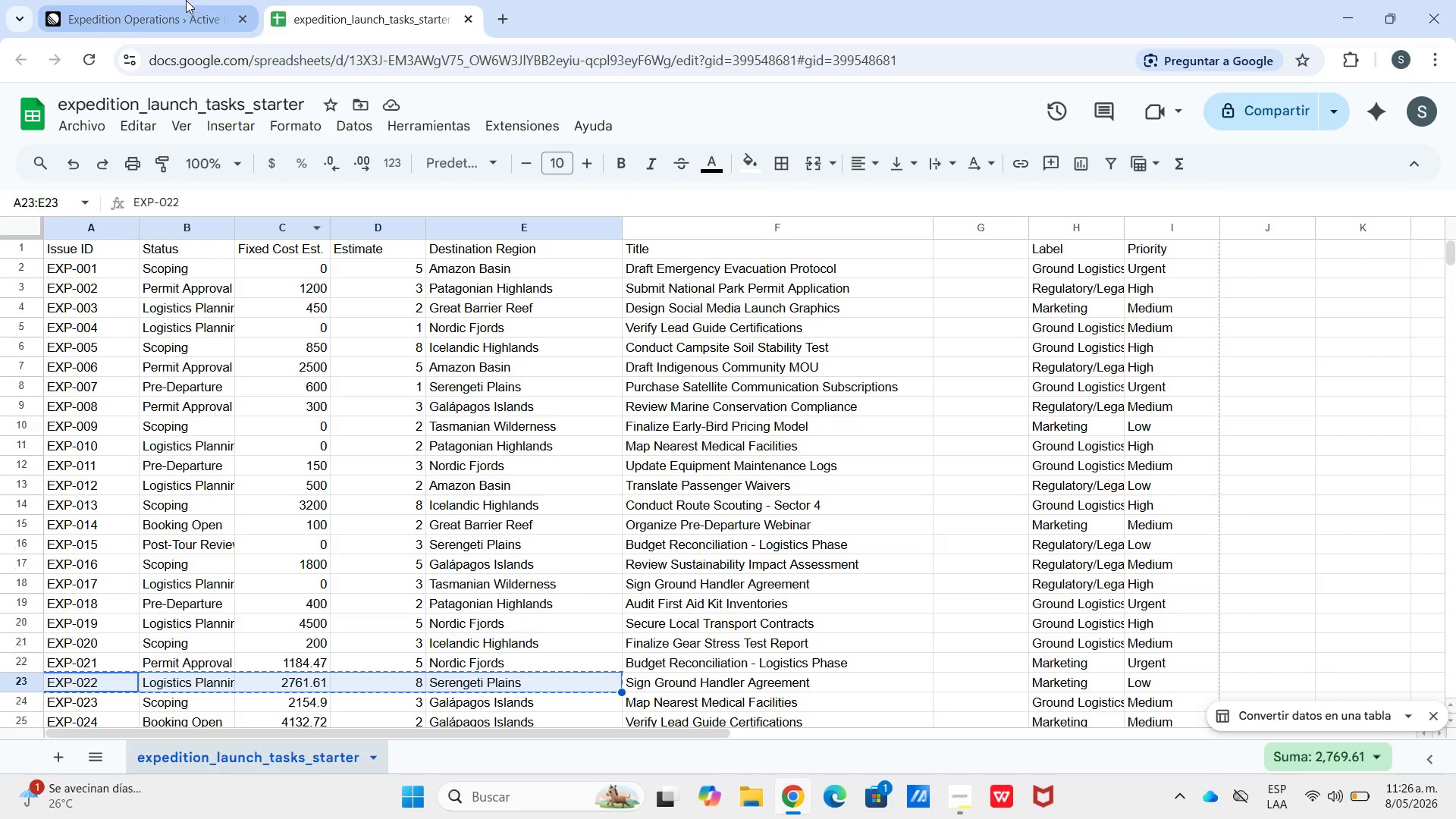 
left_click([184, 0])
 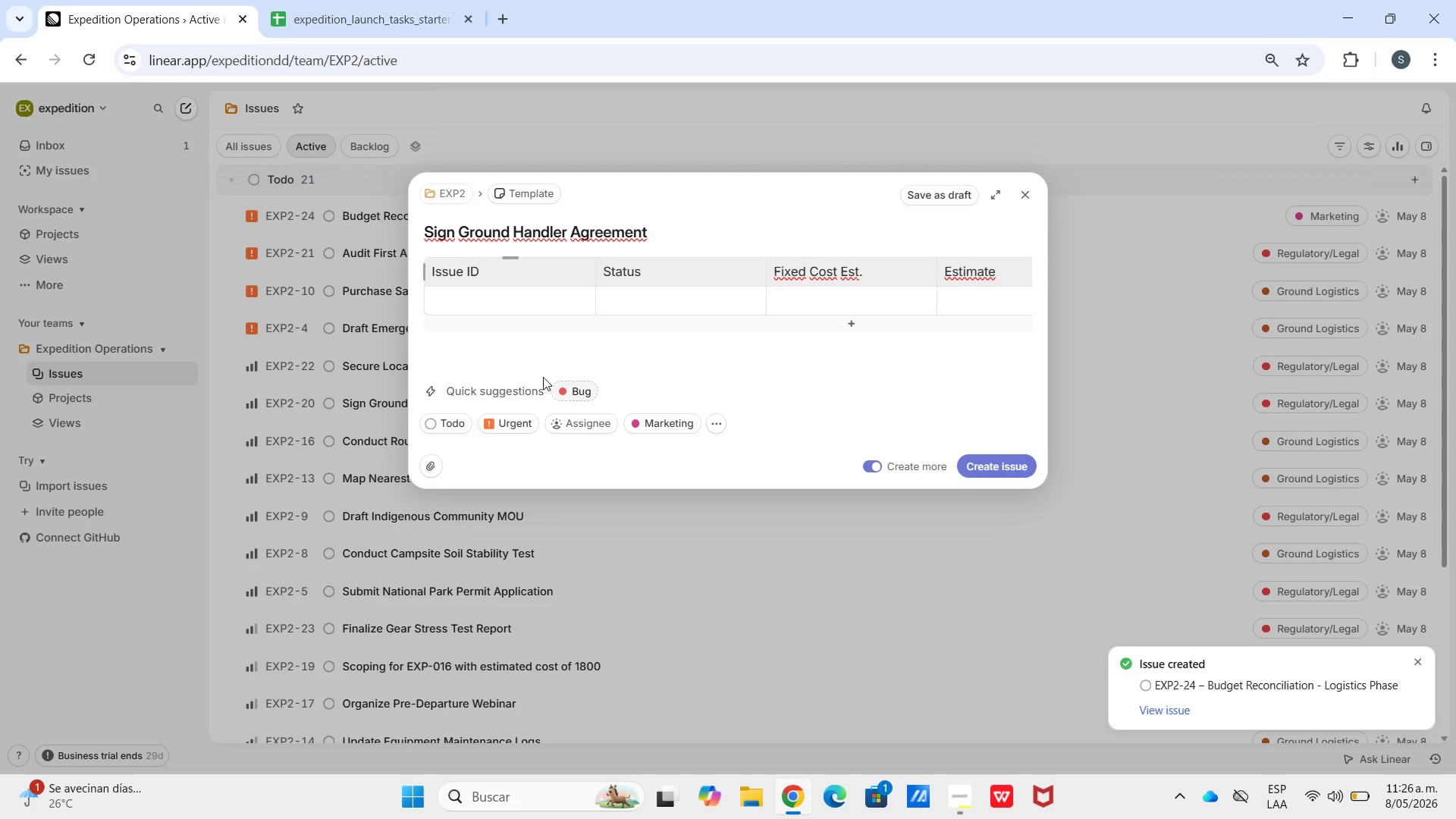 
key(Control+V)
 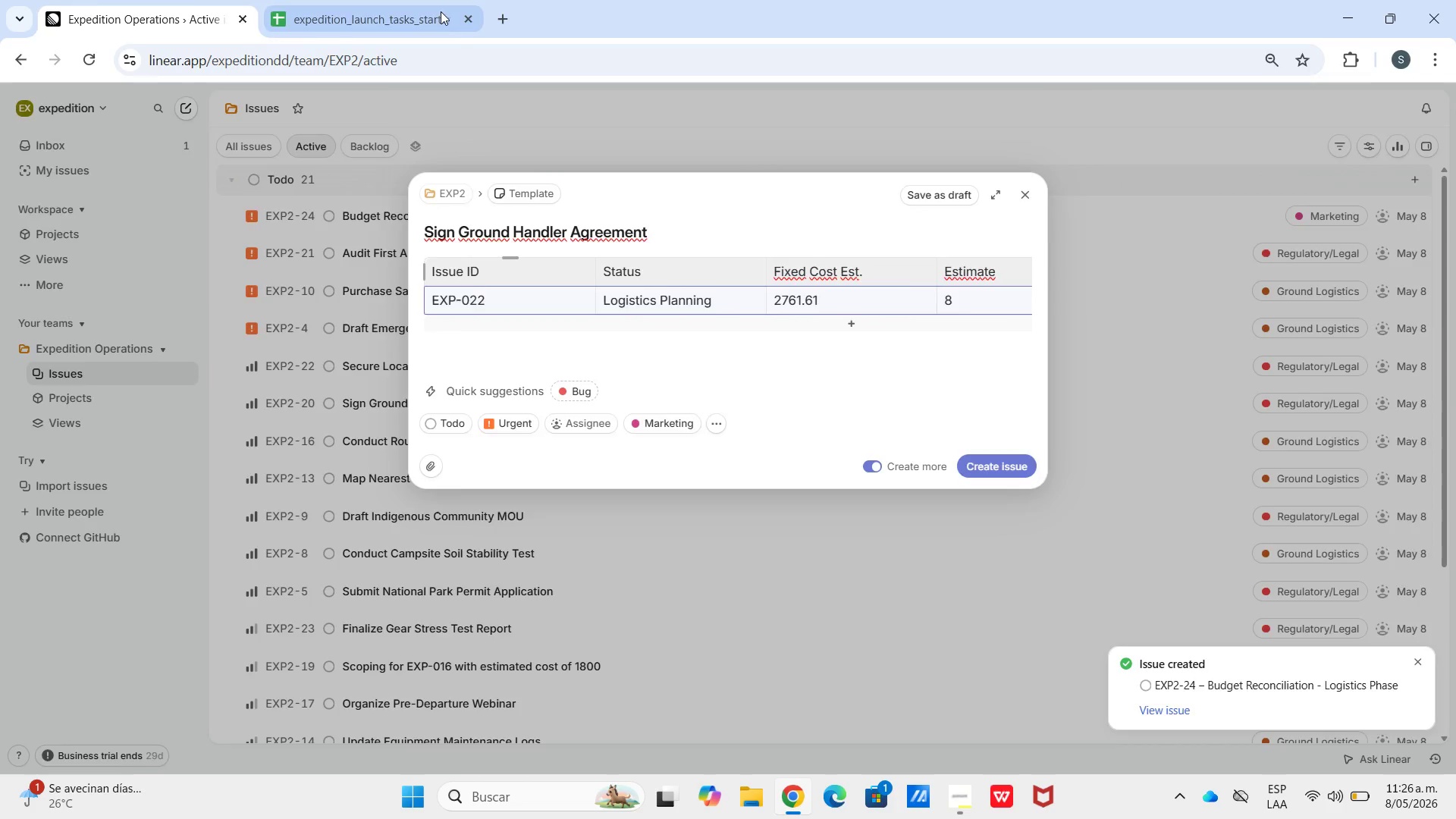 
left_click([438, 9])
 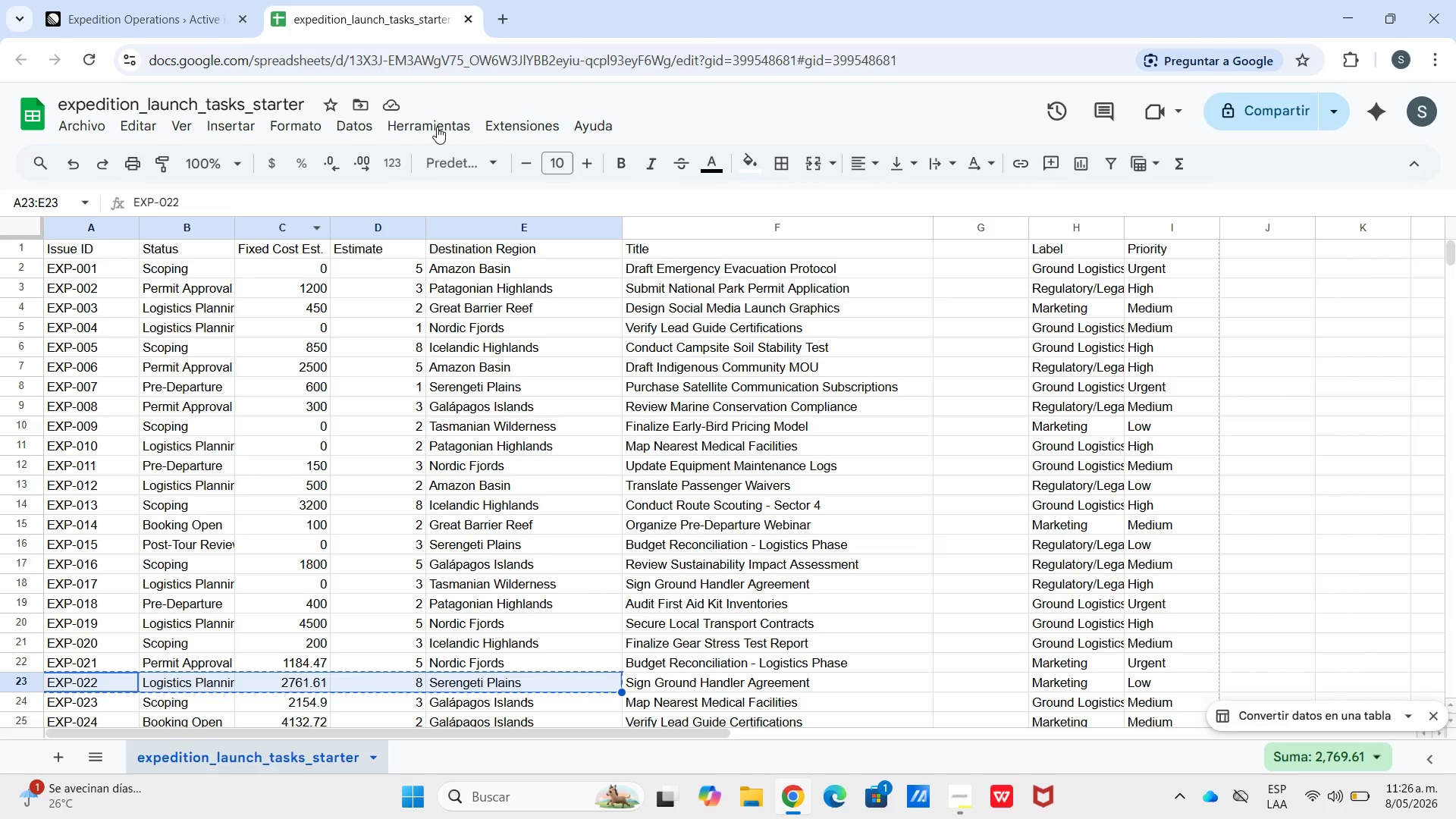 
left_click([143, 0])
 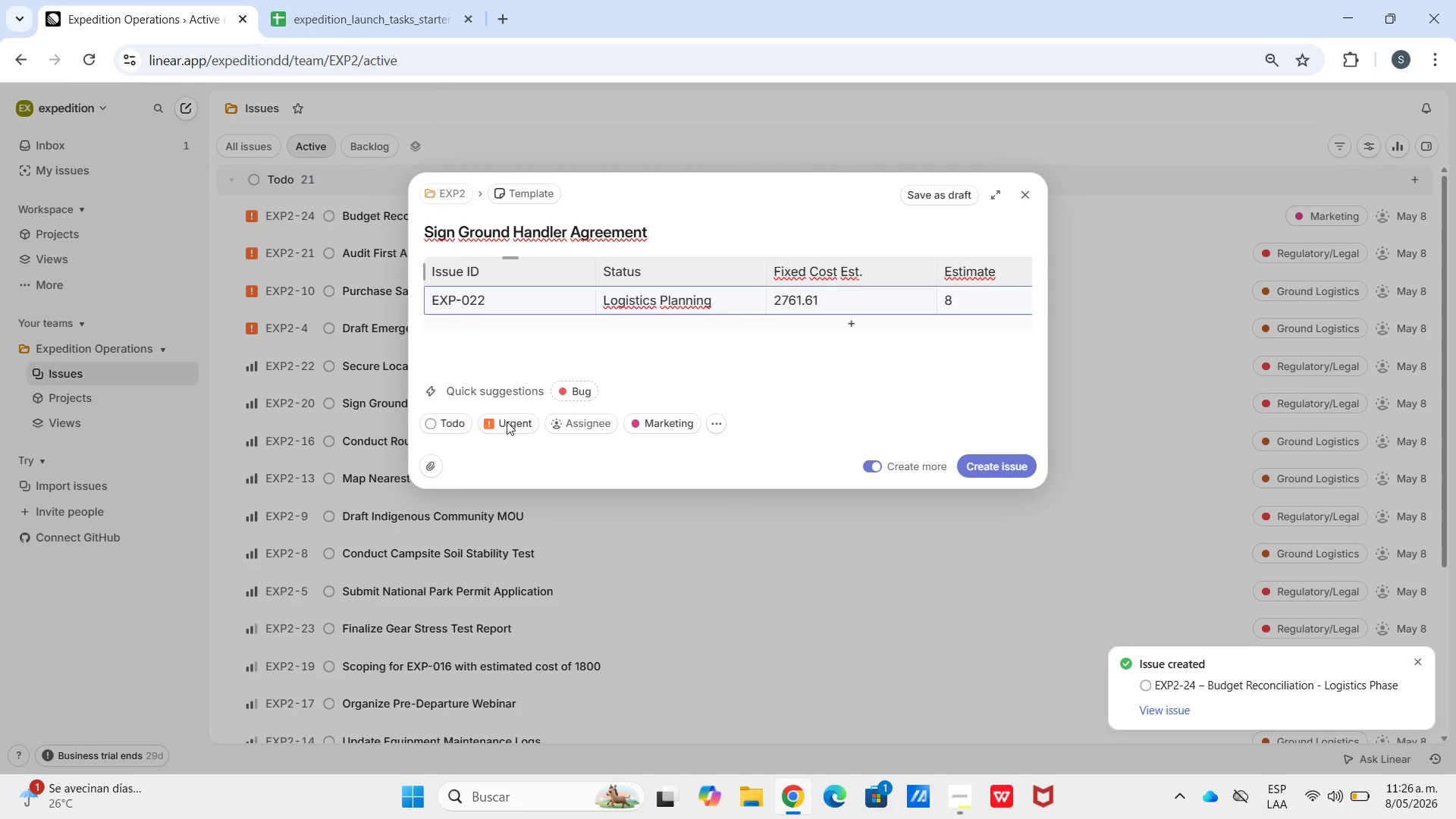 
left_click([508, 426])
 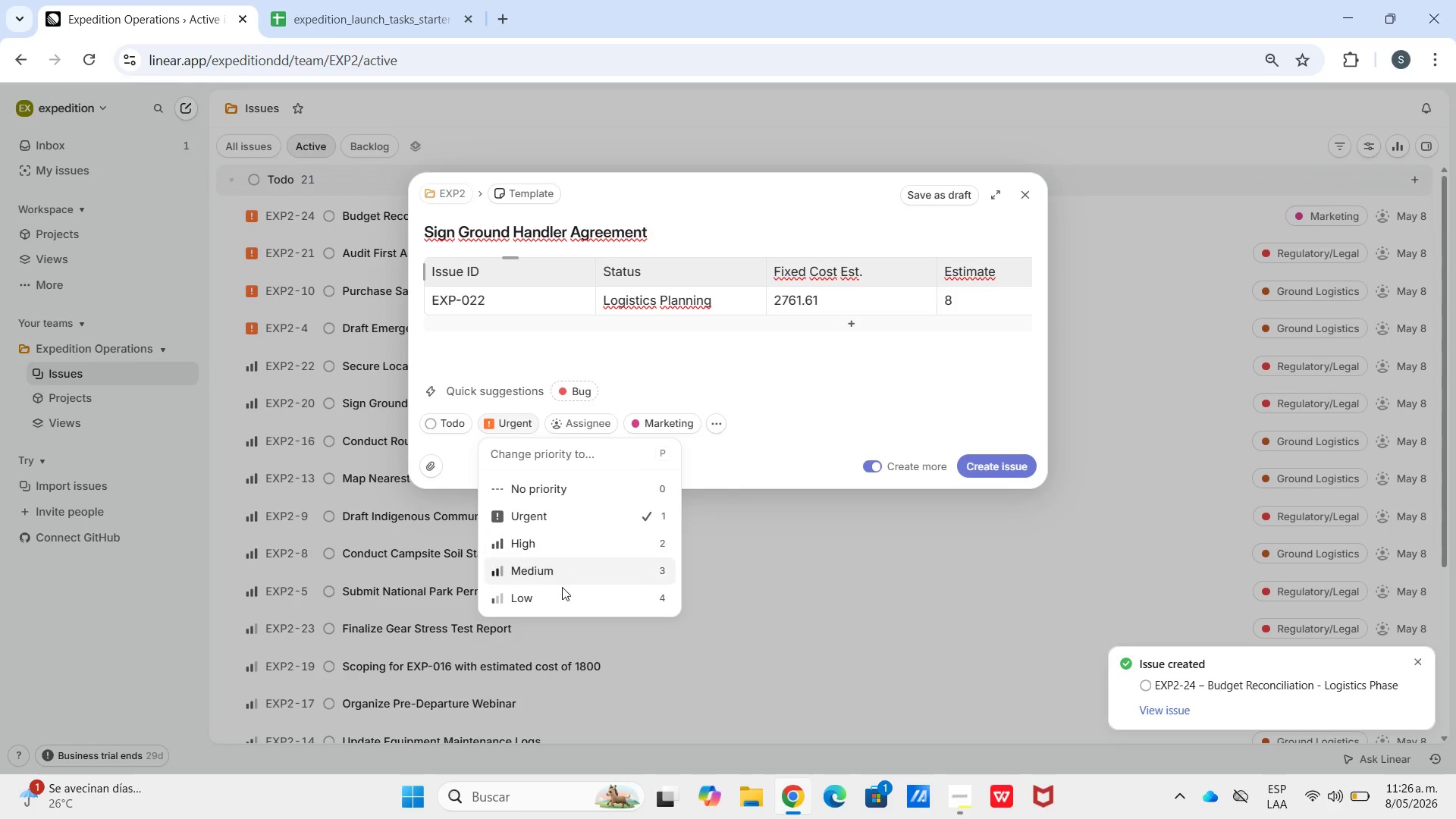 
left_click([563, 594])
 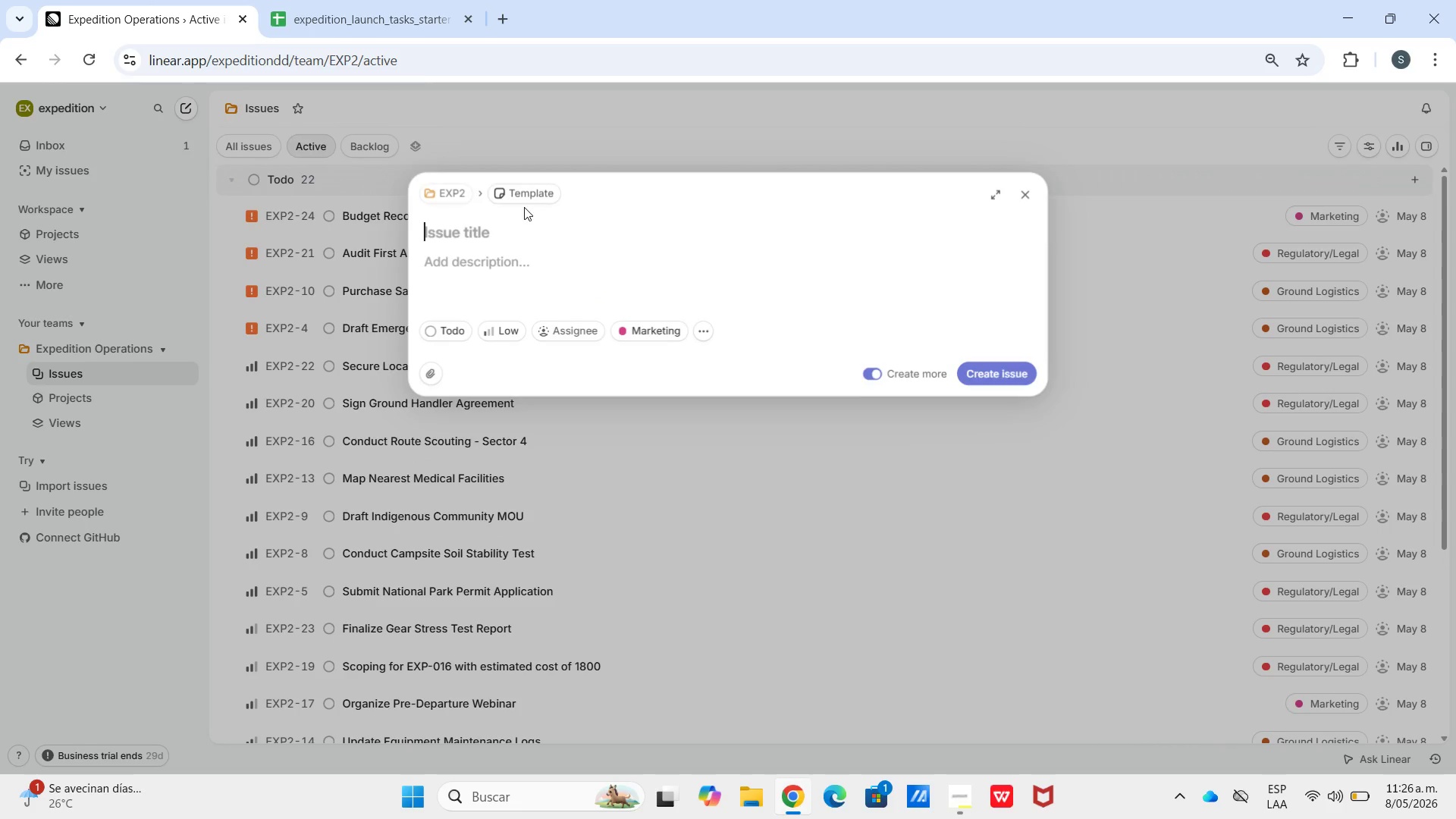 
left_click([400, 0])
 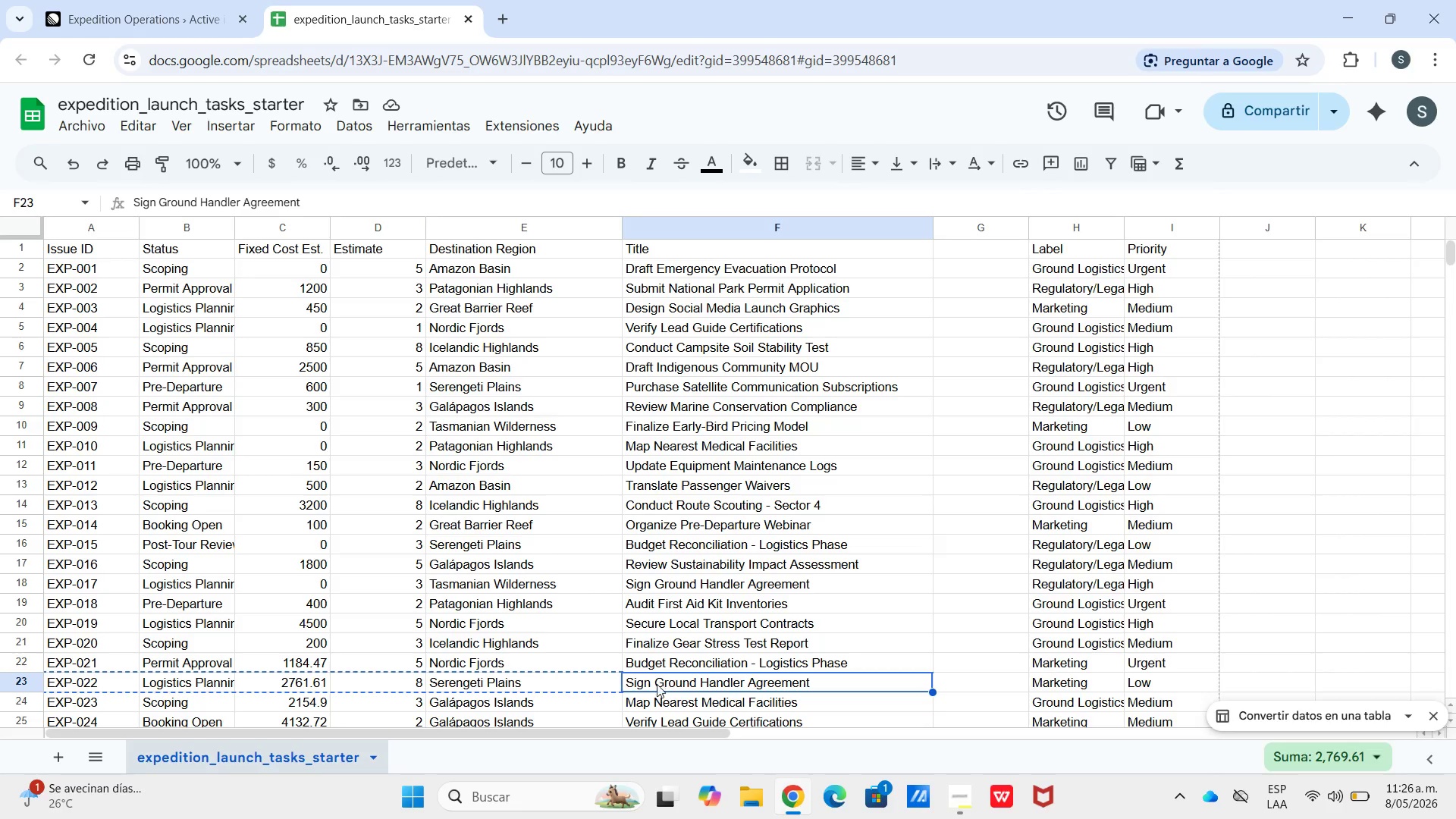 
double_click([661, 704])
 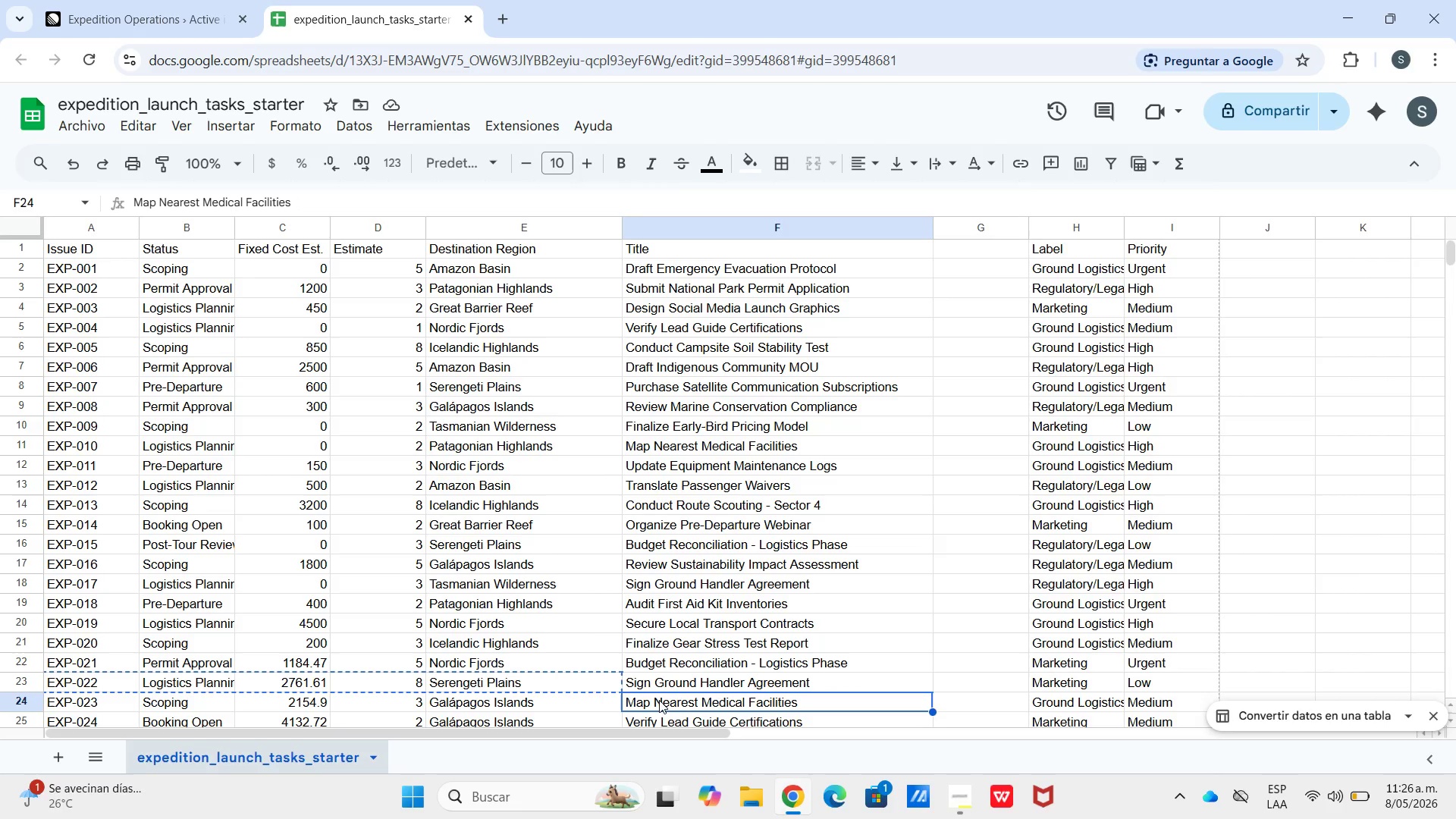 
key(Control+C)
 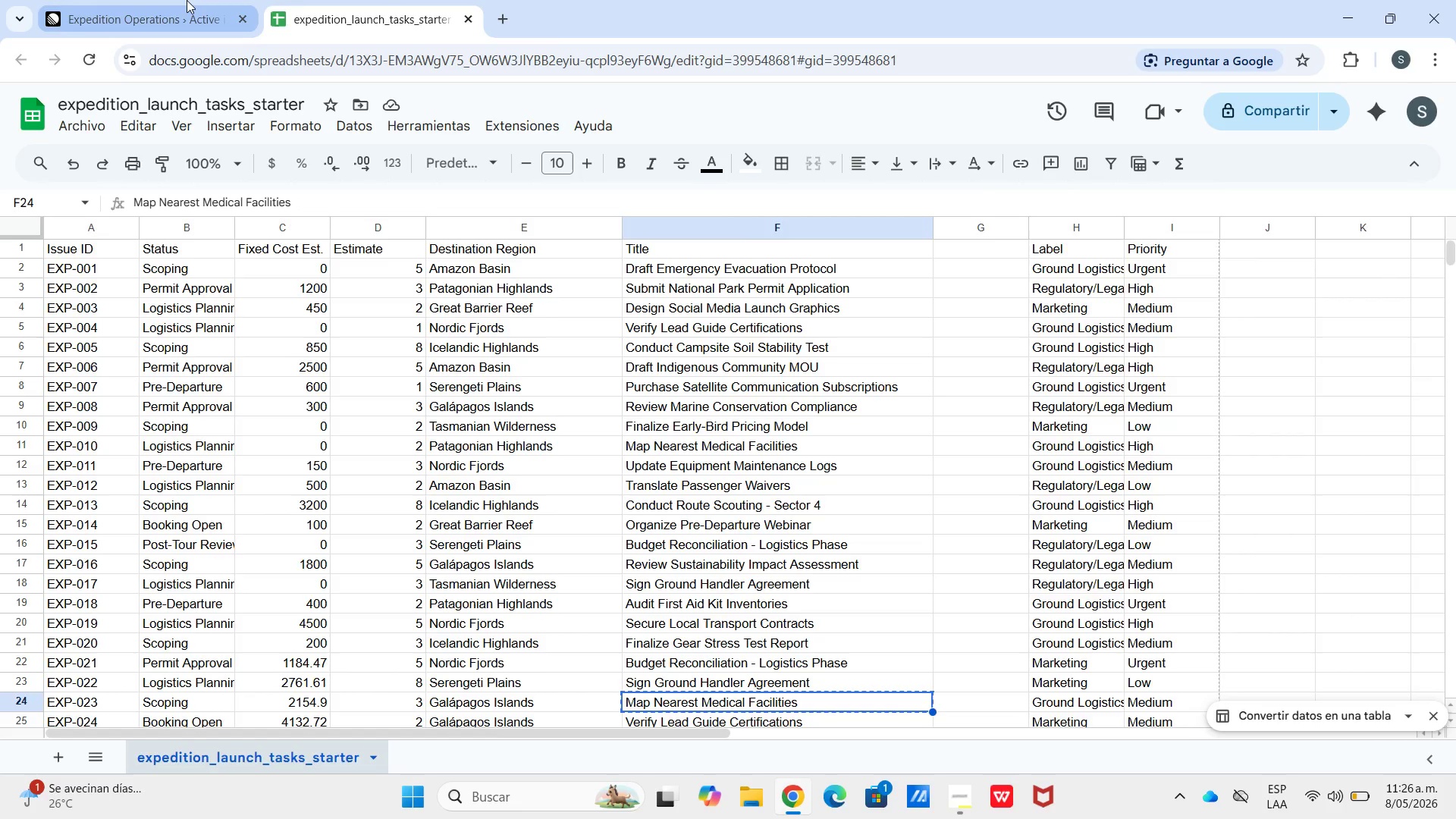 
left_click([187, 0])
 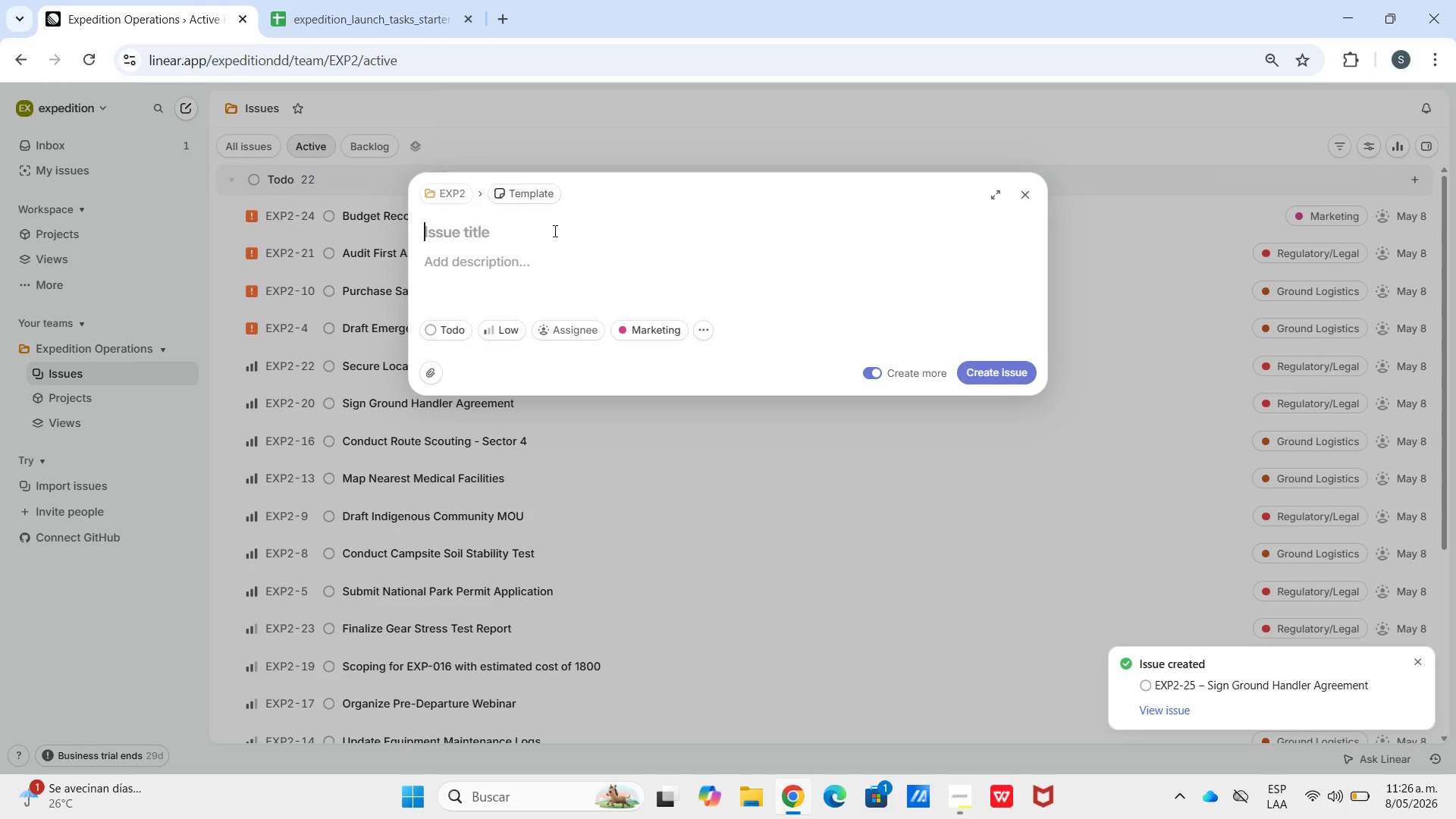 
key(Control+V)
 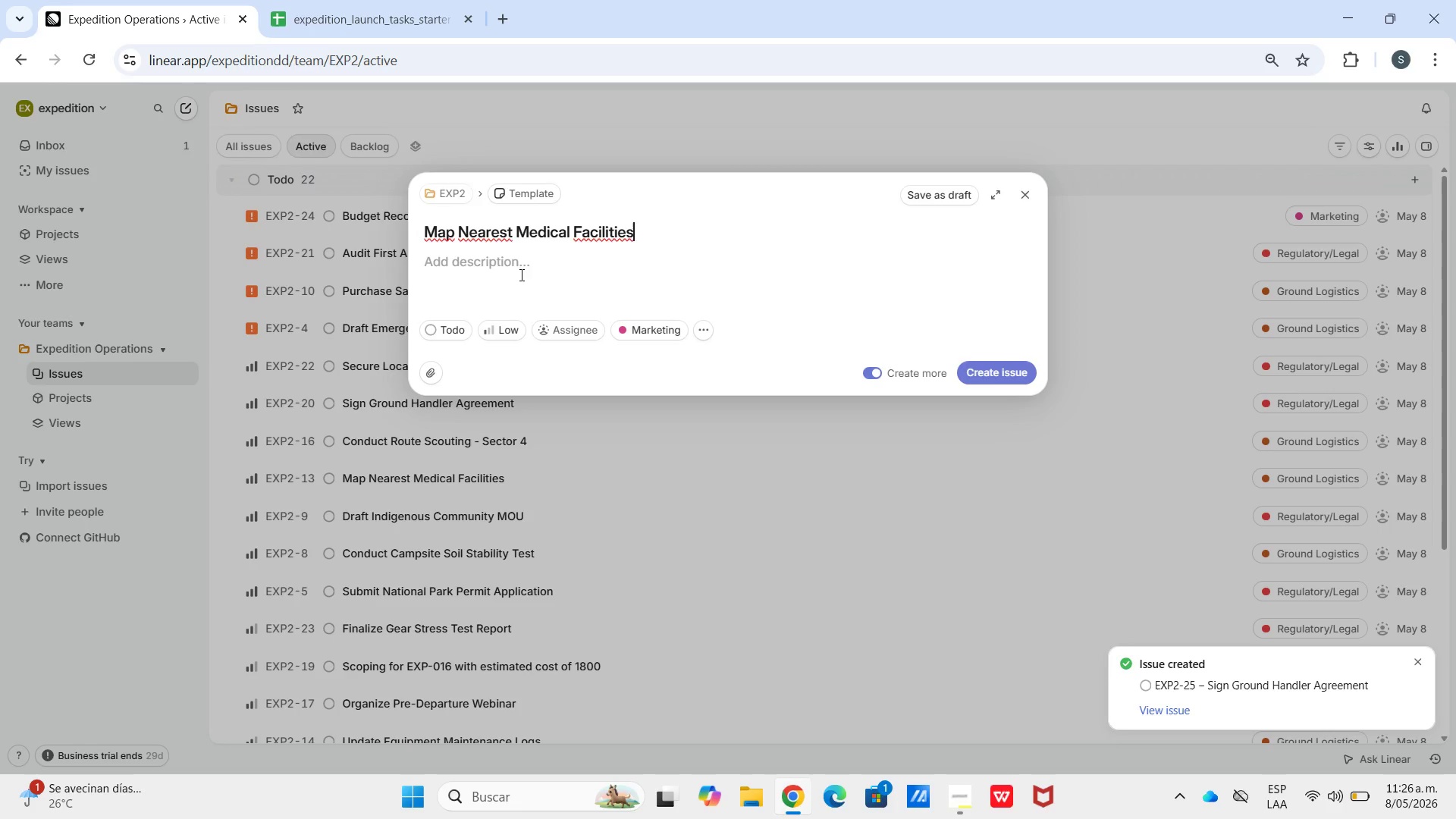 
left_click([520, 275])
 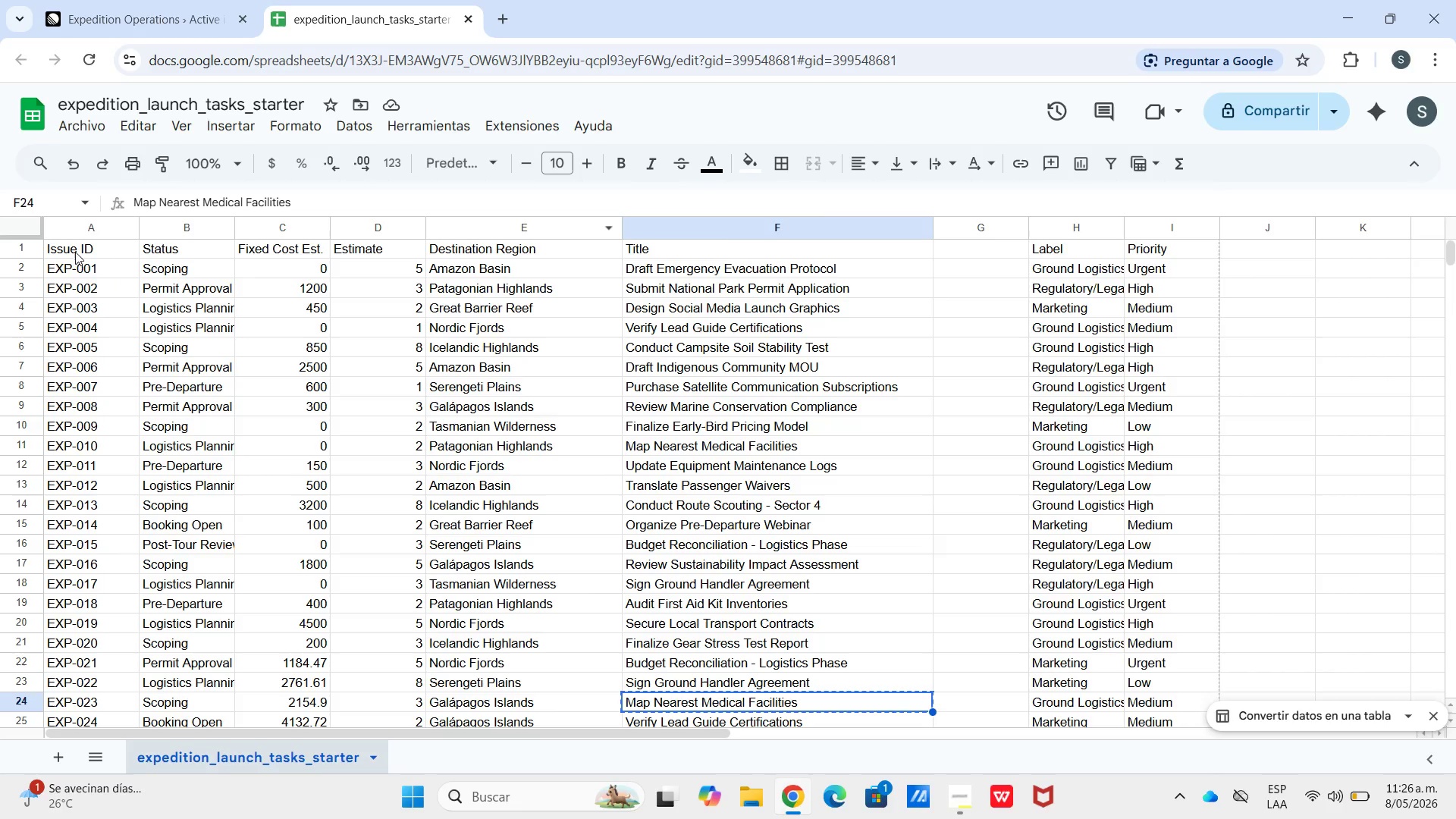 
left_click_drag(start_coordinate=[73, 249], to_coordinate=[537, 249])
 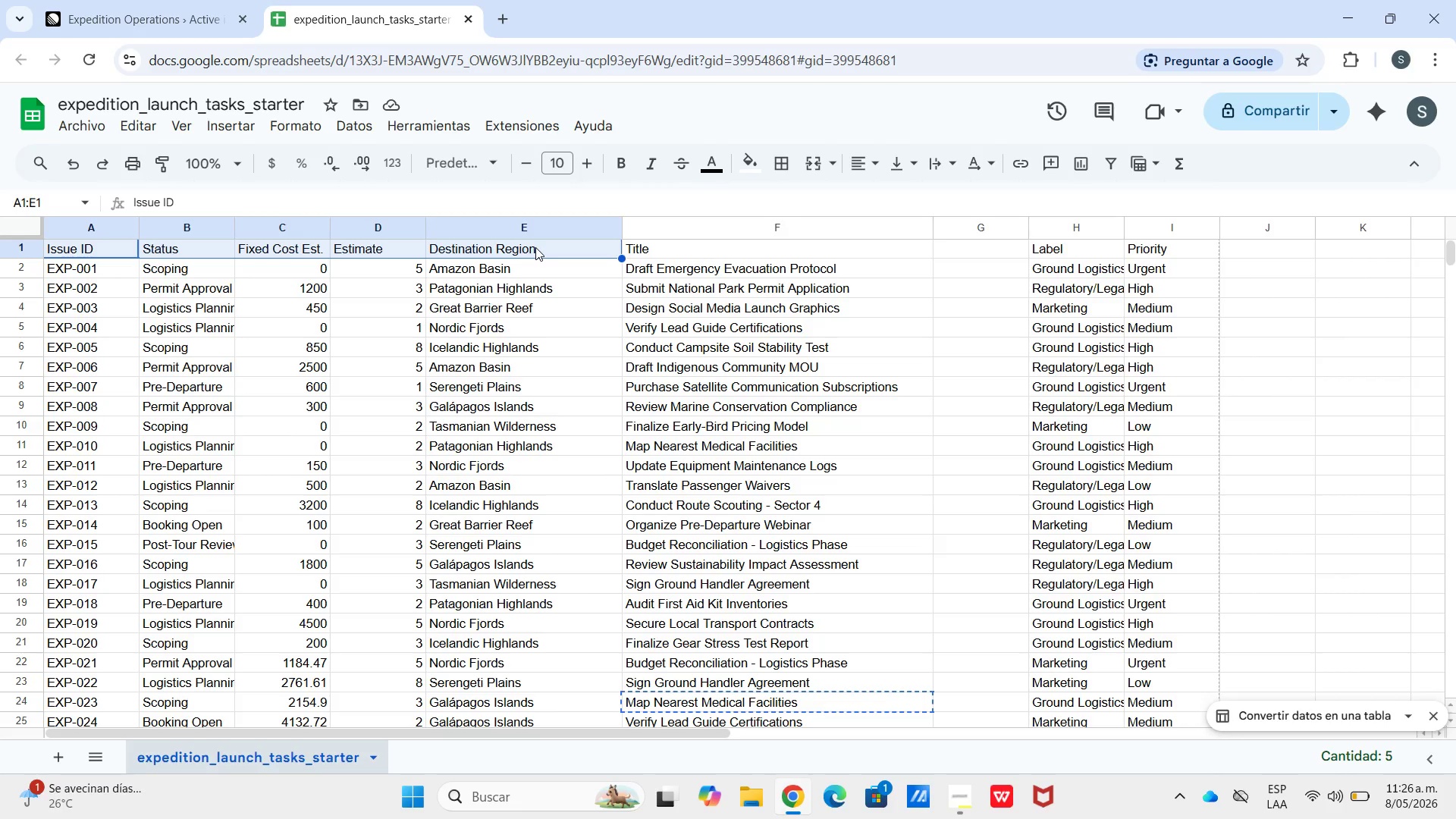 
key(Control+C)
 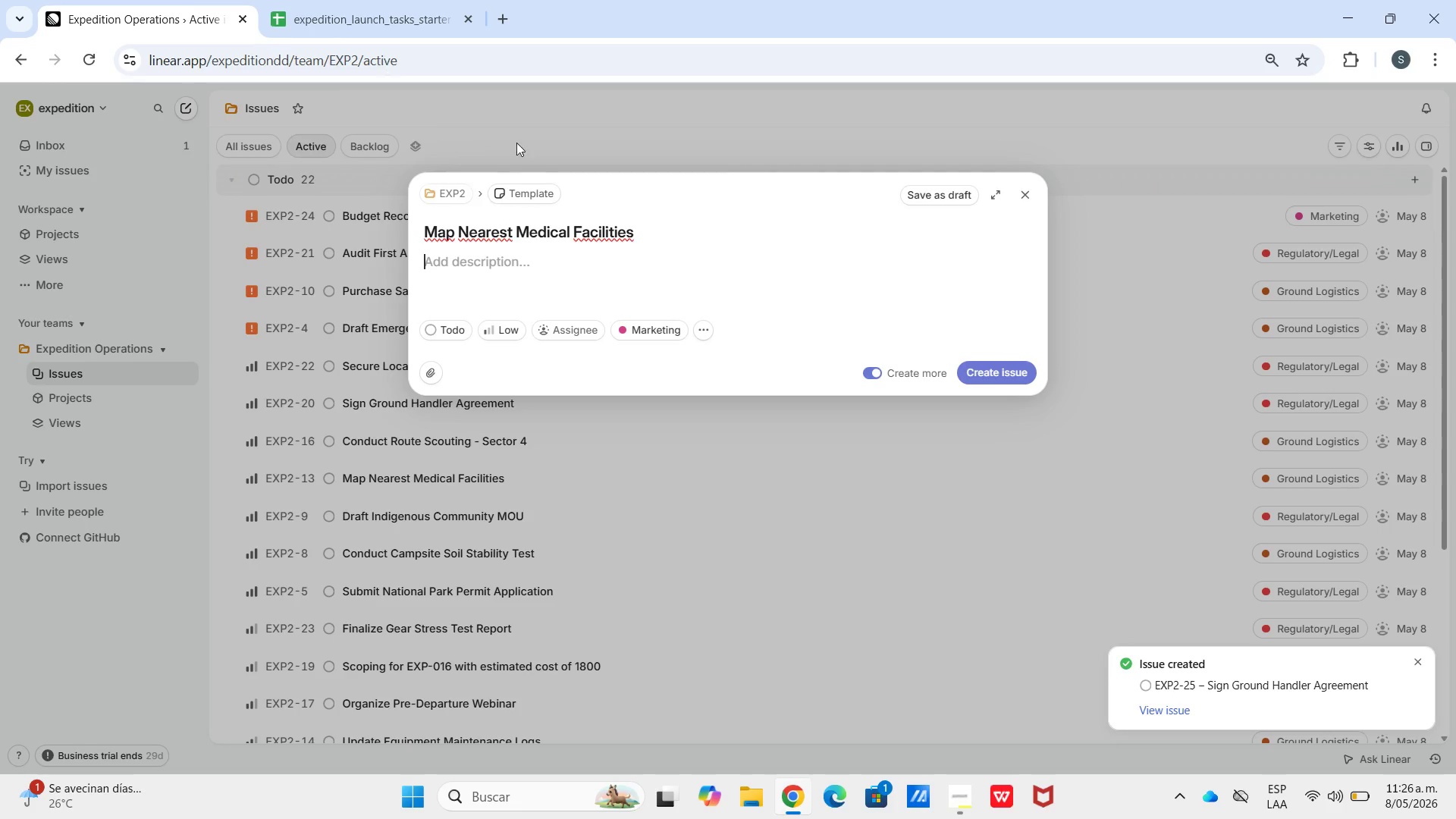 
key(Control+V)
 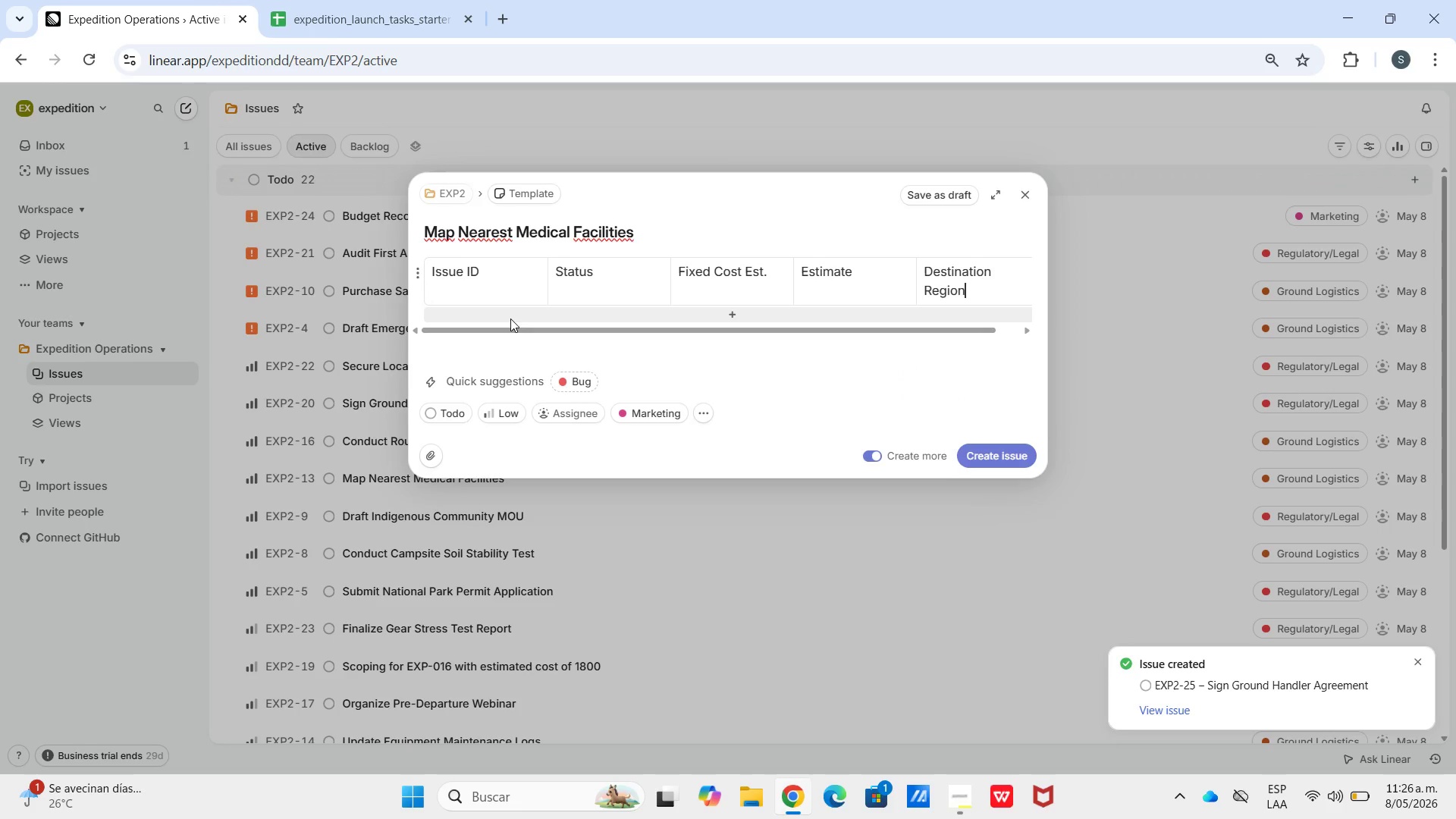 
left_click([510, 318])
 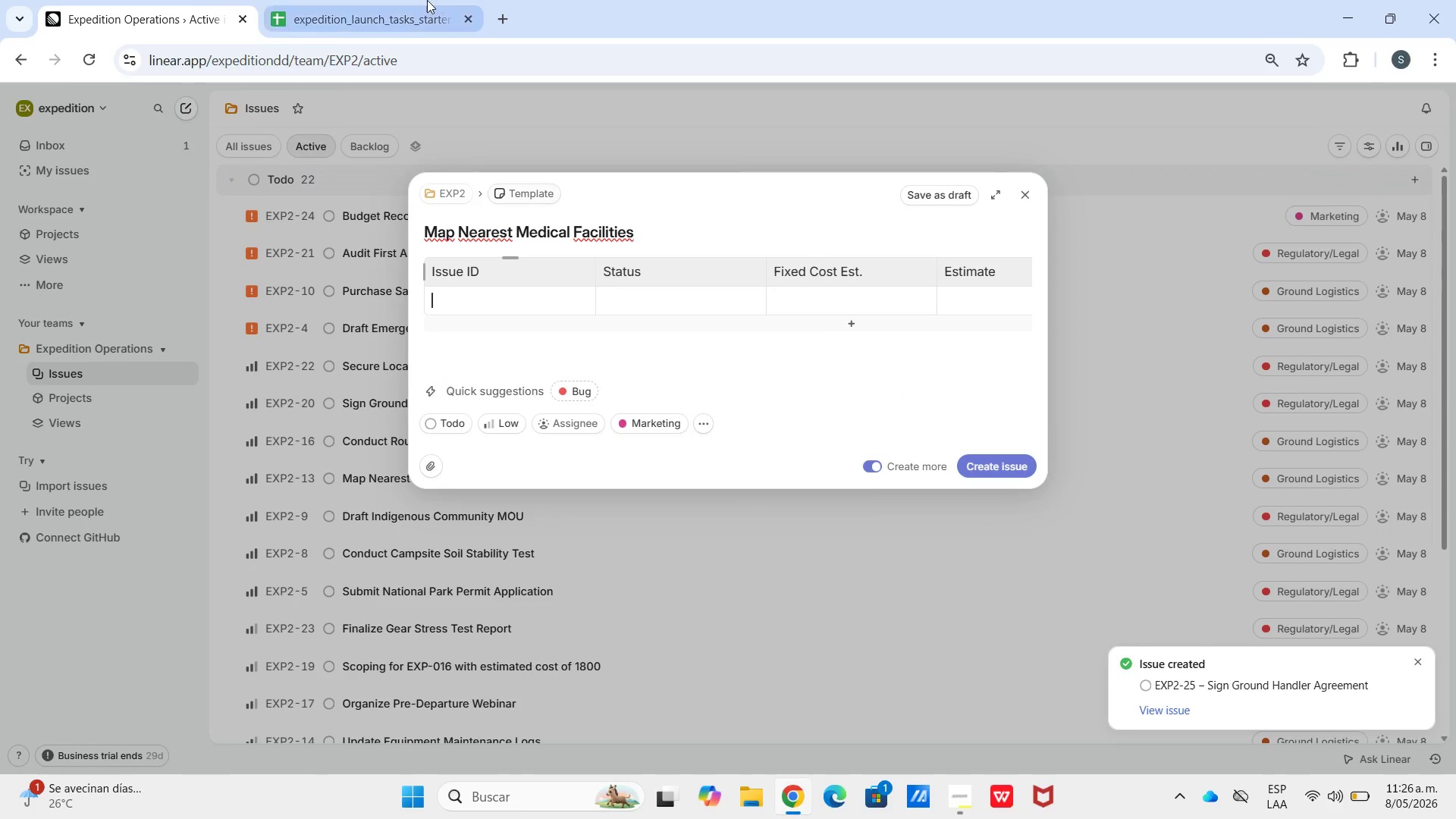 
left_click([427, 0])
 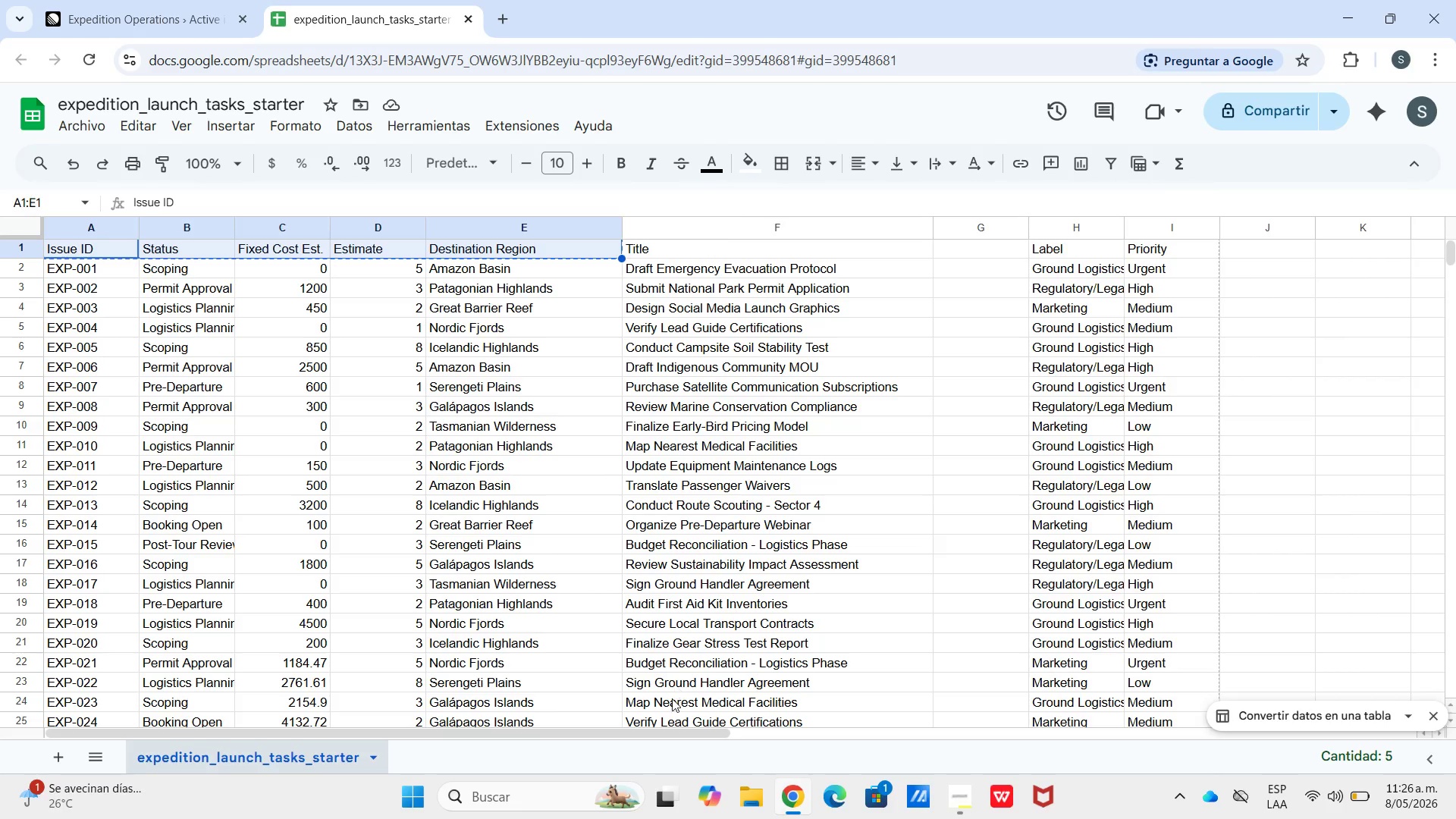 
left_click([672, 702])
 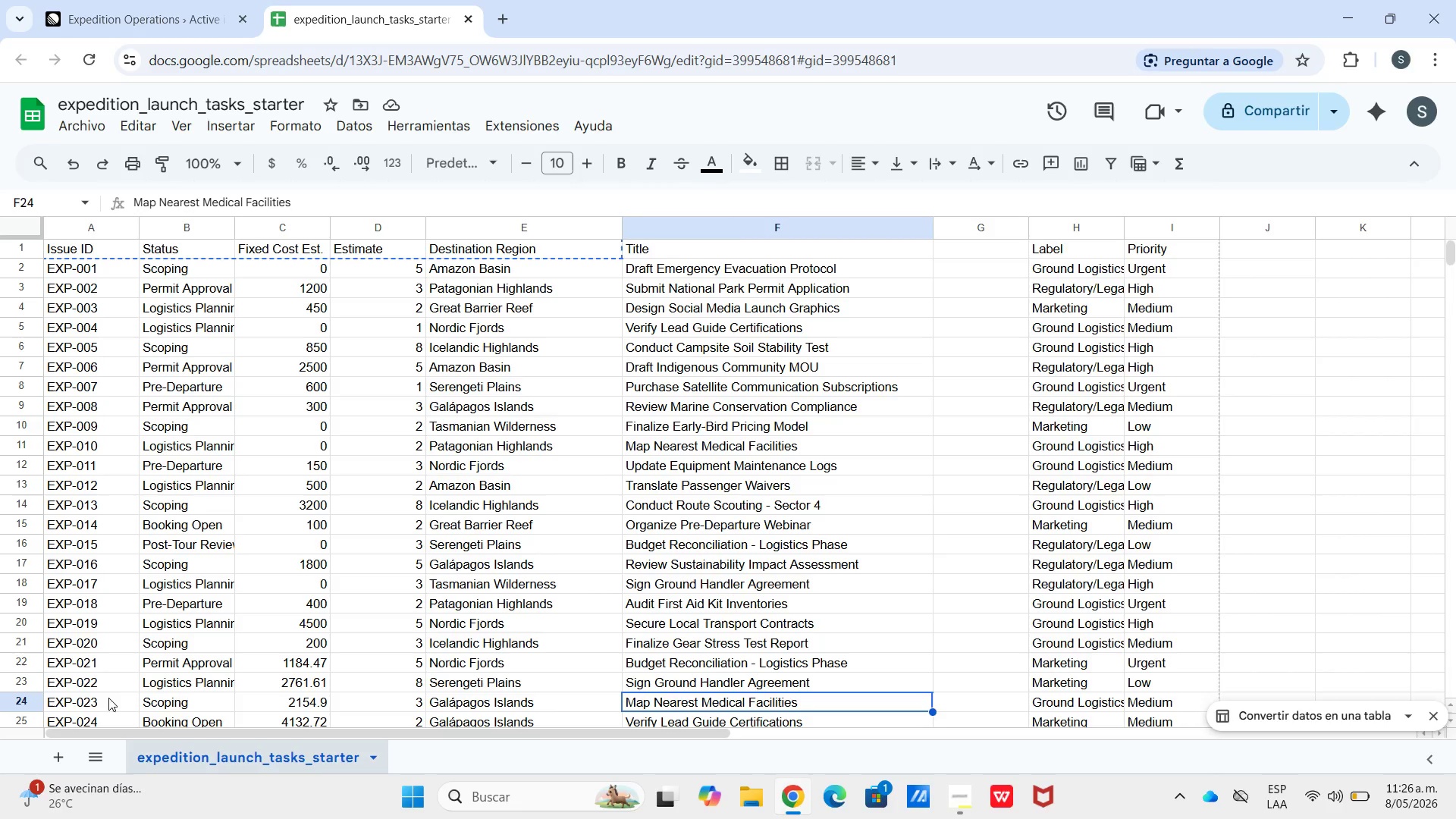 
left_click_drag(start_coordinate=[86, 701], to_coordinate=[464, 708])
 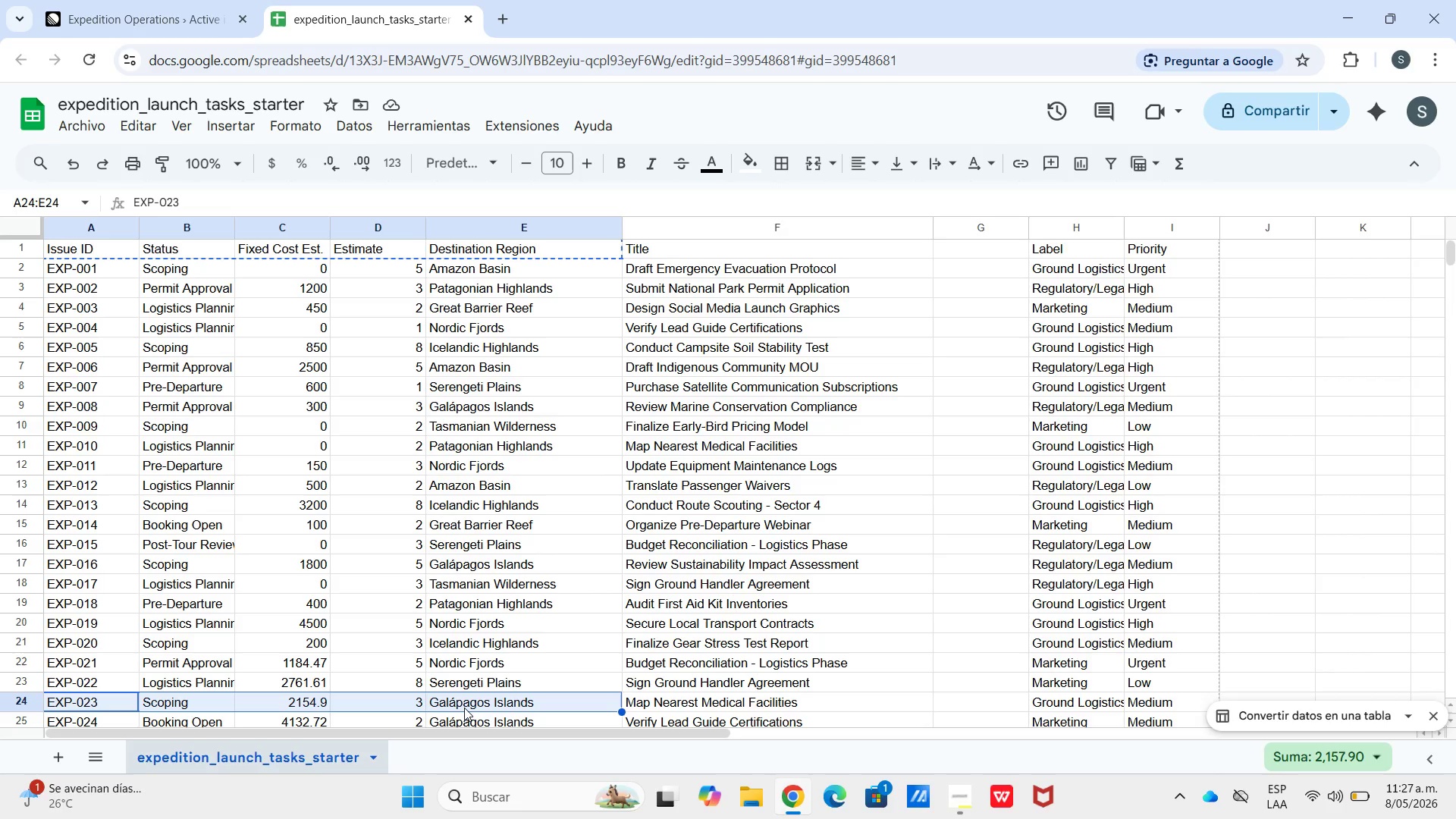 
key(Control+C)
 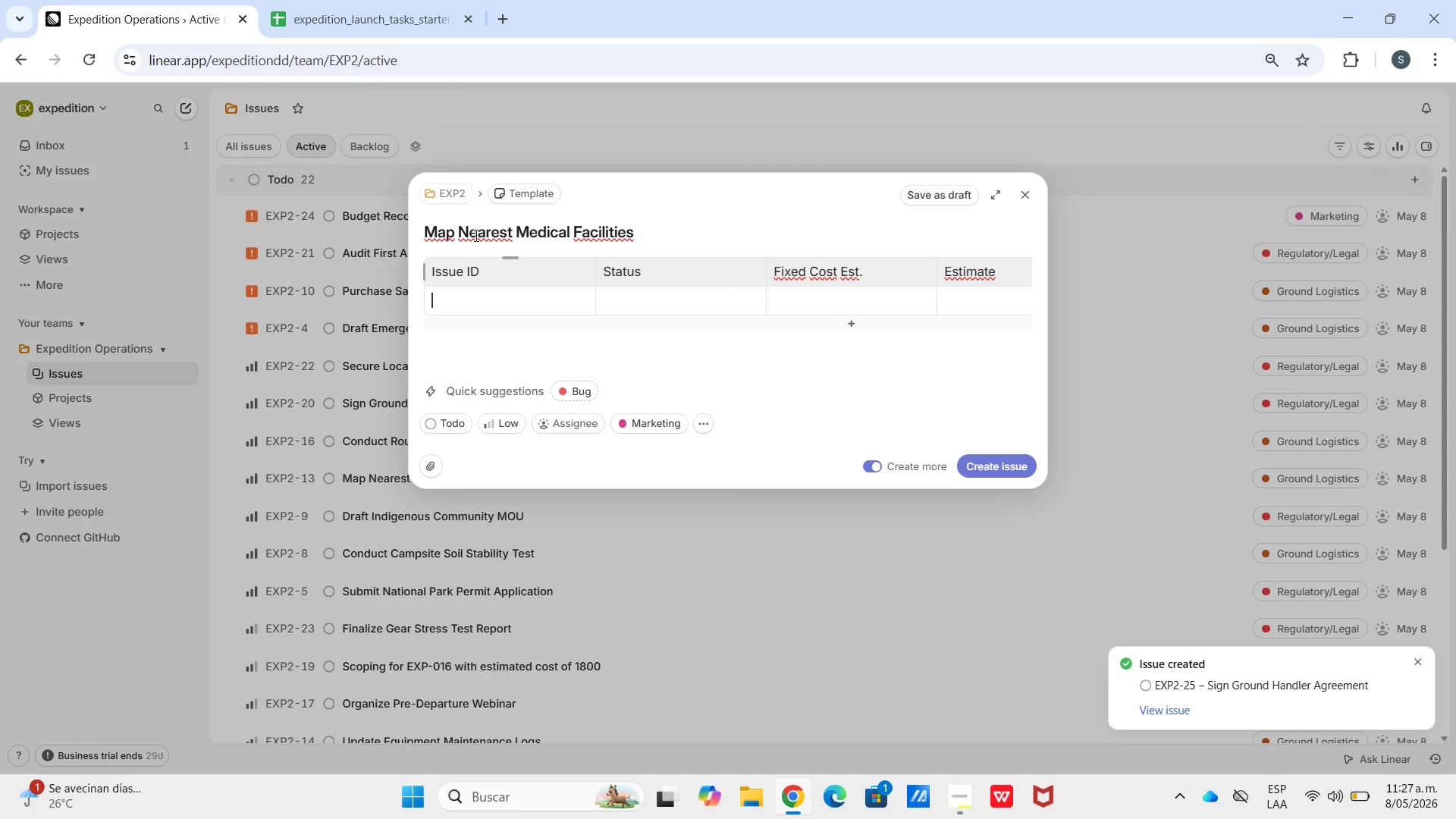 
key(Control+V)
 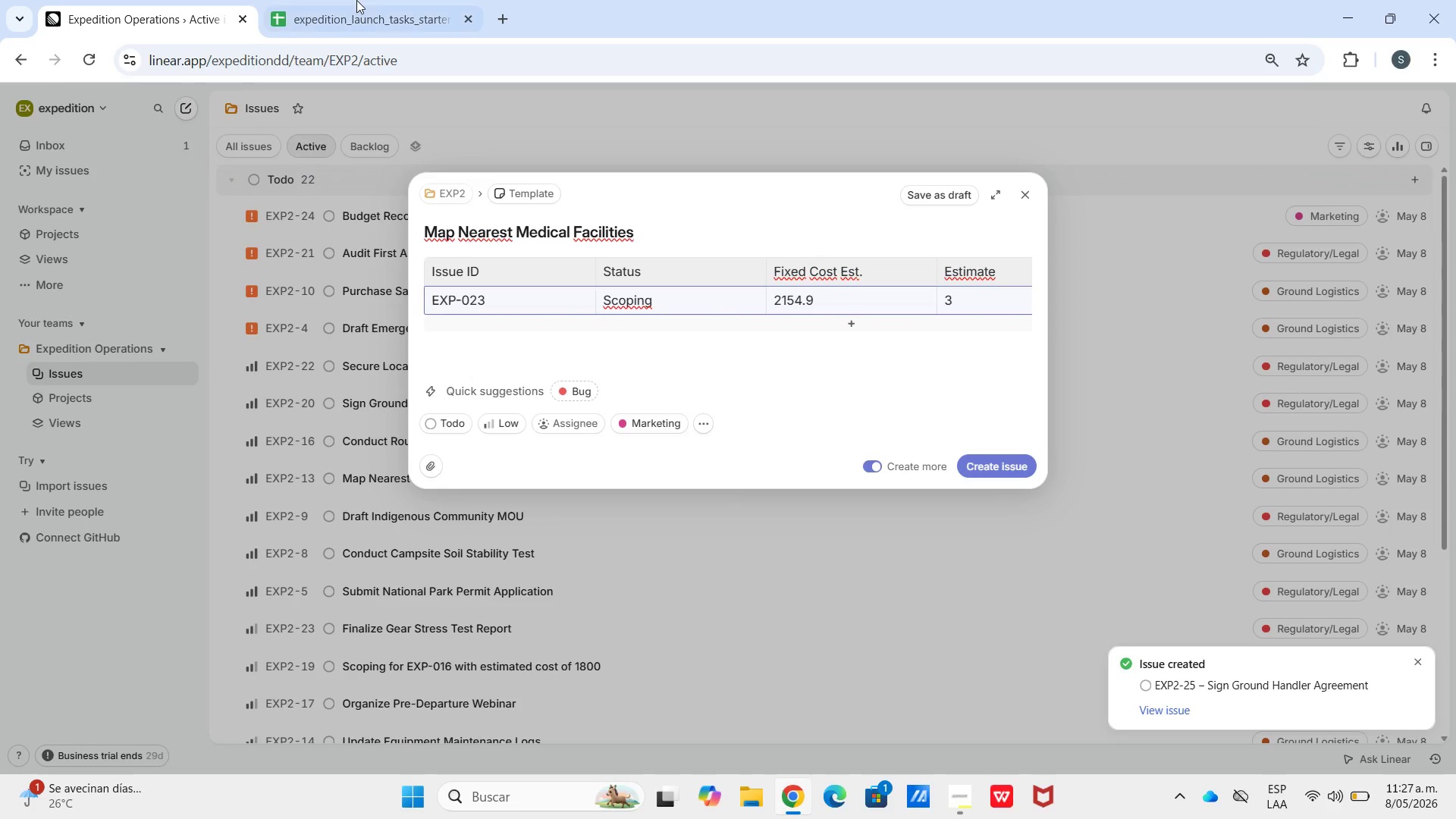 
left_click([311, 0])
 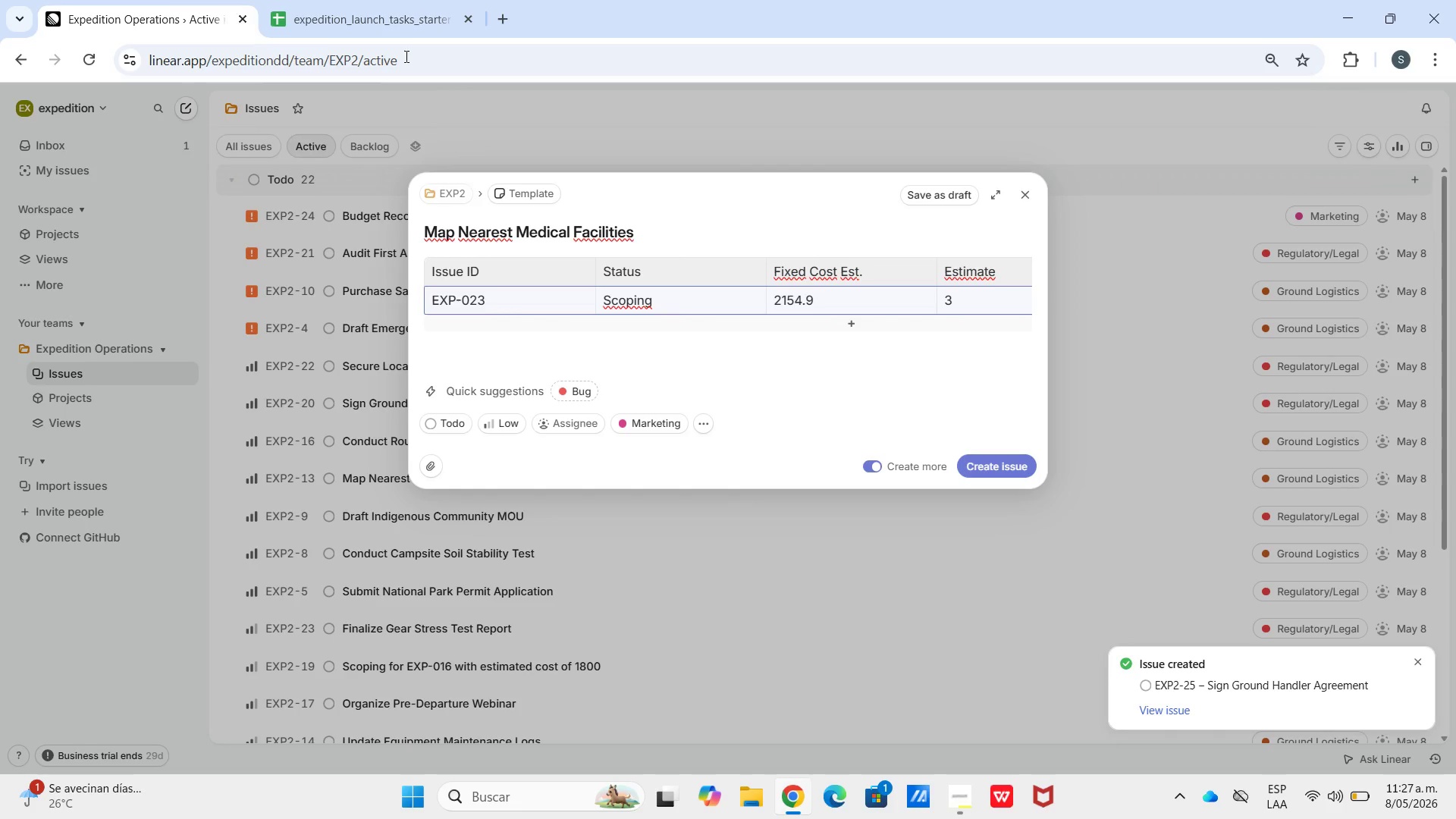 
left_click([645, 429])
 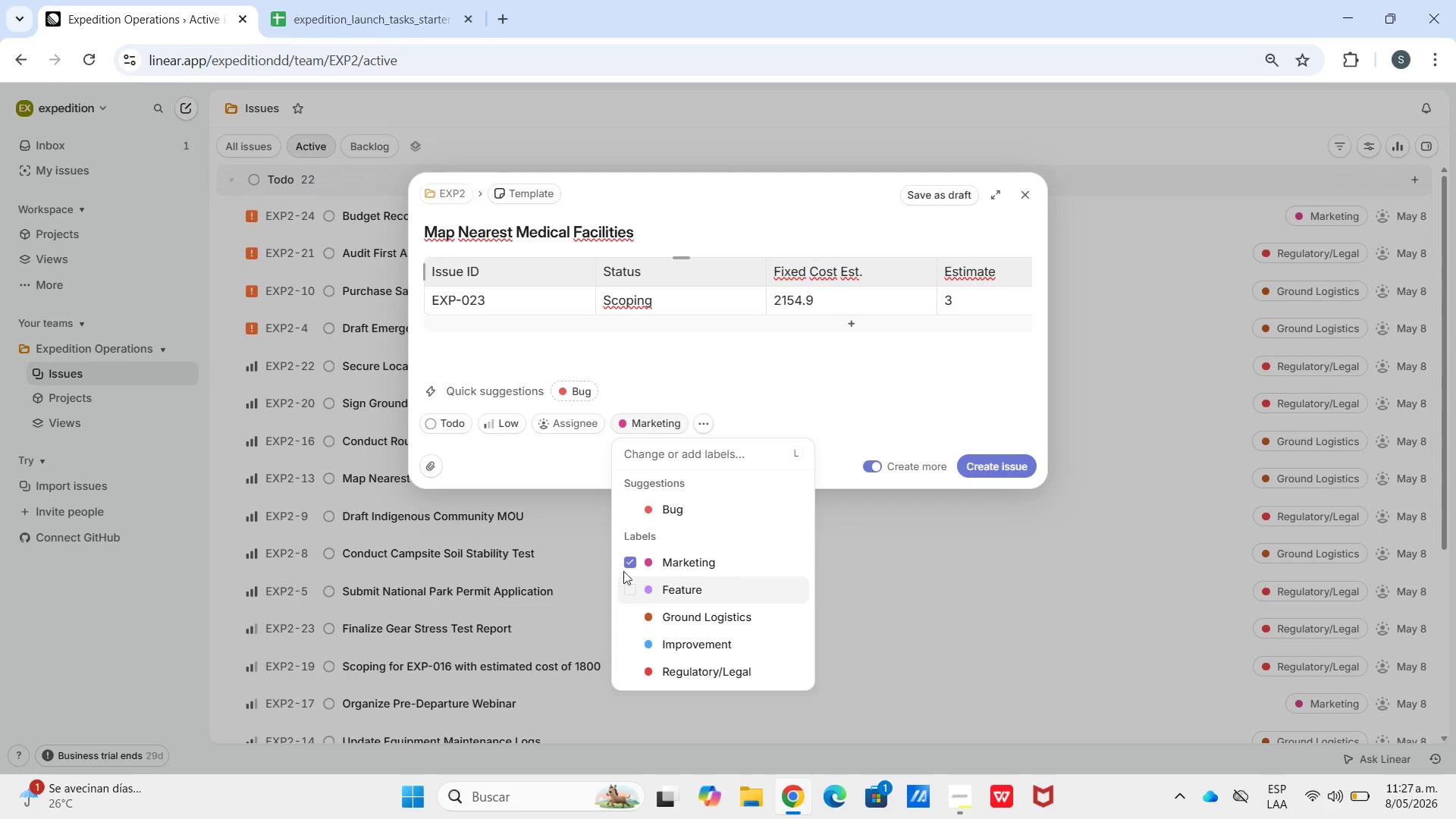 
left_click([621, 563])
 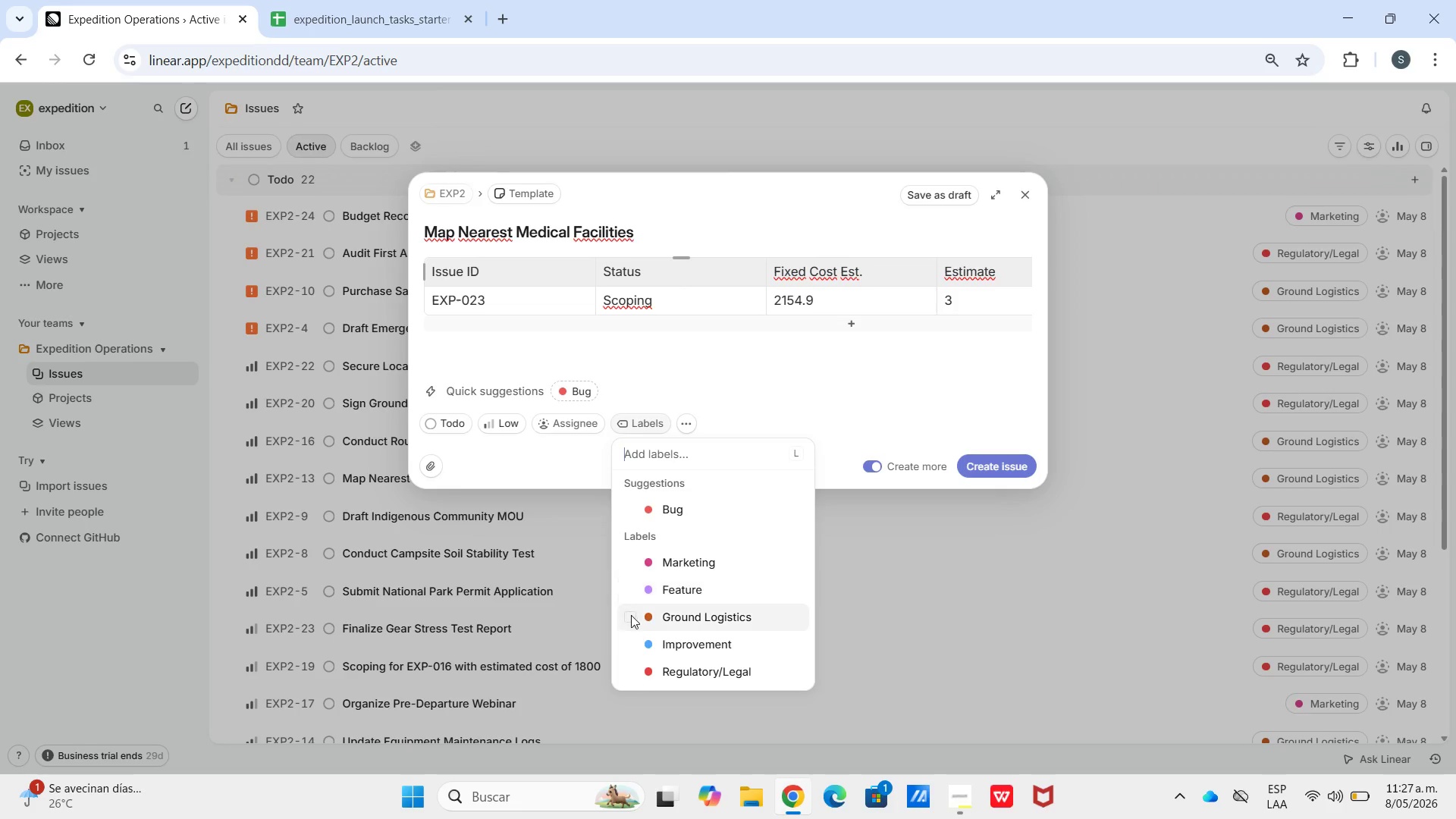 
left_click([631, 615])
 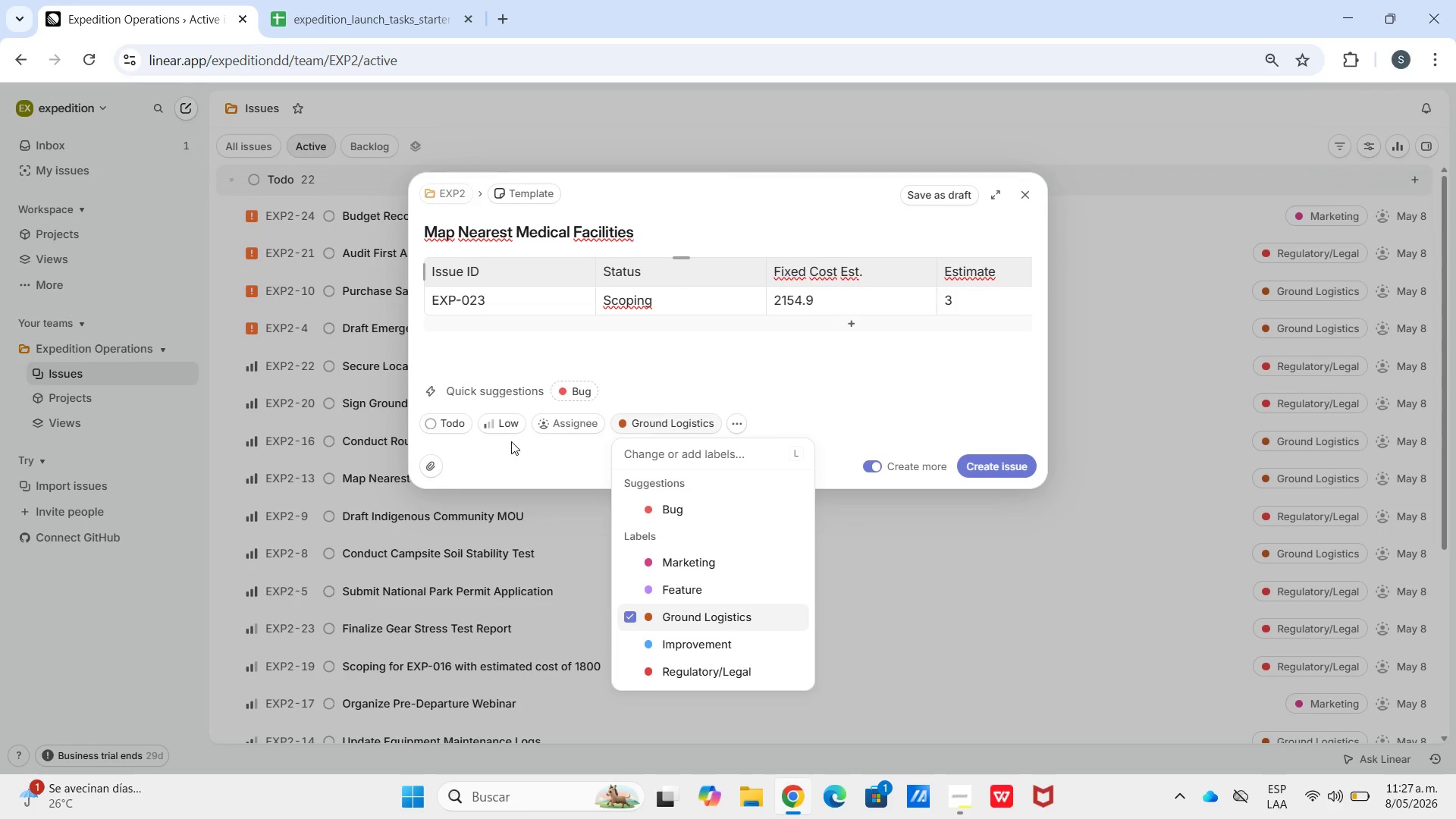 
left_click([514, 431])
 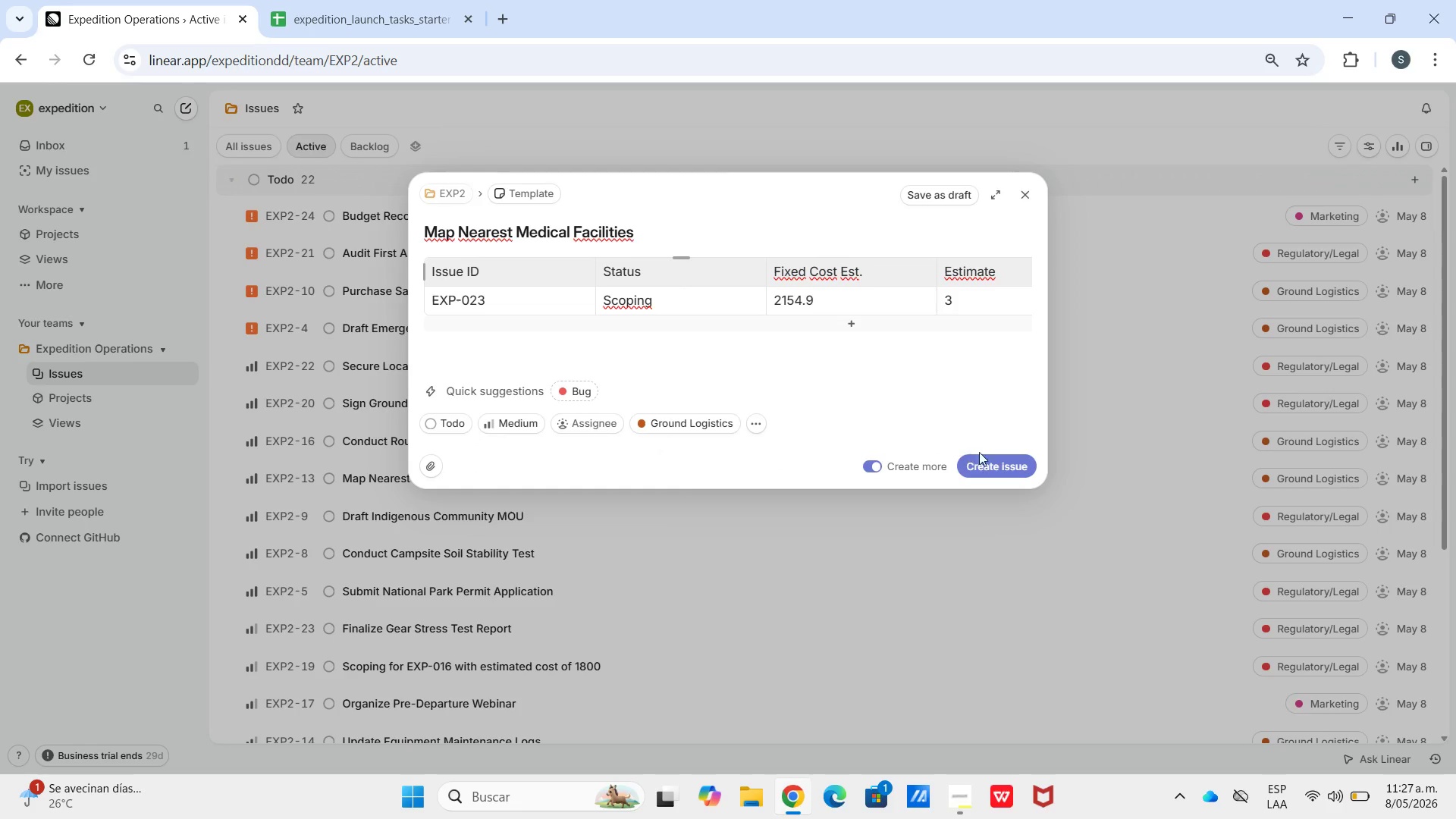 
left_click([989, 471])
 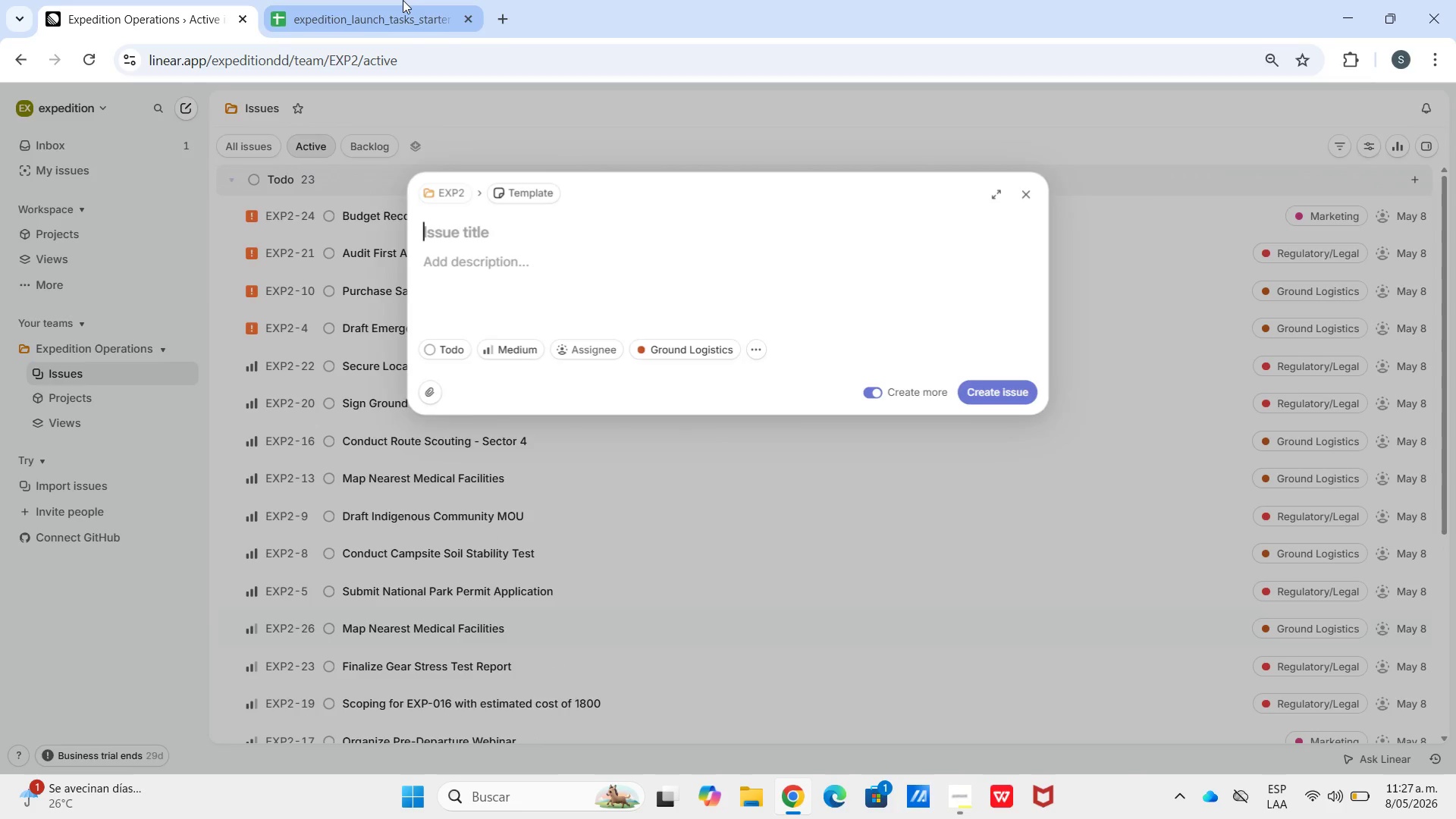 
left_click([403, 0])
 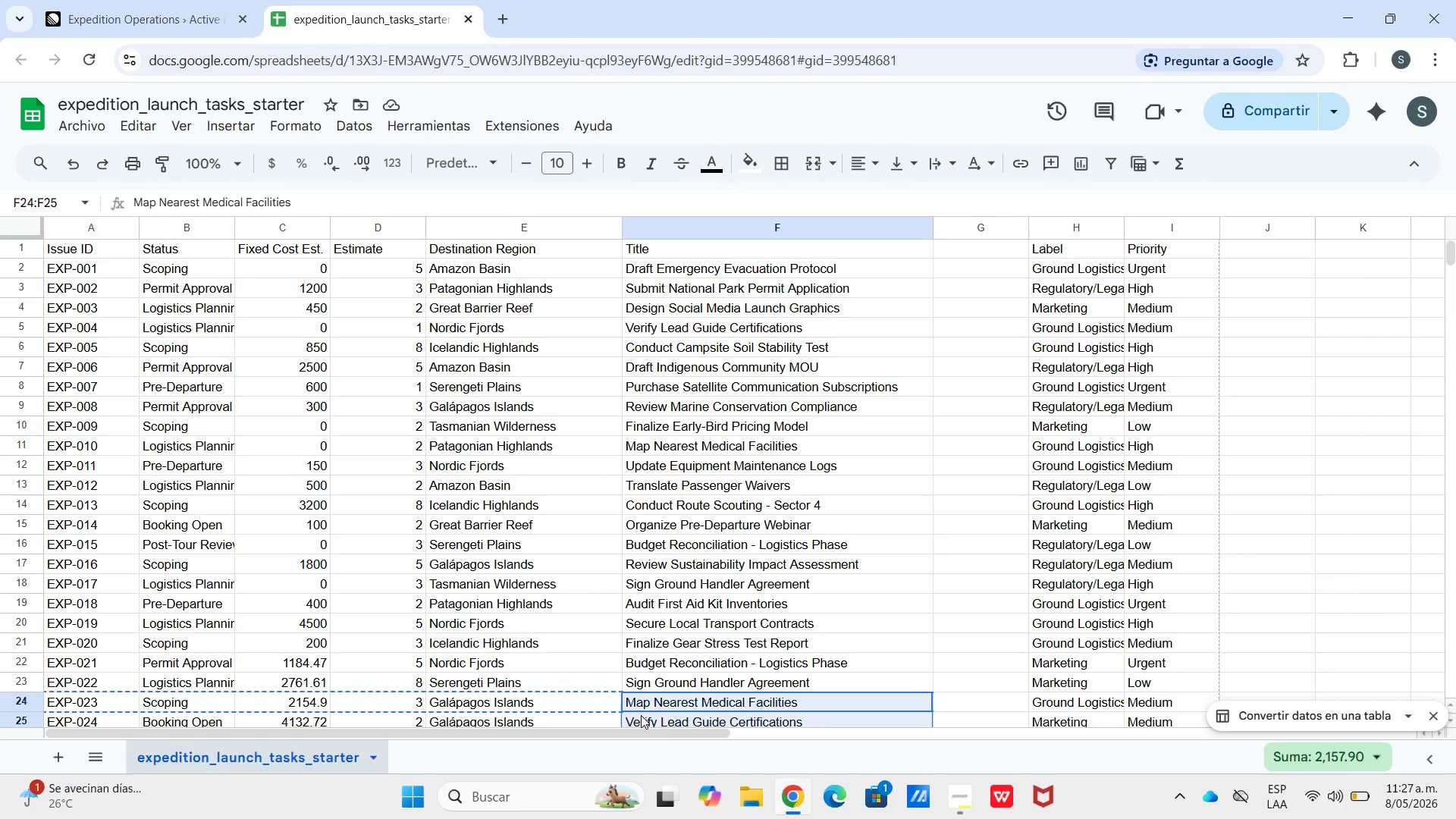 
double_click([664, 726])
 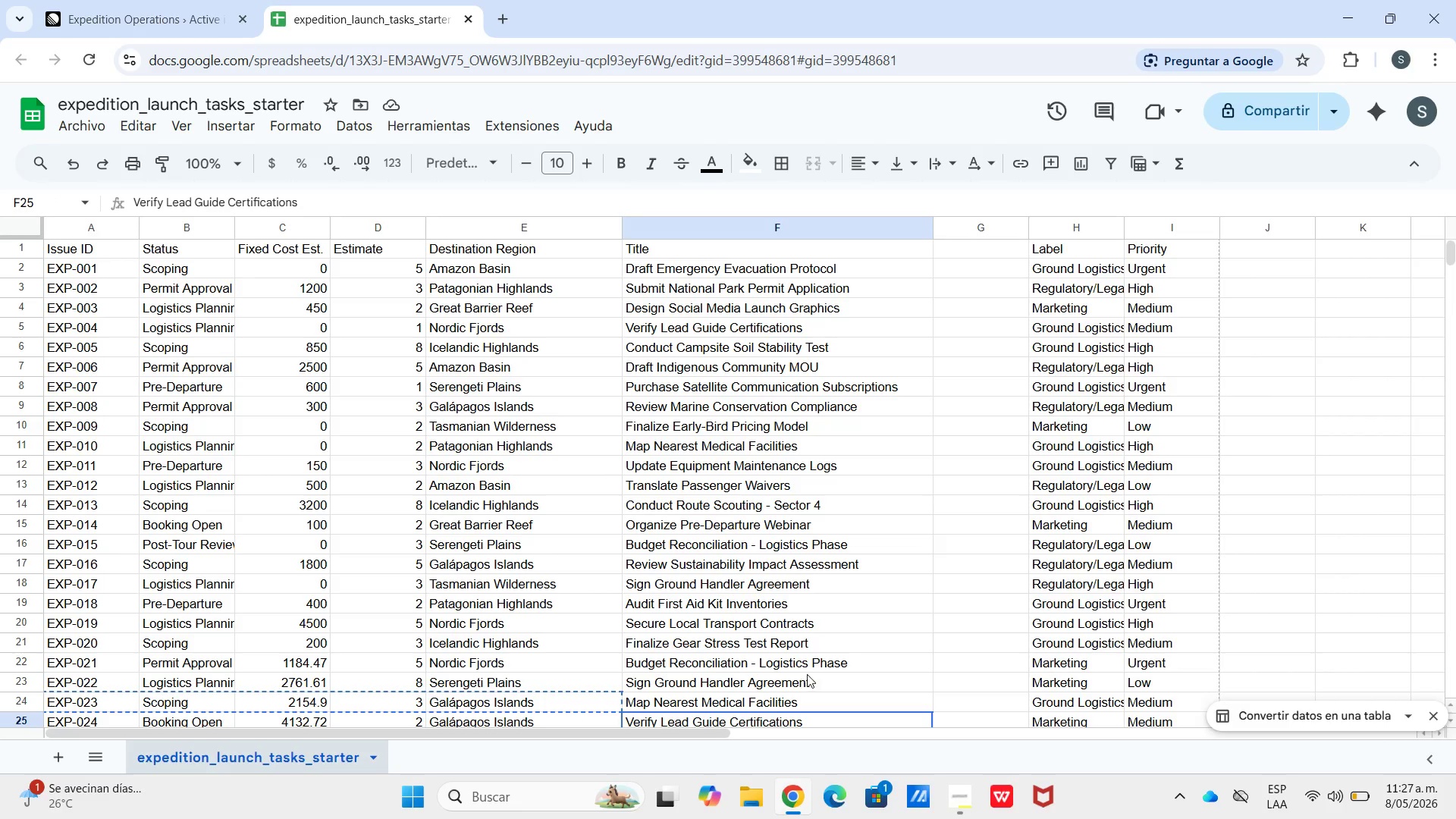 
key(Control+C)
 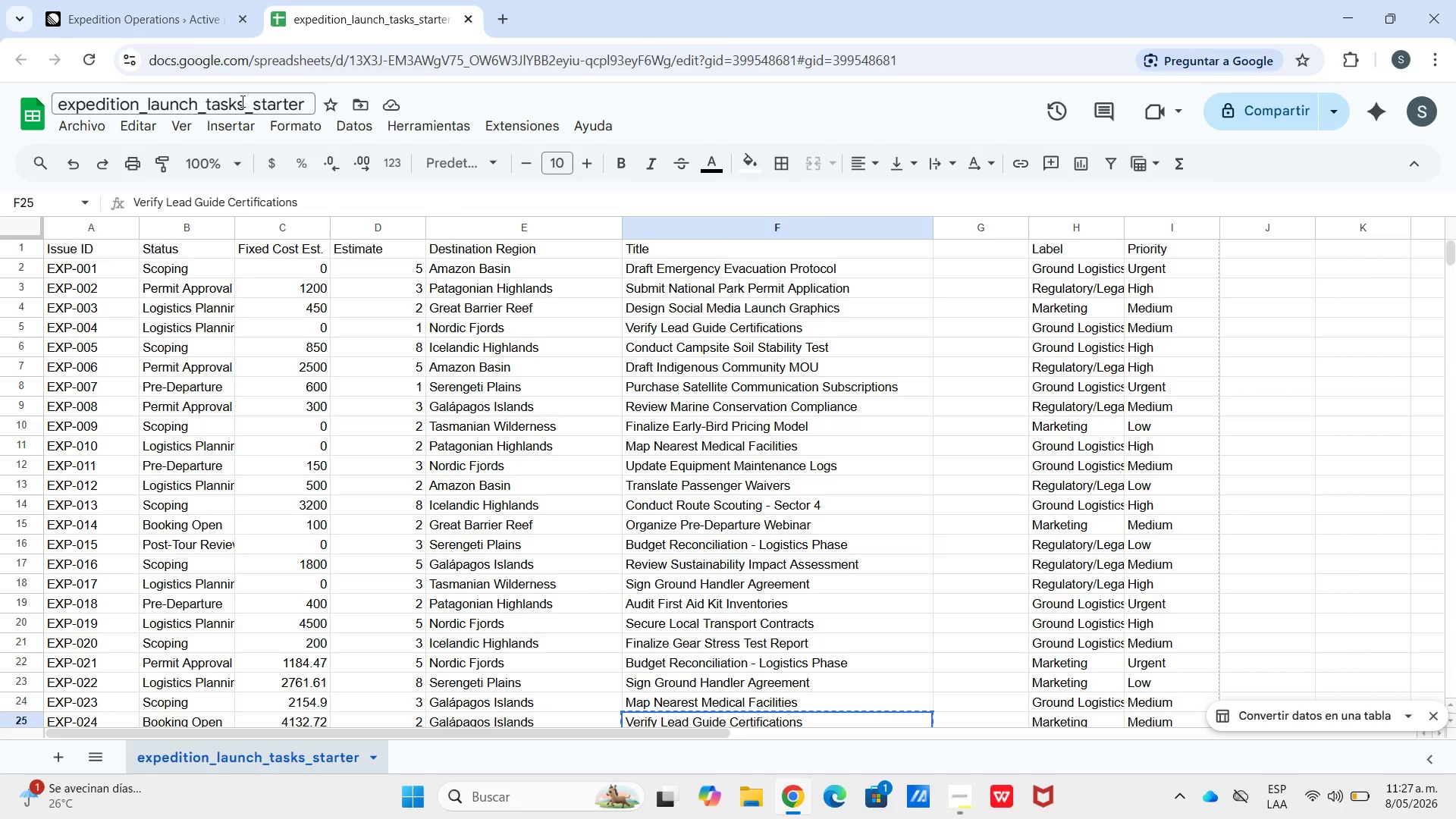 
left_click([172, 0])
 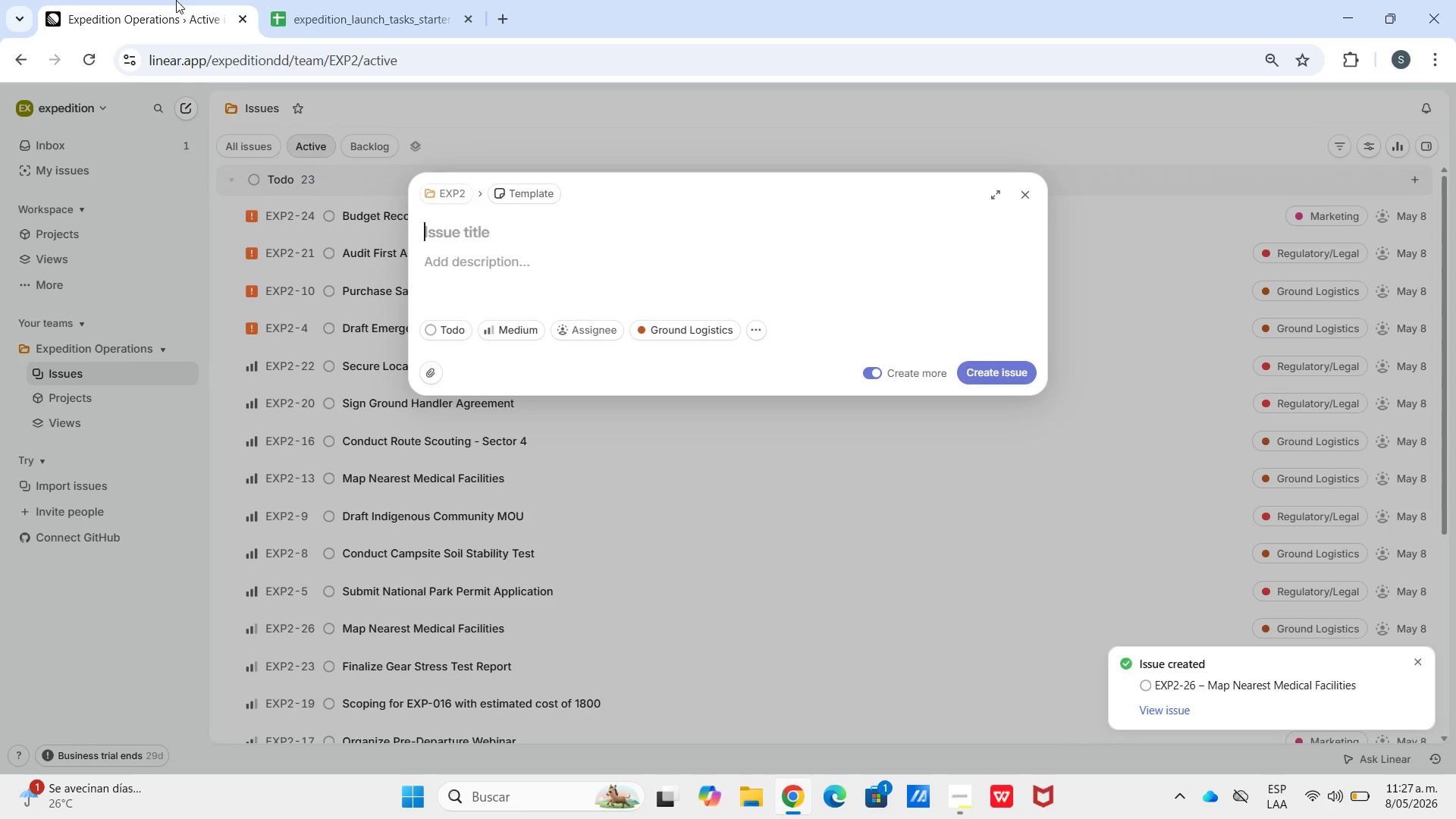 
wait(8.56)
 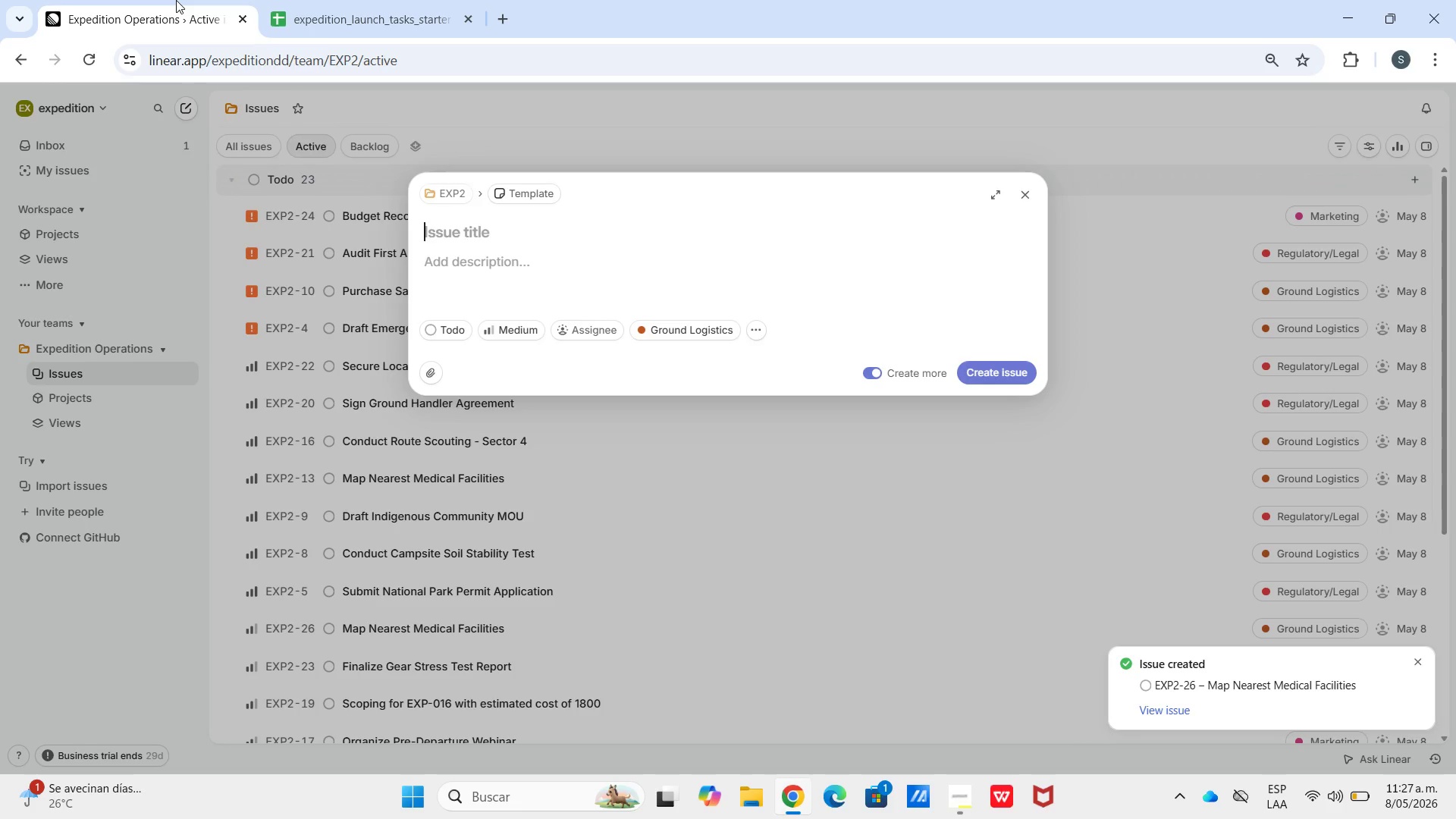 
left_click([297, 5])
 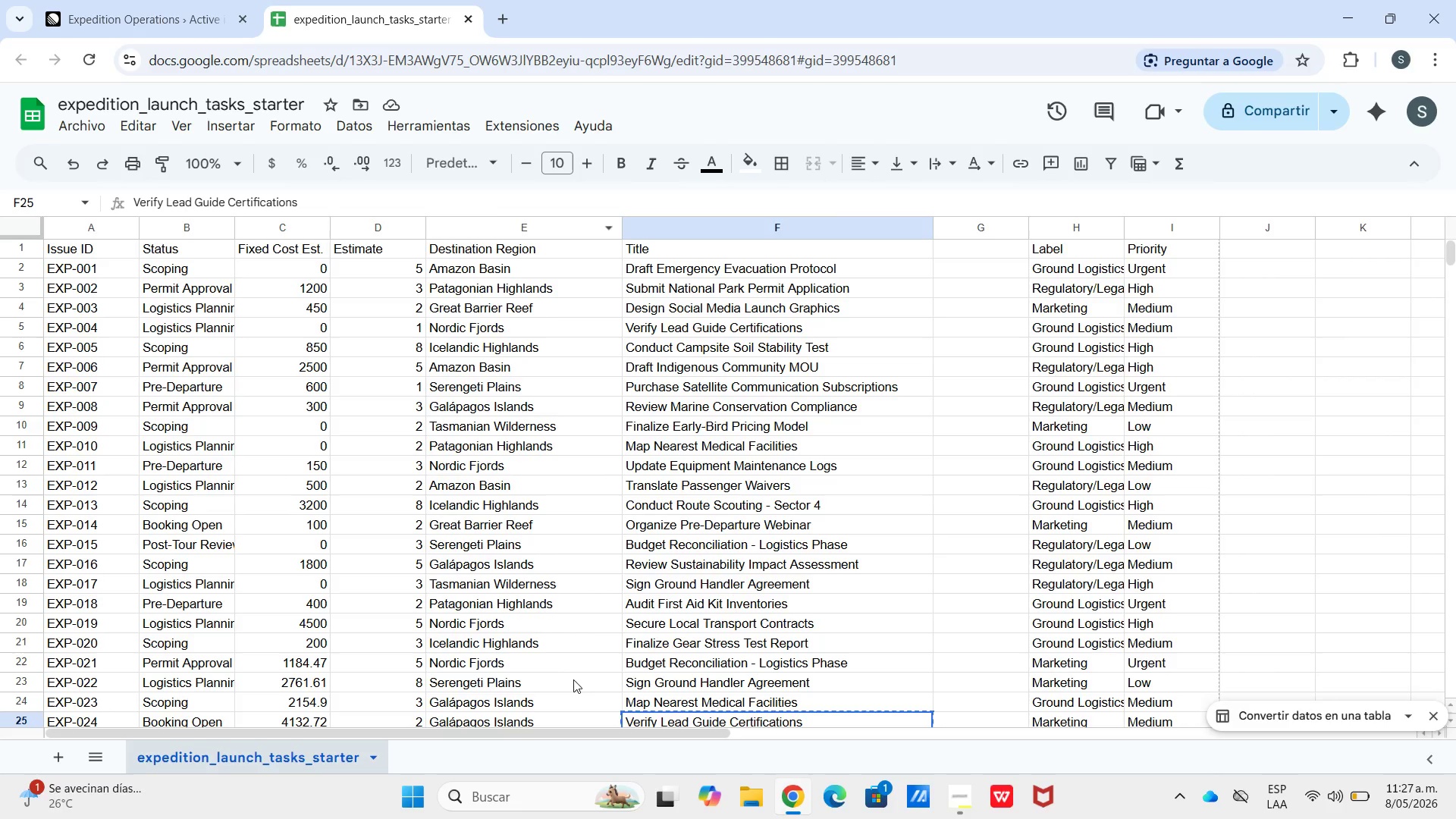 
key(Control+C)
 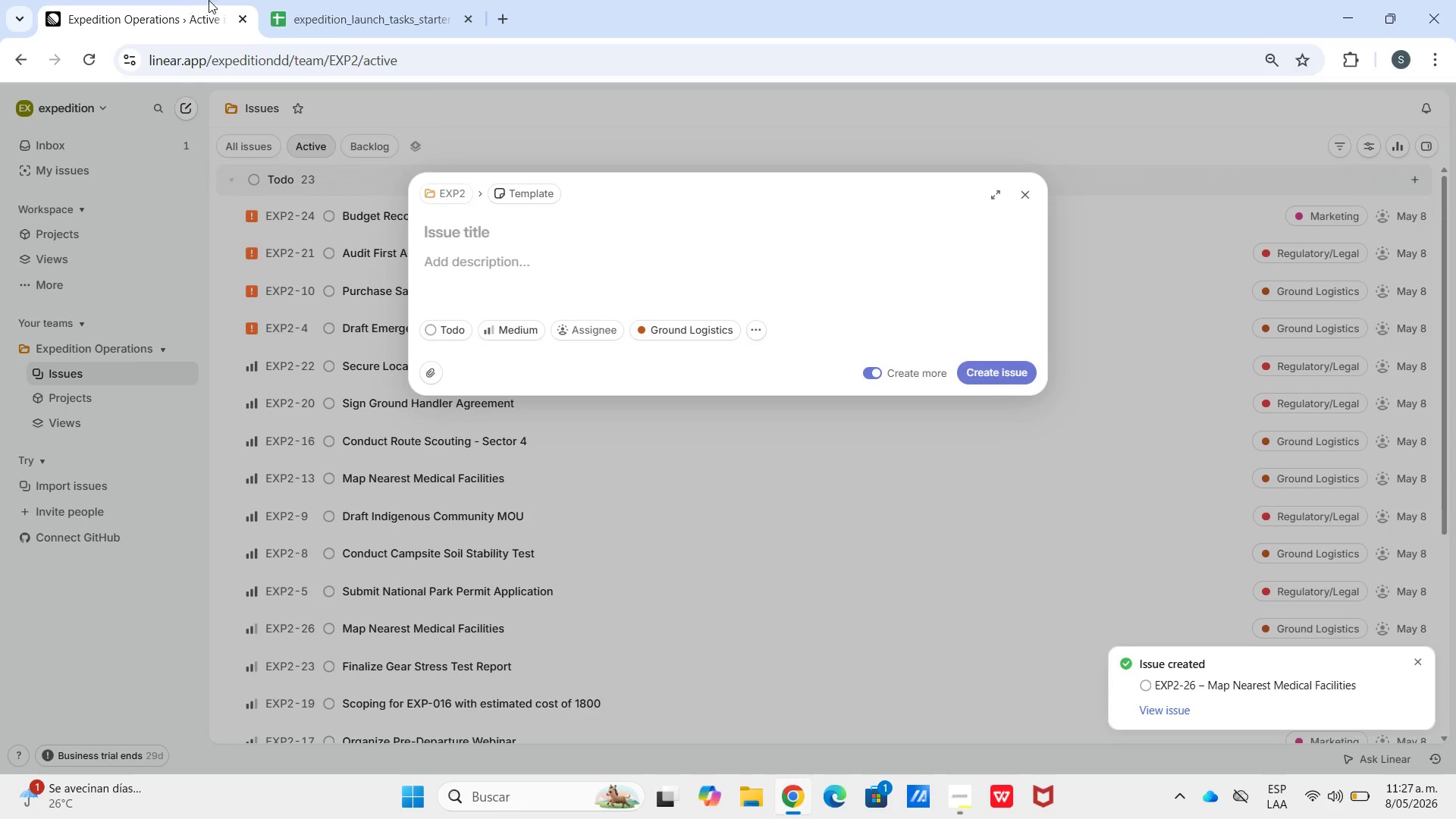 
key(Control+V)
 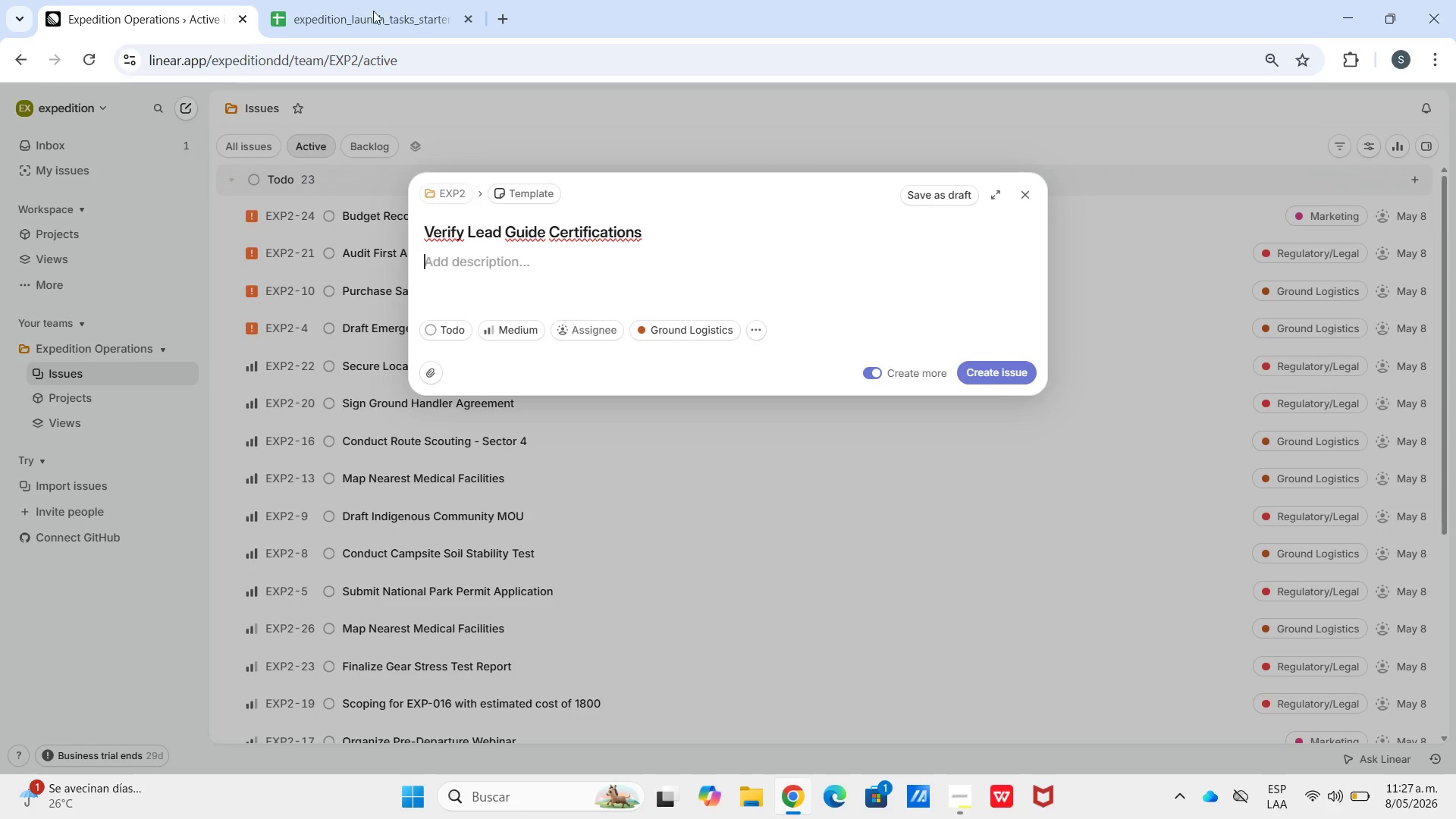 
double_click([343, 0])
 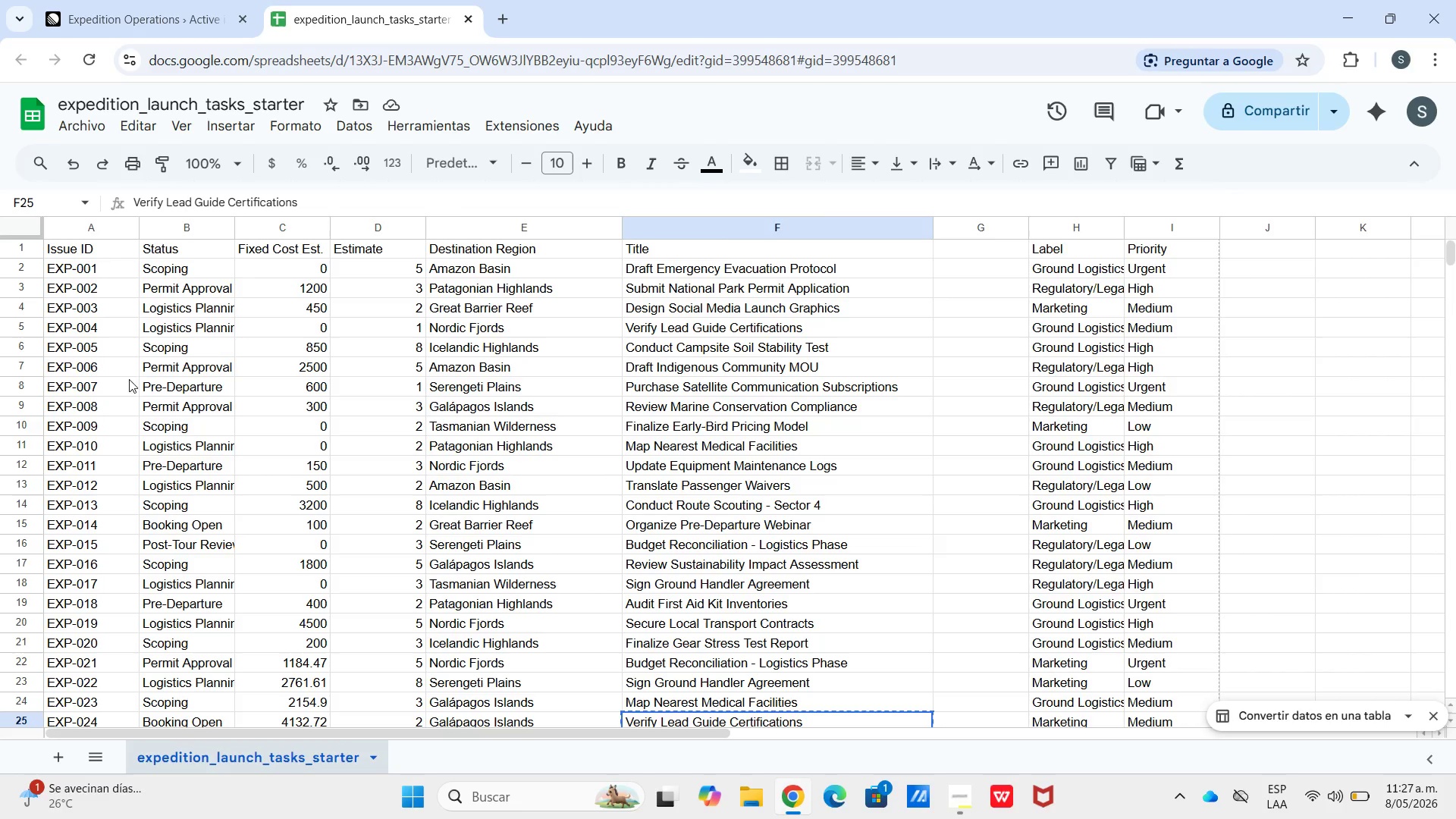 
left_click_drag(start_coordinate=[102, 244], to_coordinate=[547, 257])
 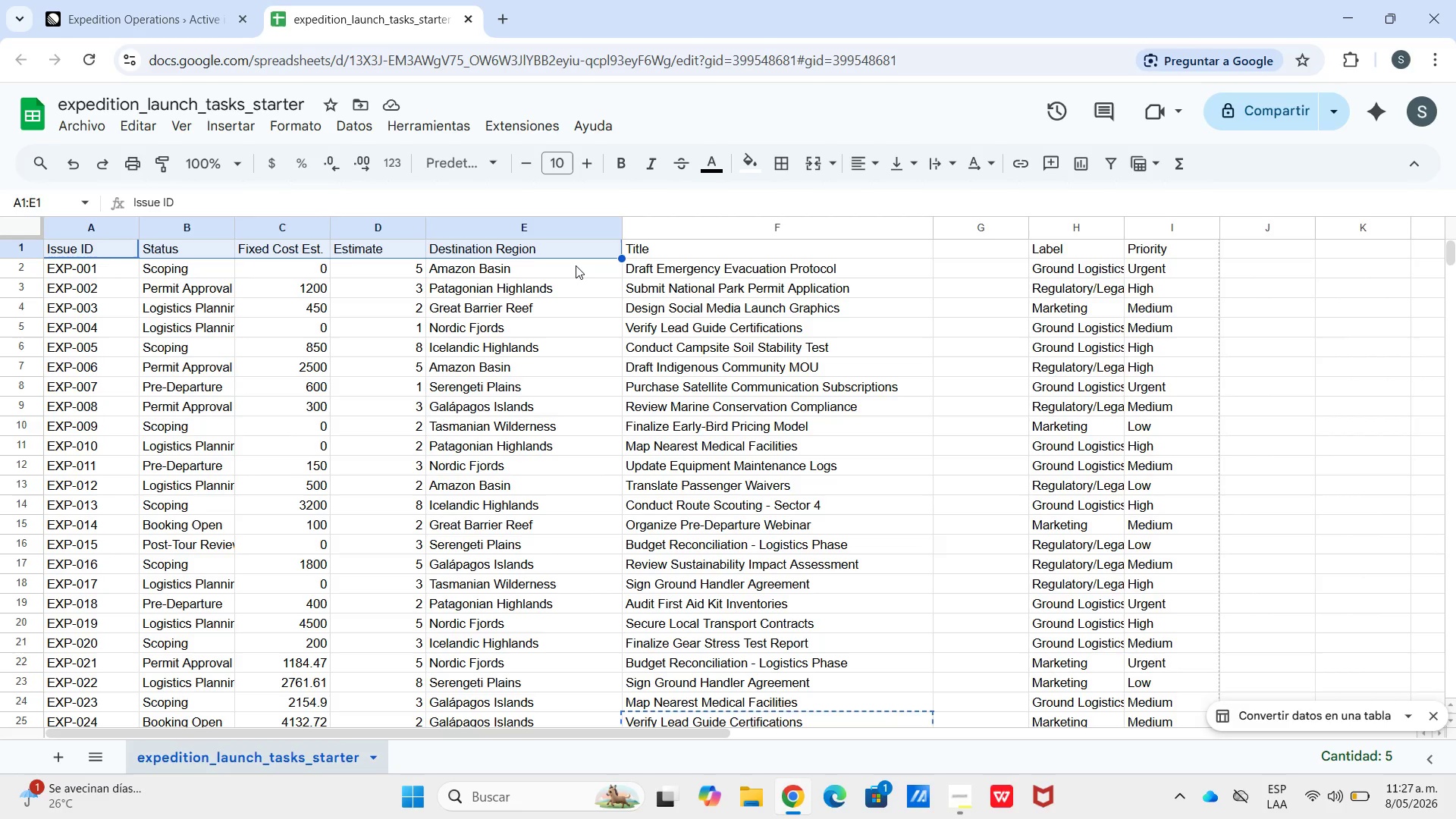 
key(Control+C)
 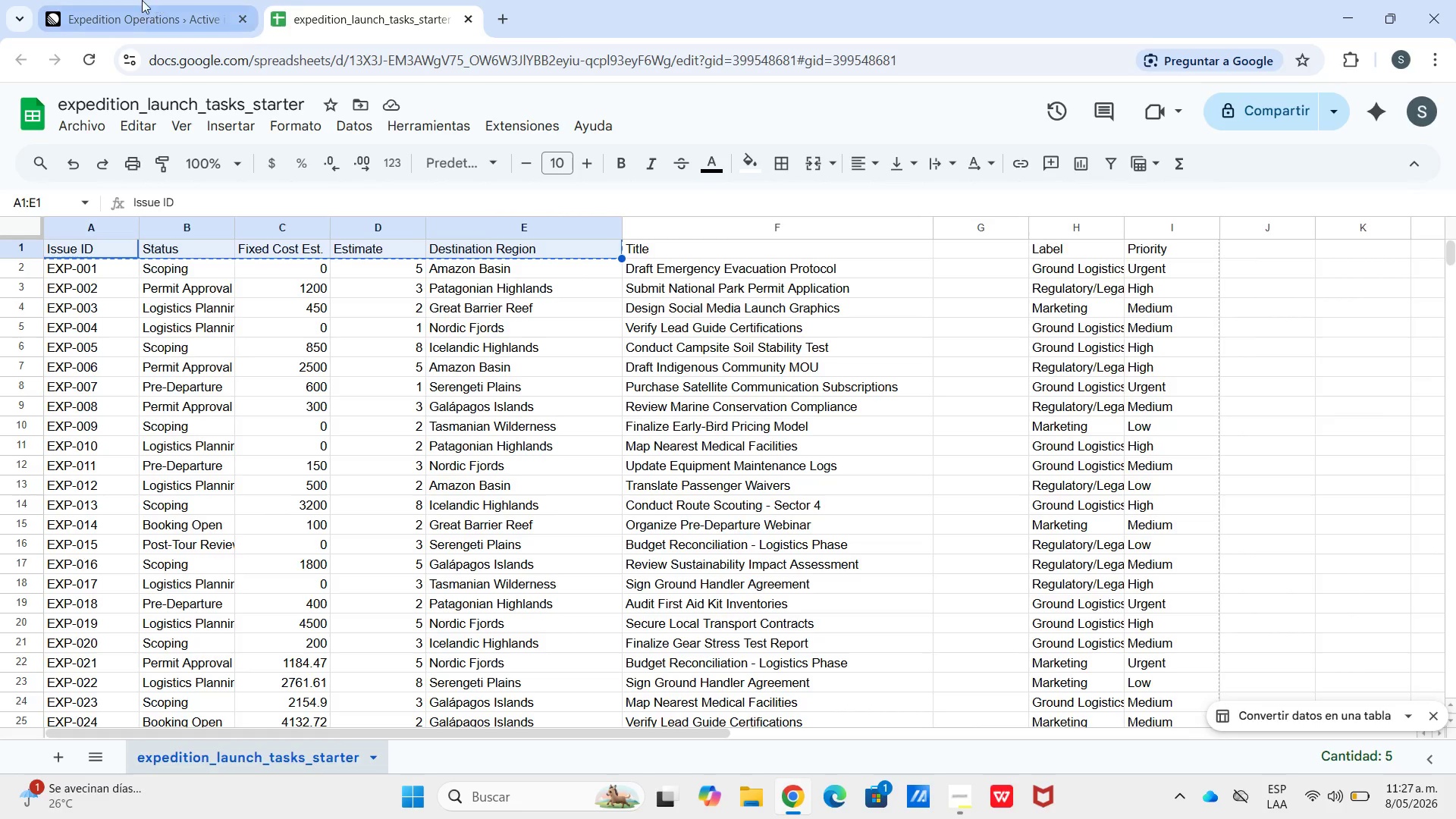 
left_click([139, 0])
 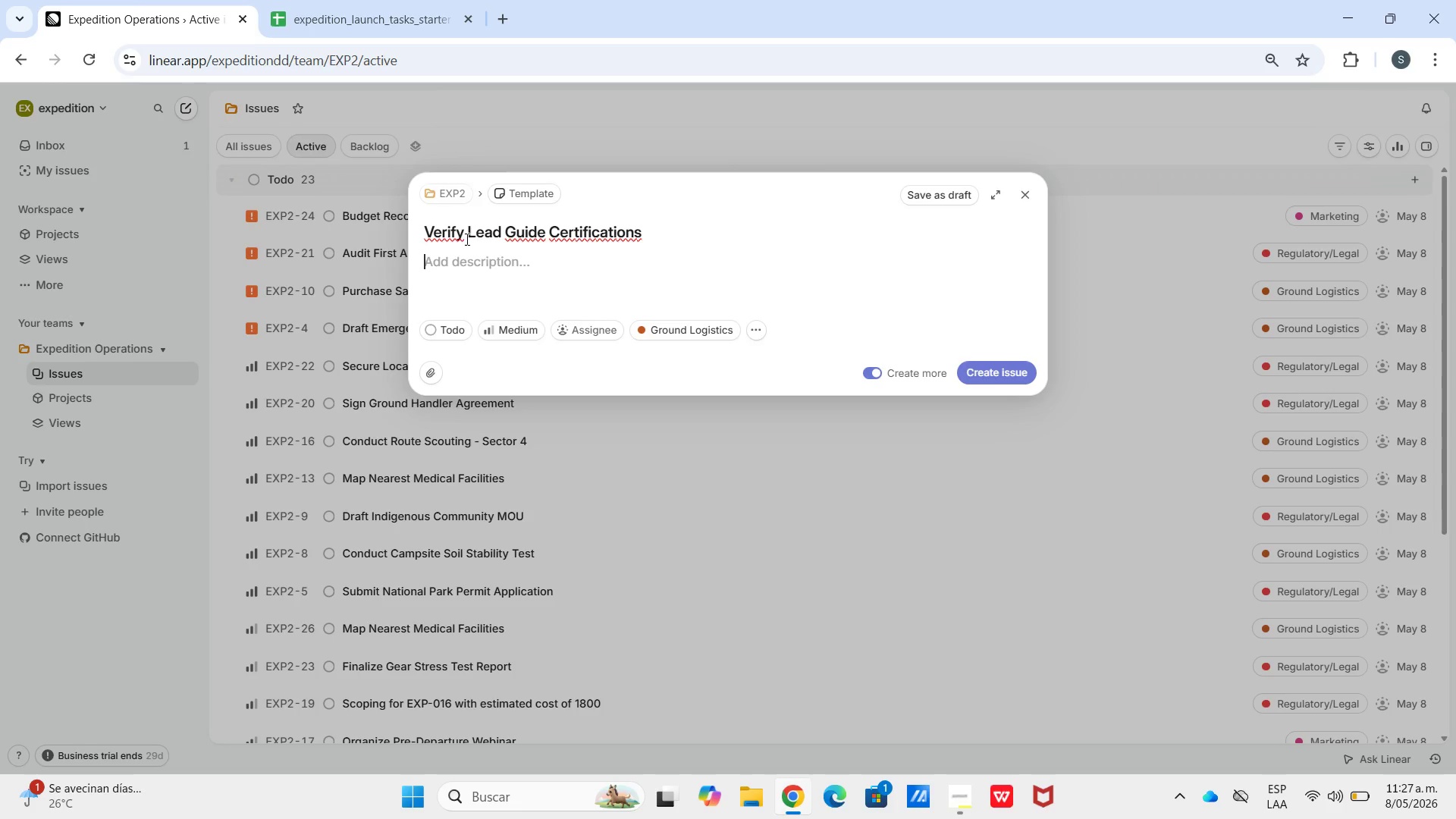 
key(Control+V)
 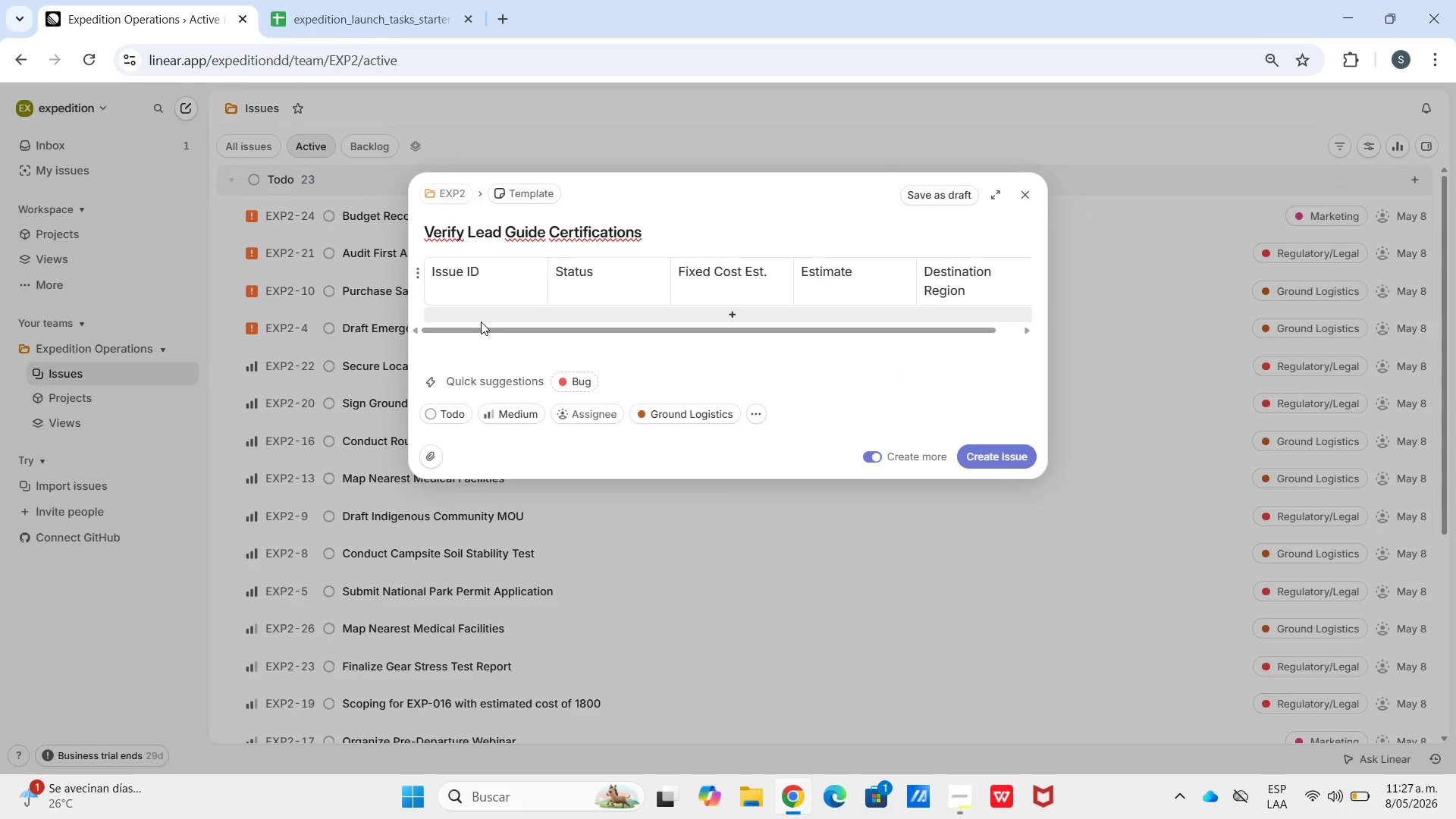 
left_click([480, 322])
 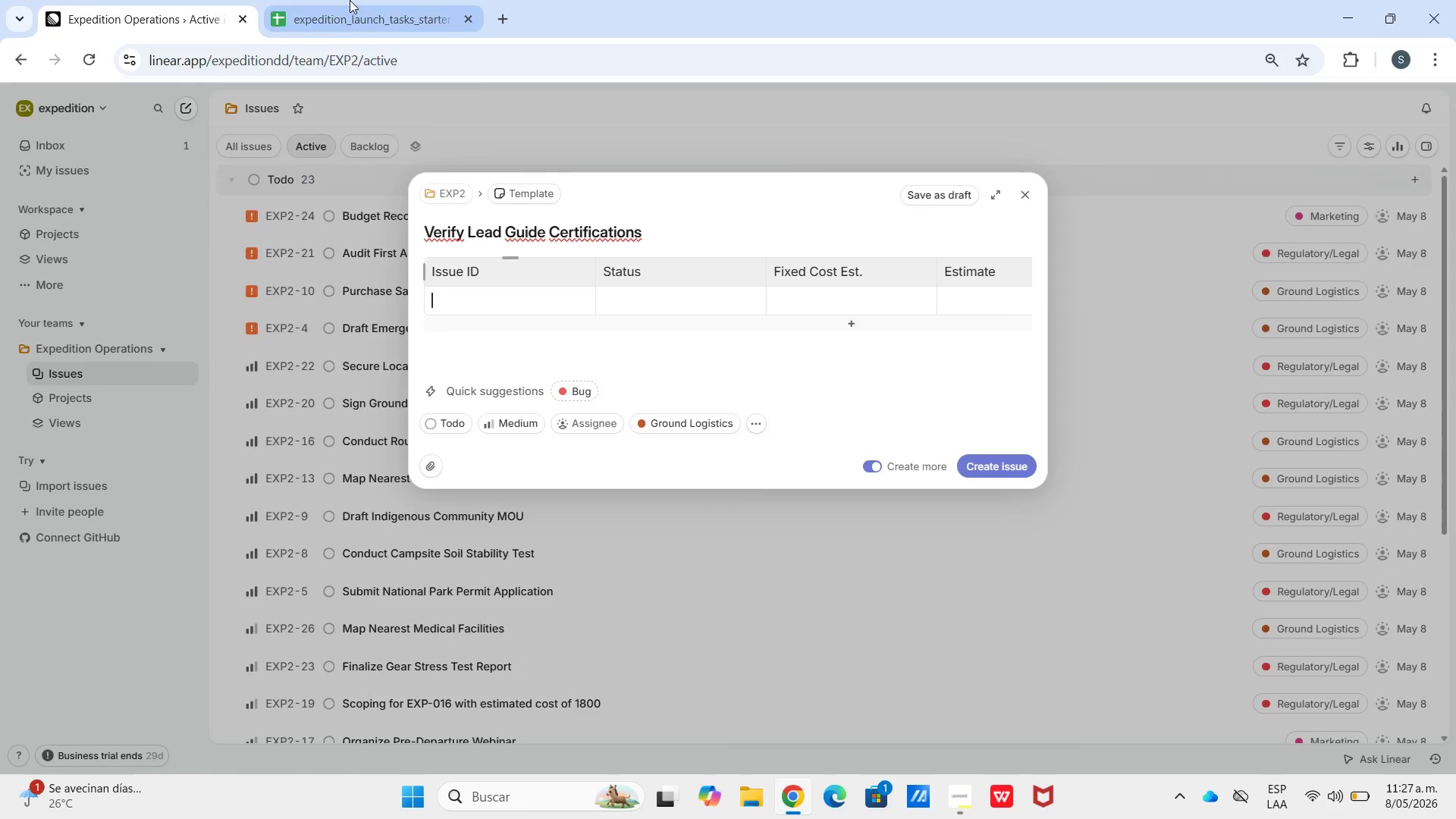 
left_click([349, 0])
 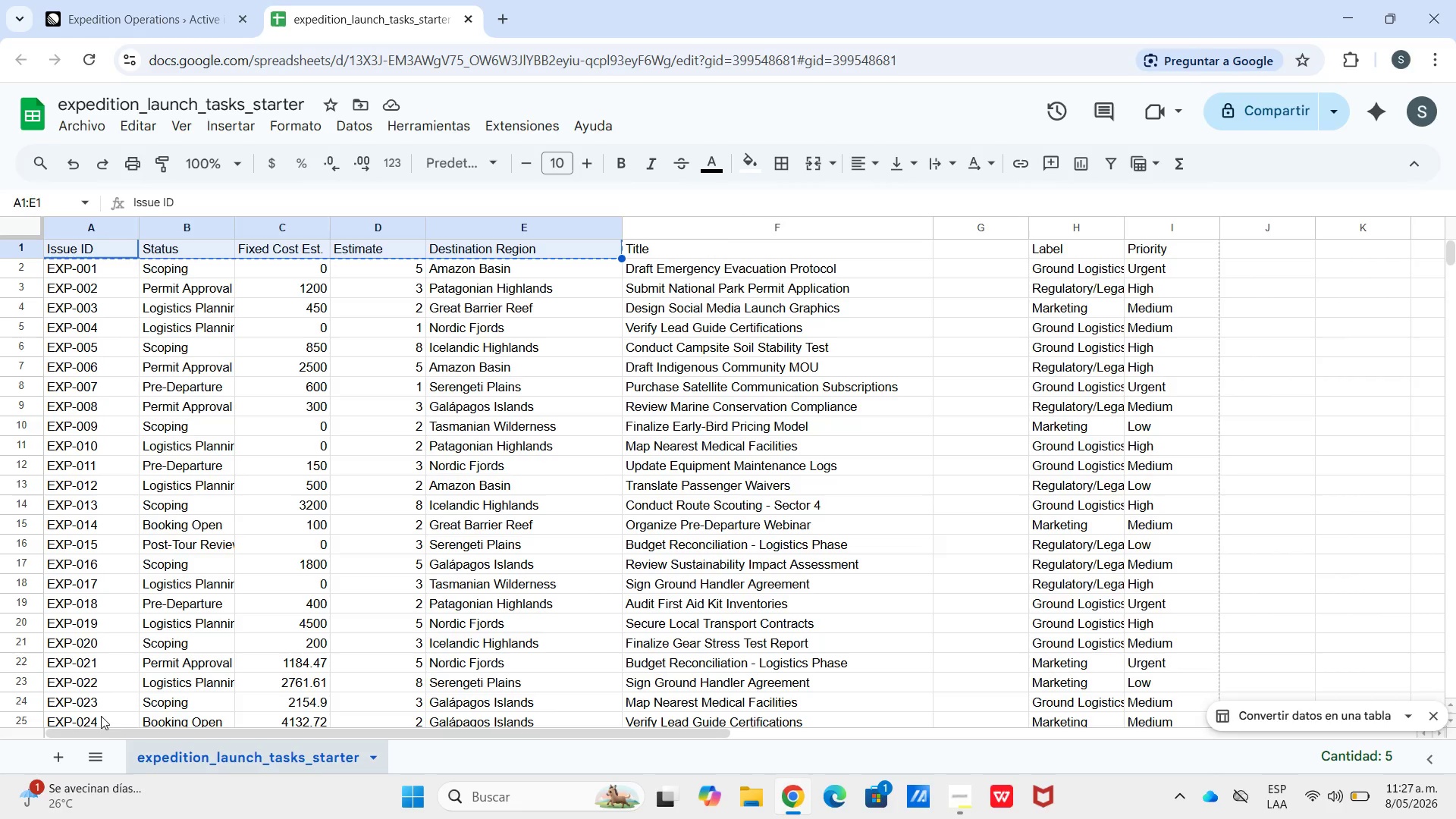 
left_click_drag(start_coordinate=[93, 720], to_coordinate=[530, 720])
 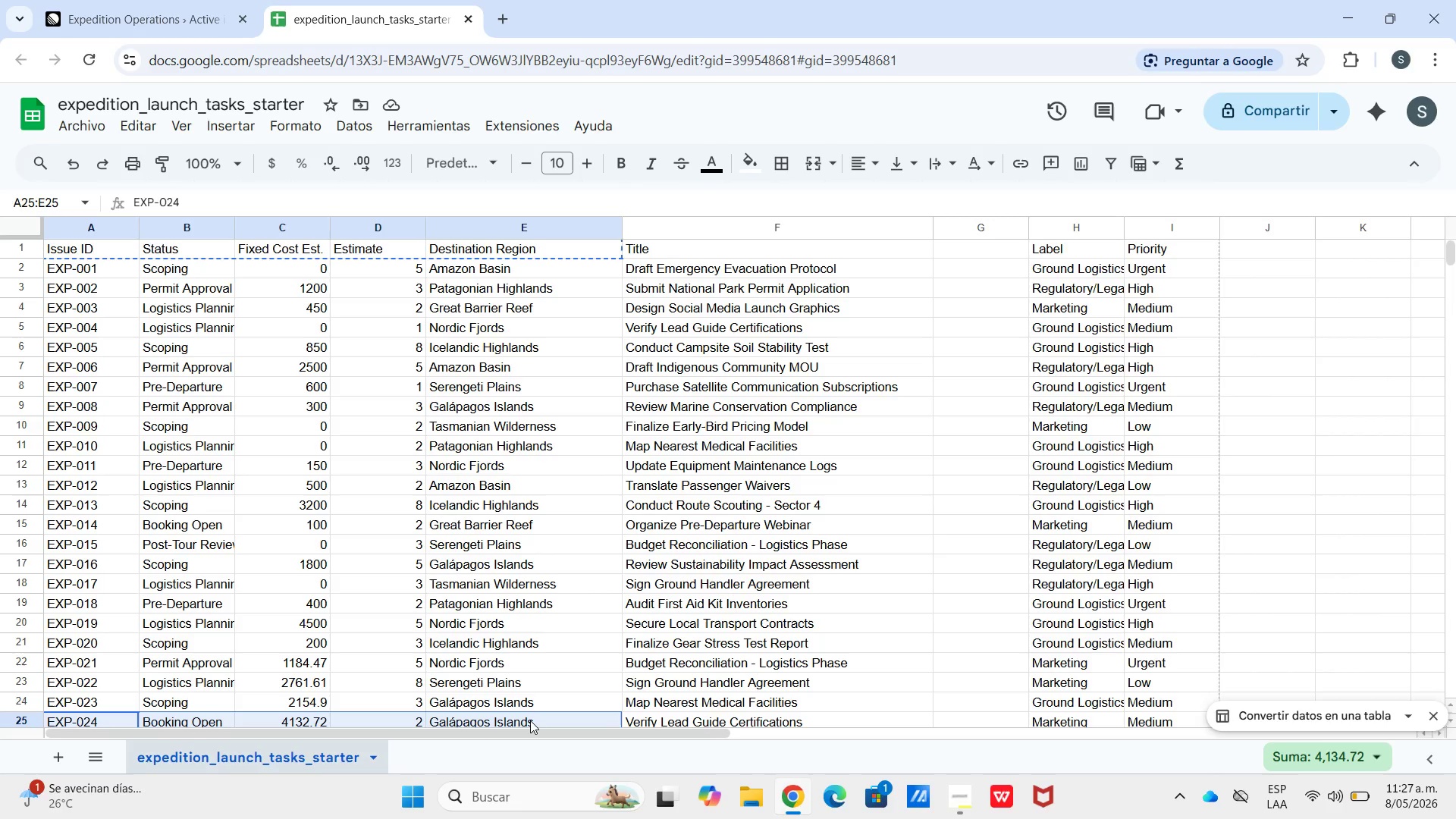 
key(Control+C)
 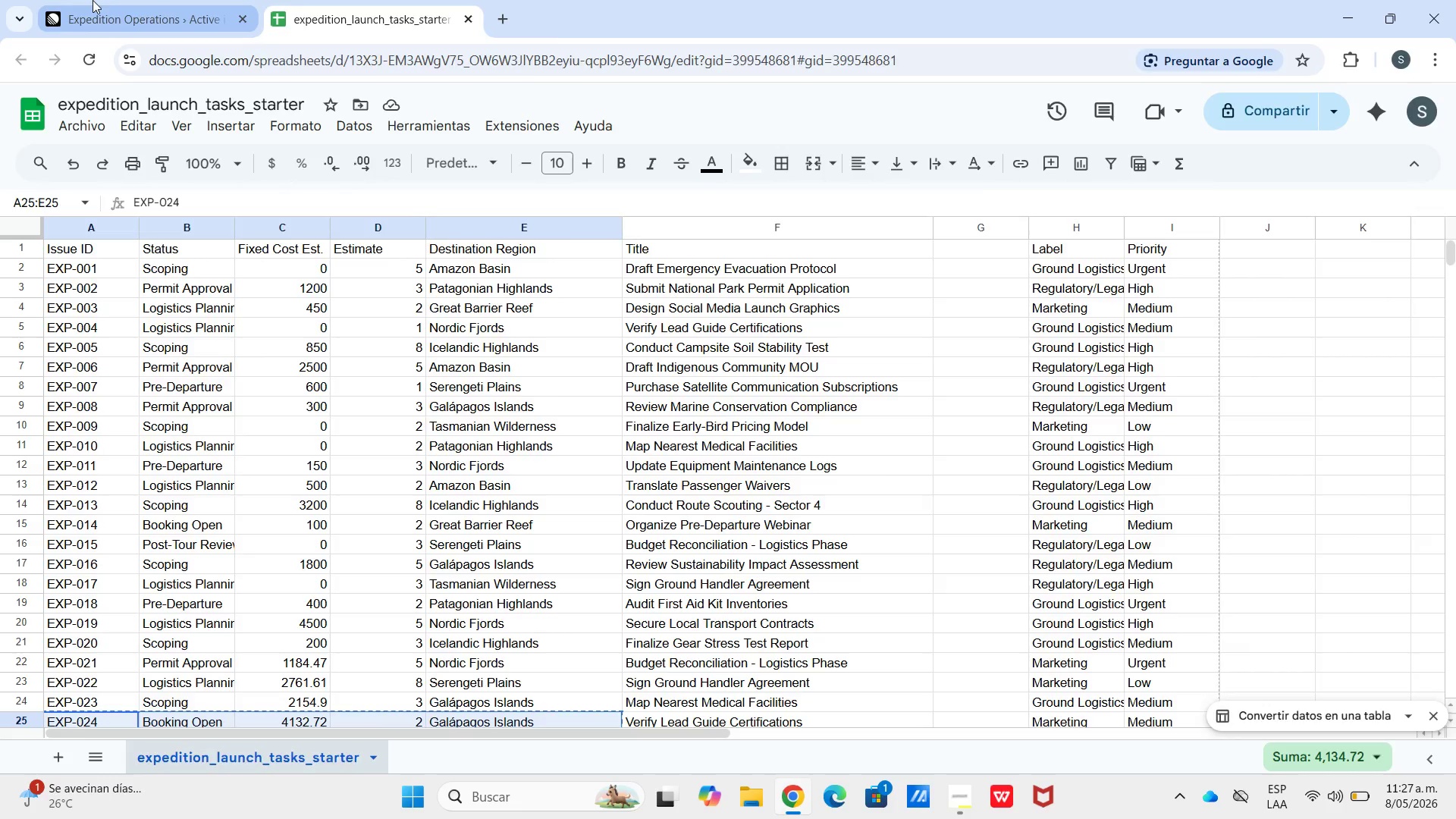 
left_click([93, 0])
 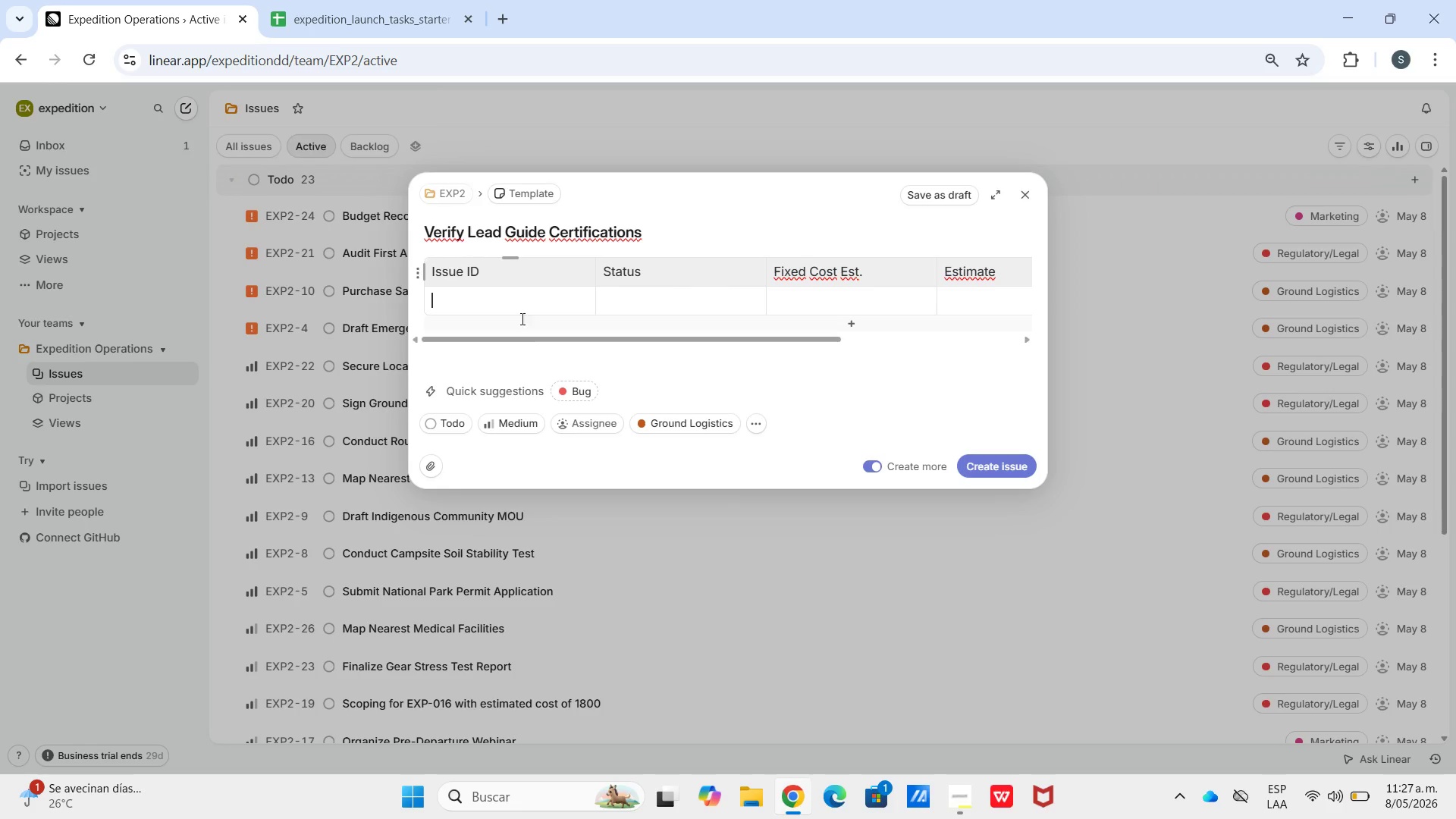 
key(Control+V)
 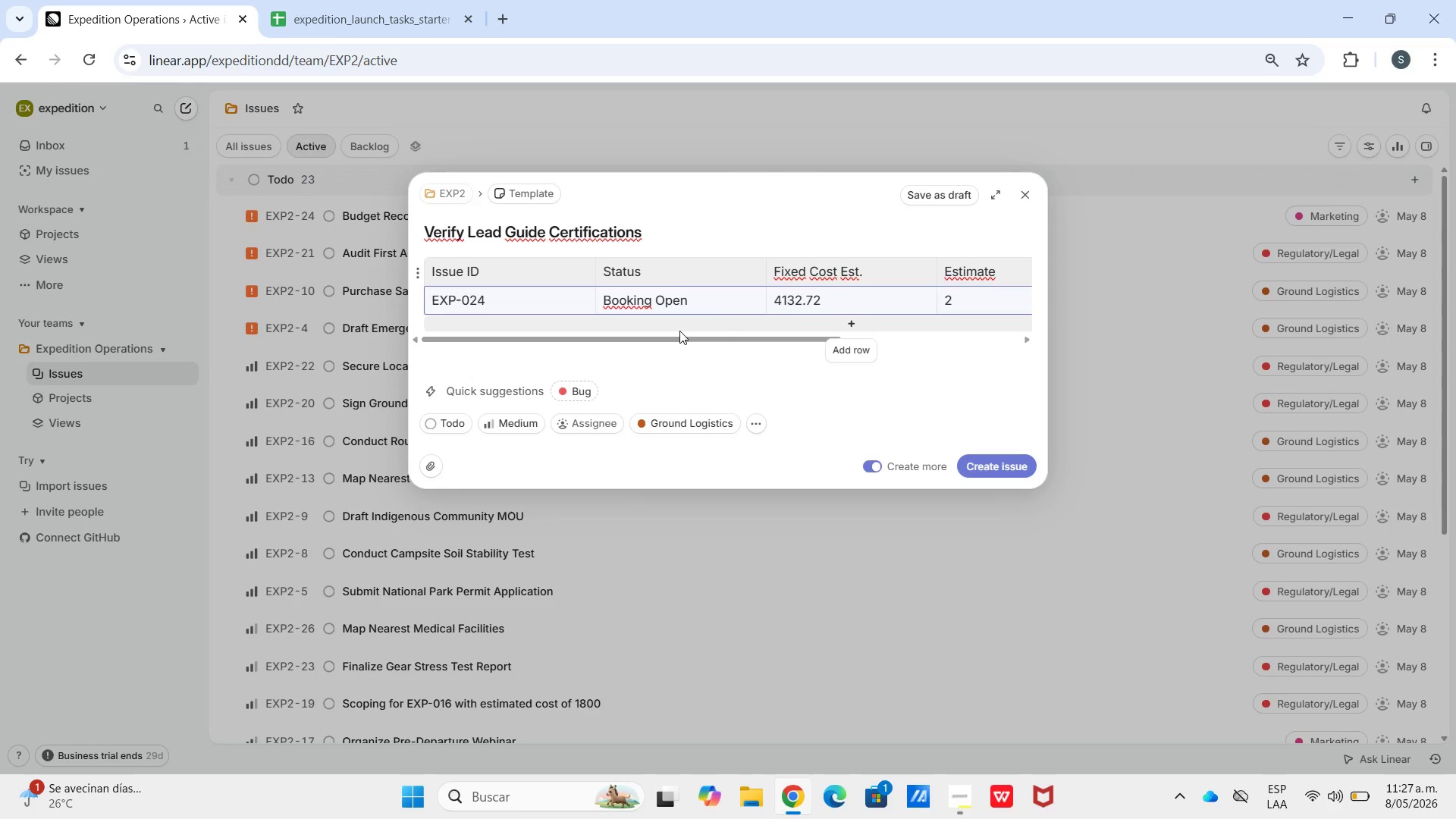 
wait(7.04)
 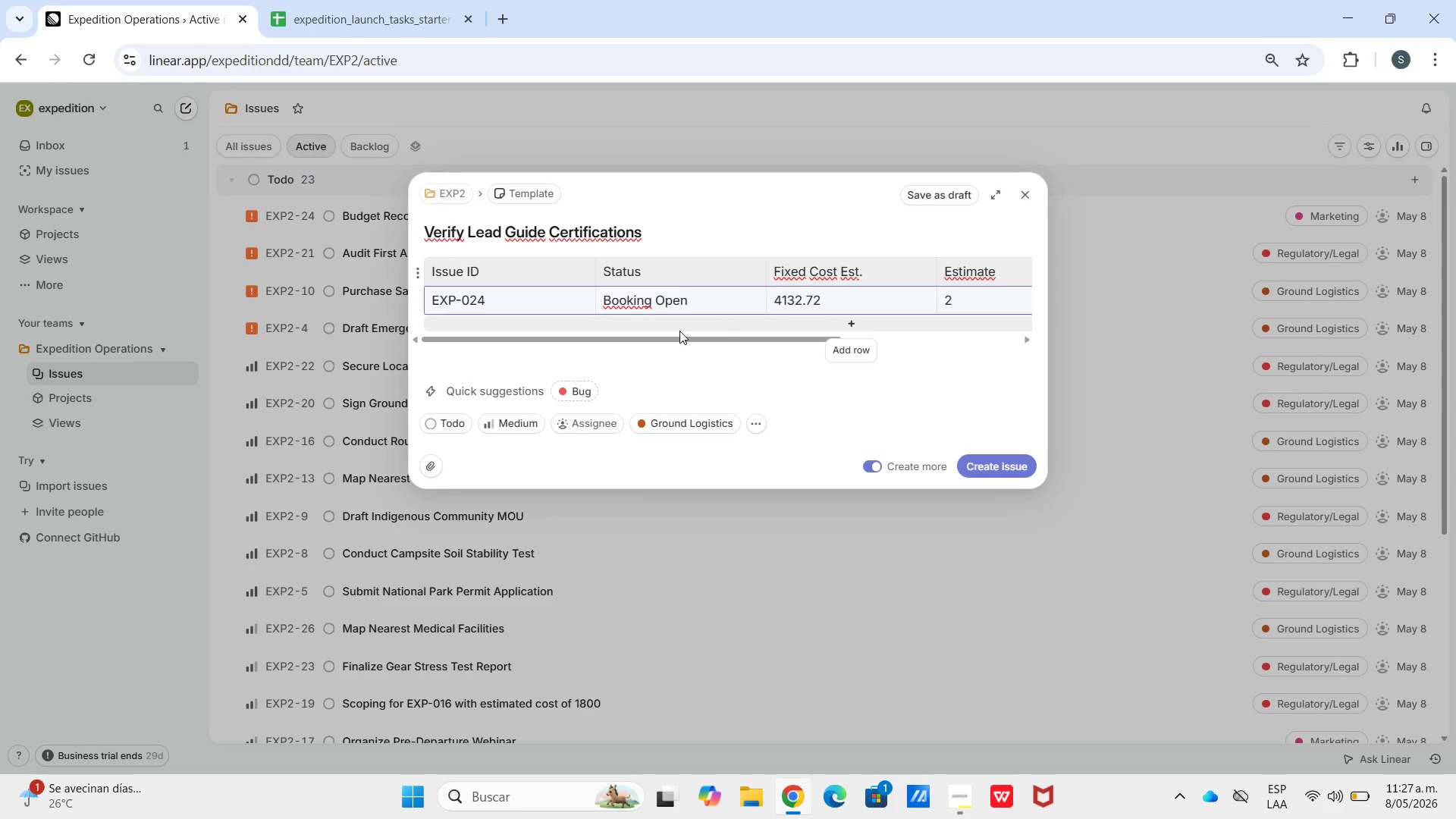 
mouse_move([337, -1])
 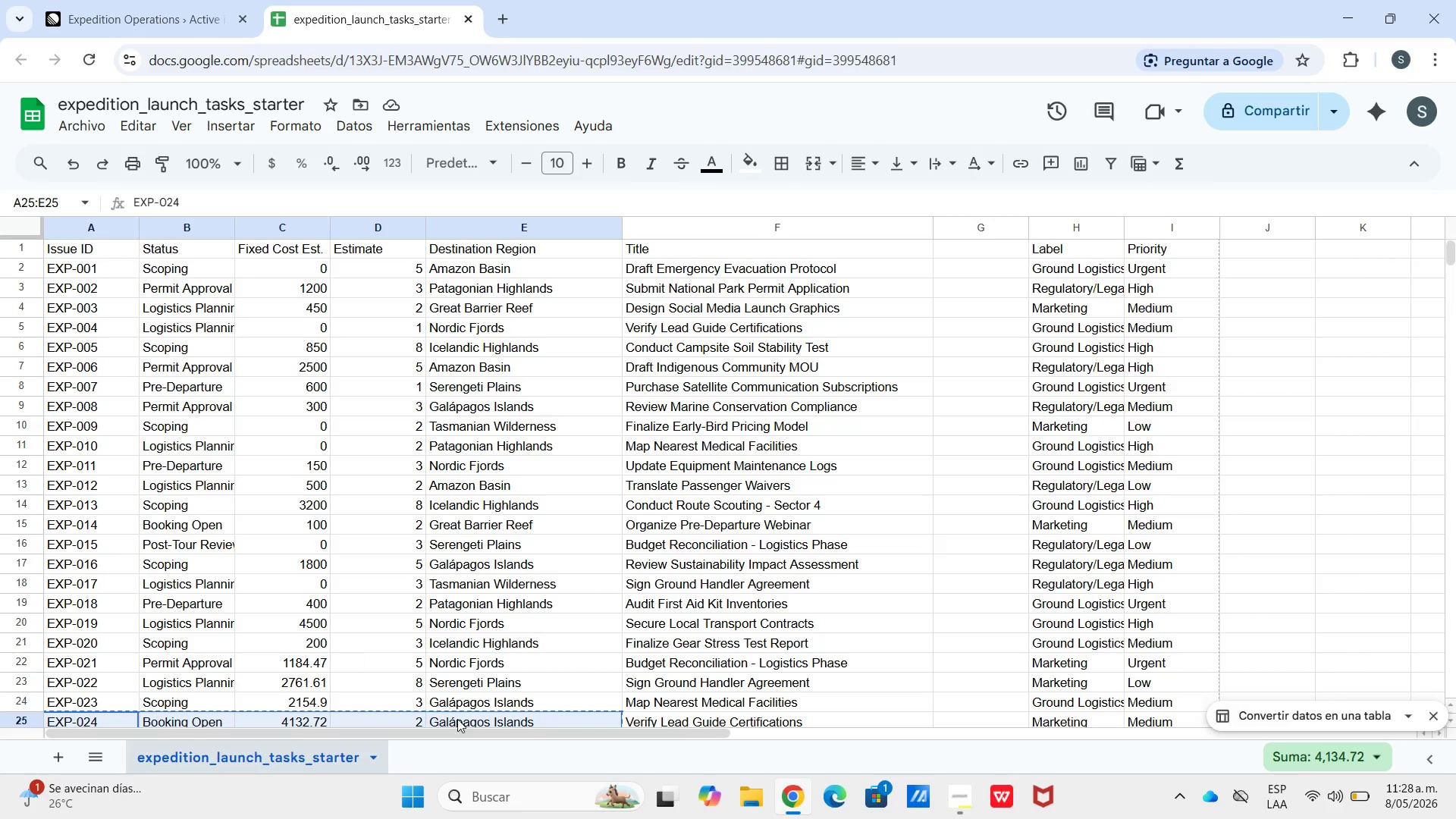 
wait(7.16)
 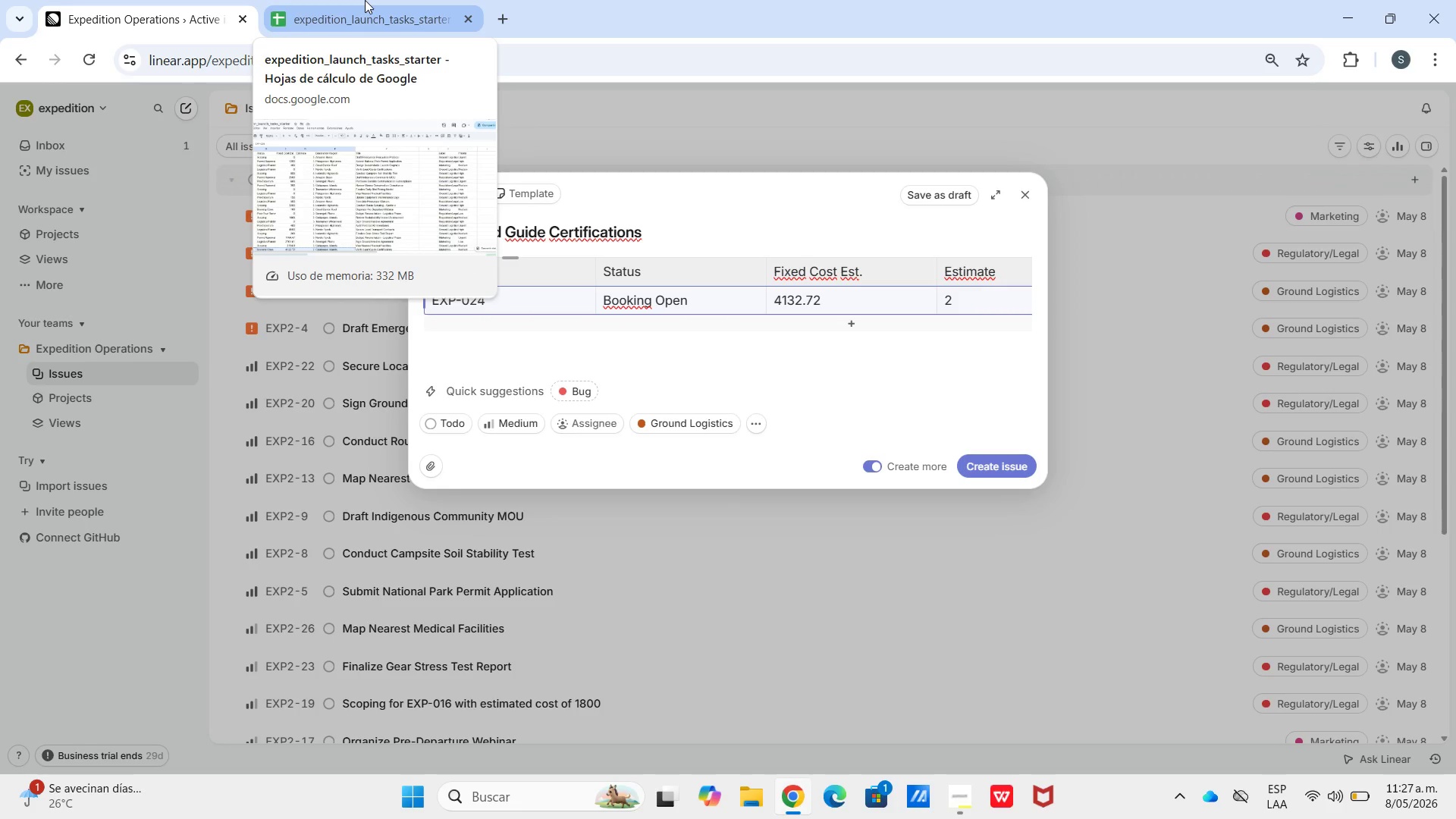 
left_click([149, 3])
 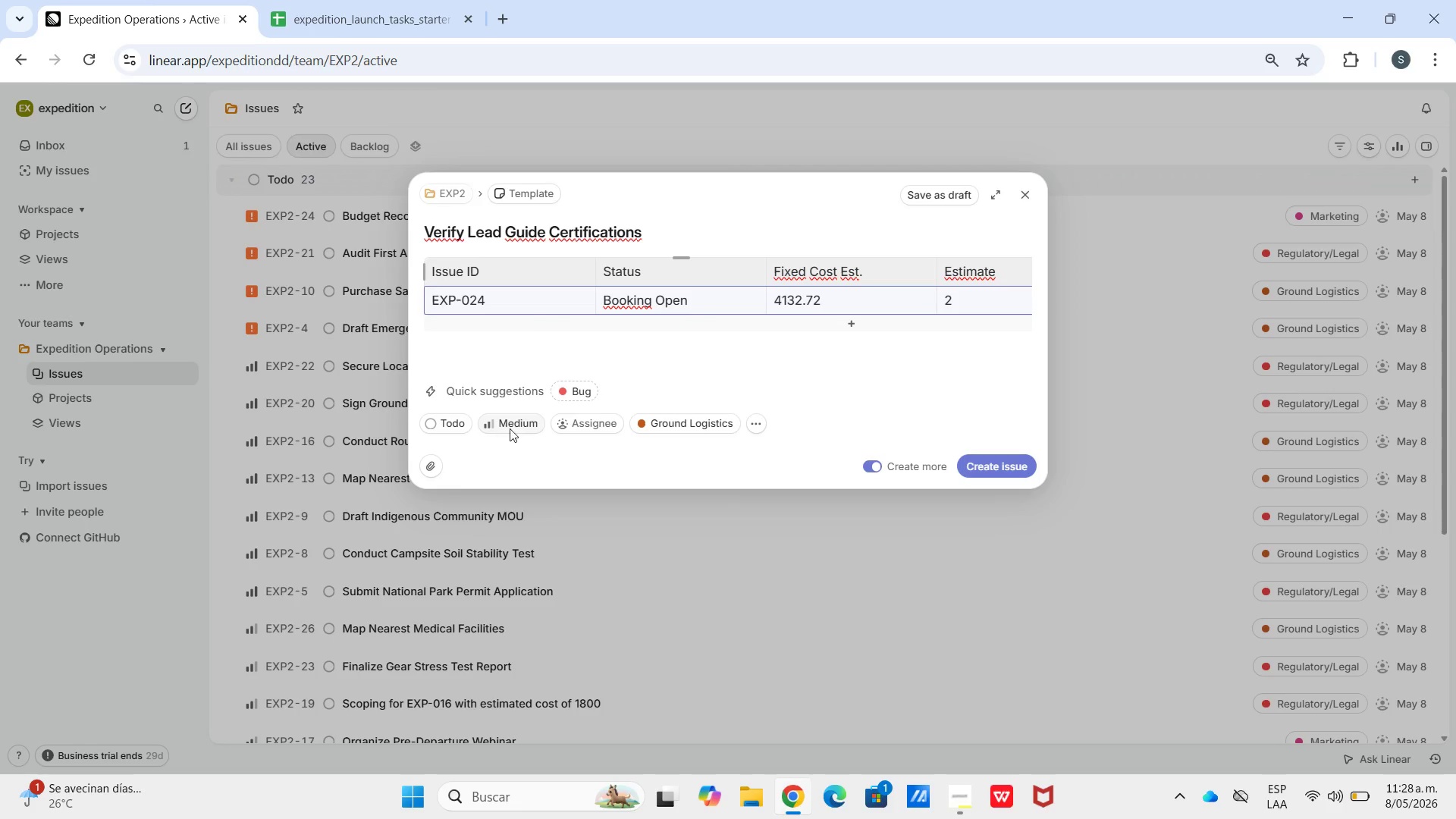 
left_click([513, 427])
 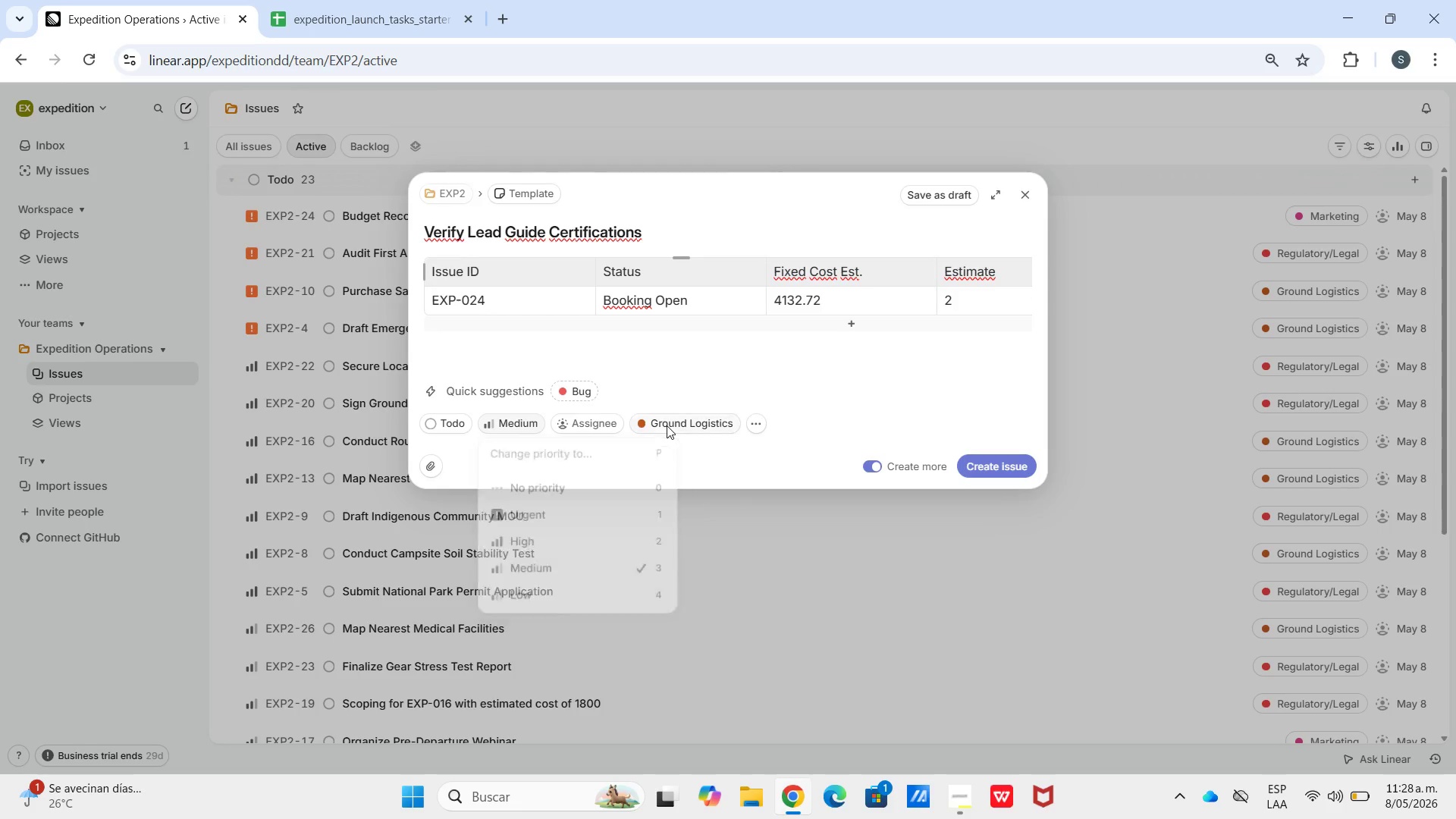 
left_click([667, 425])
 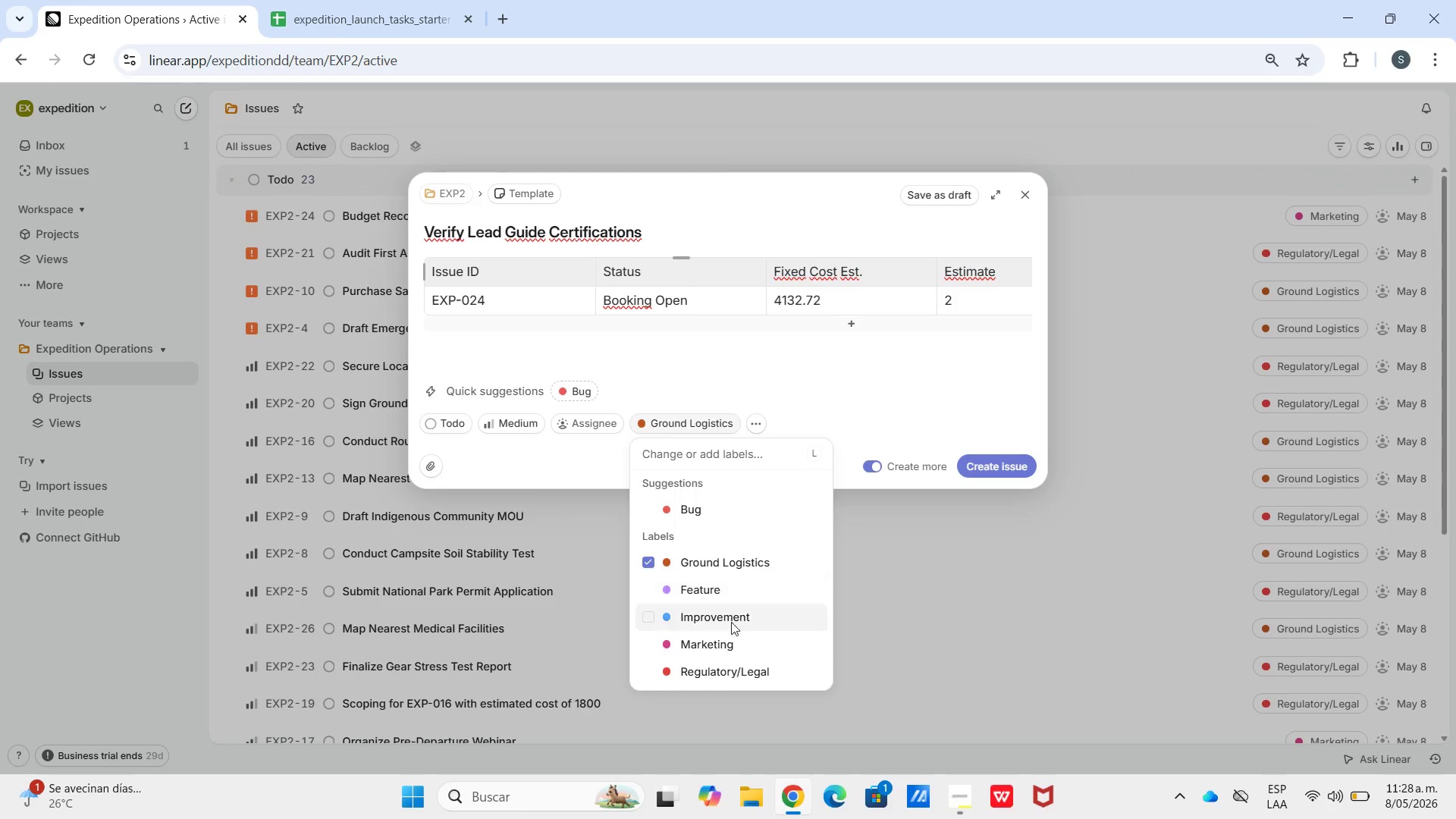 
left_click([731, 651])
 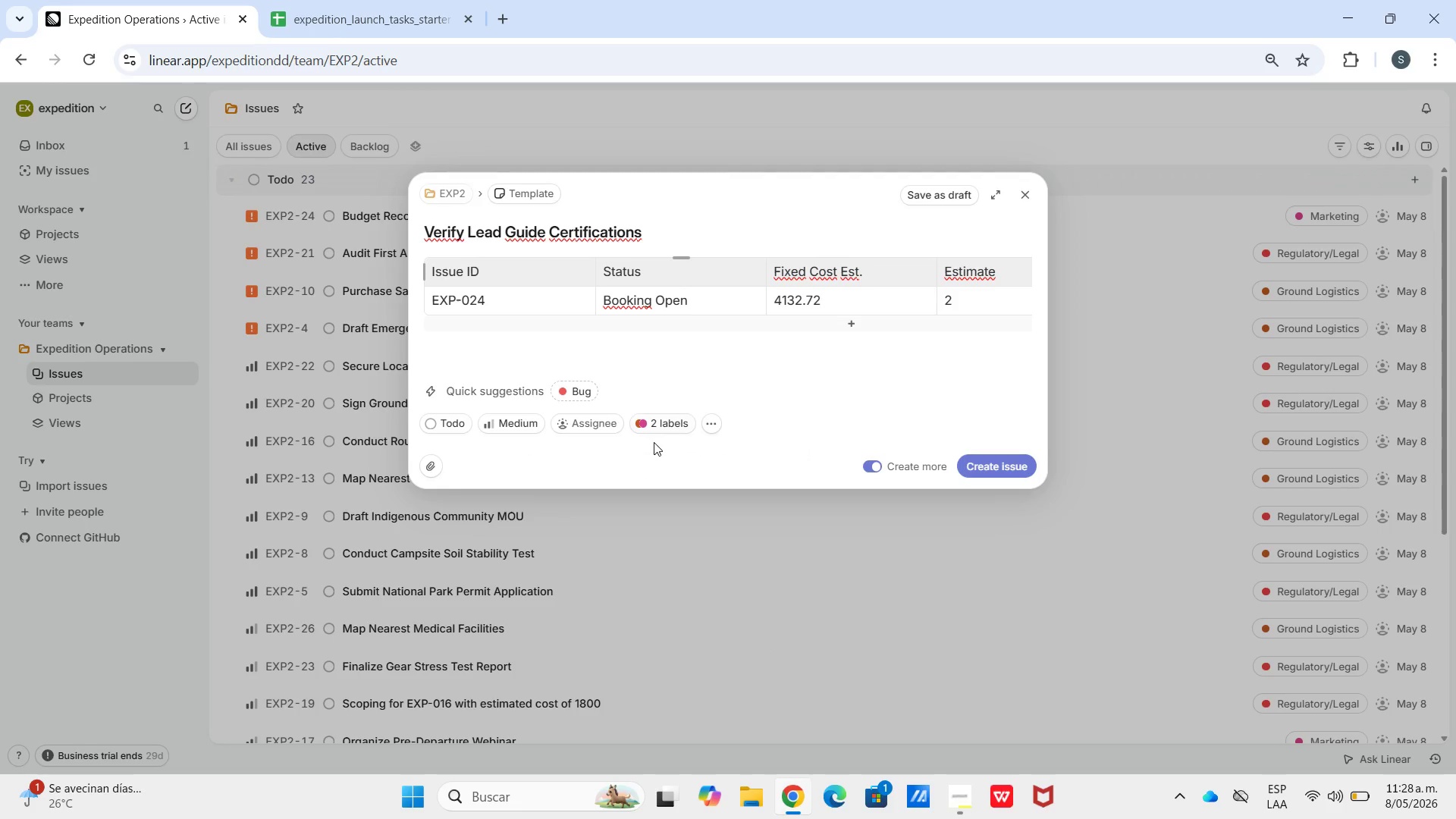 
double_click([647, 425])
 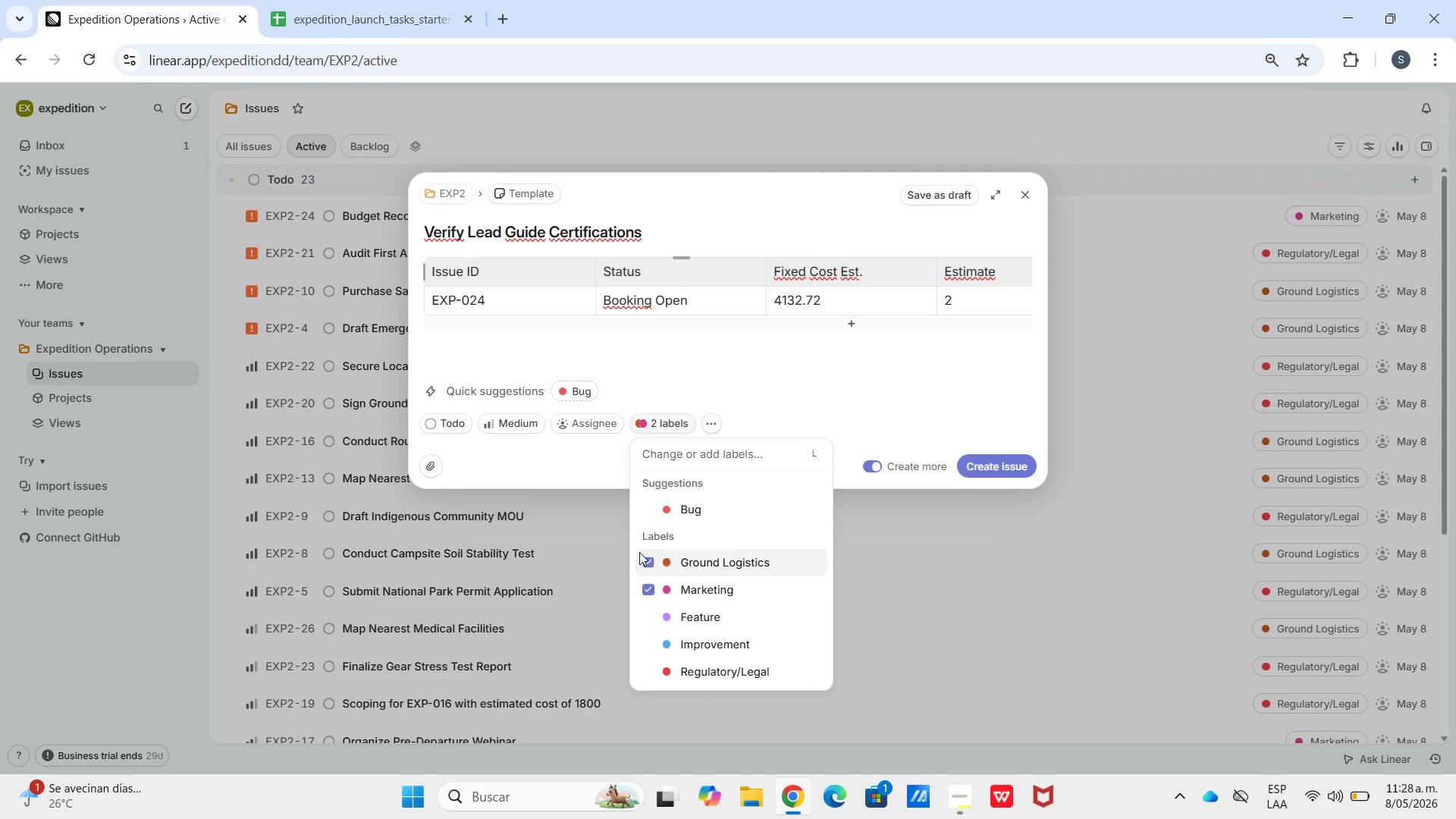 
left_click([639, 551])
 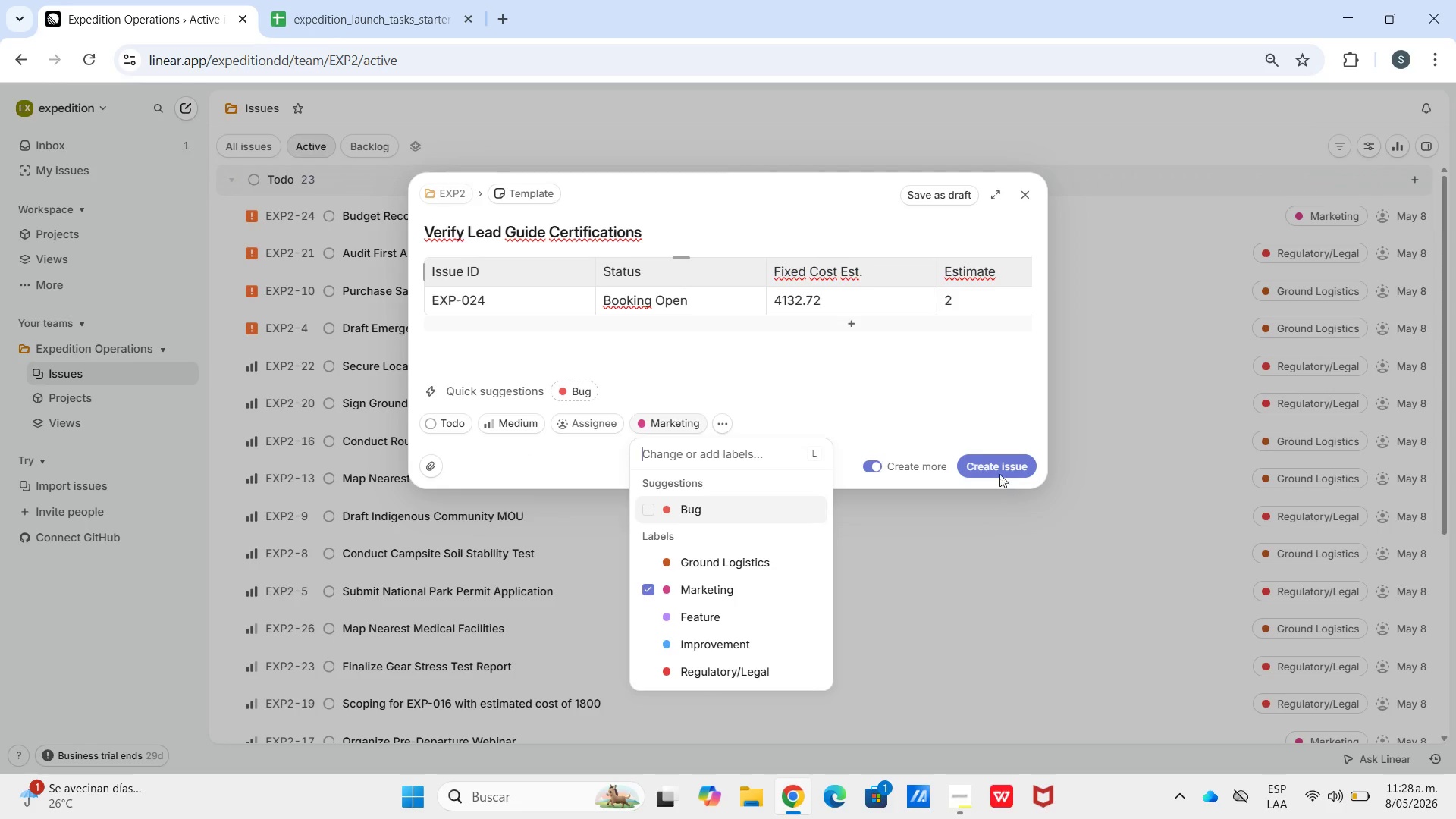 
left_click([936, 410])
 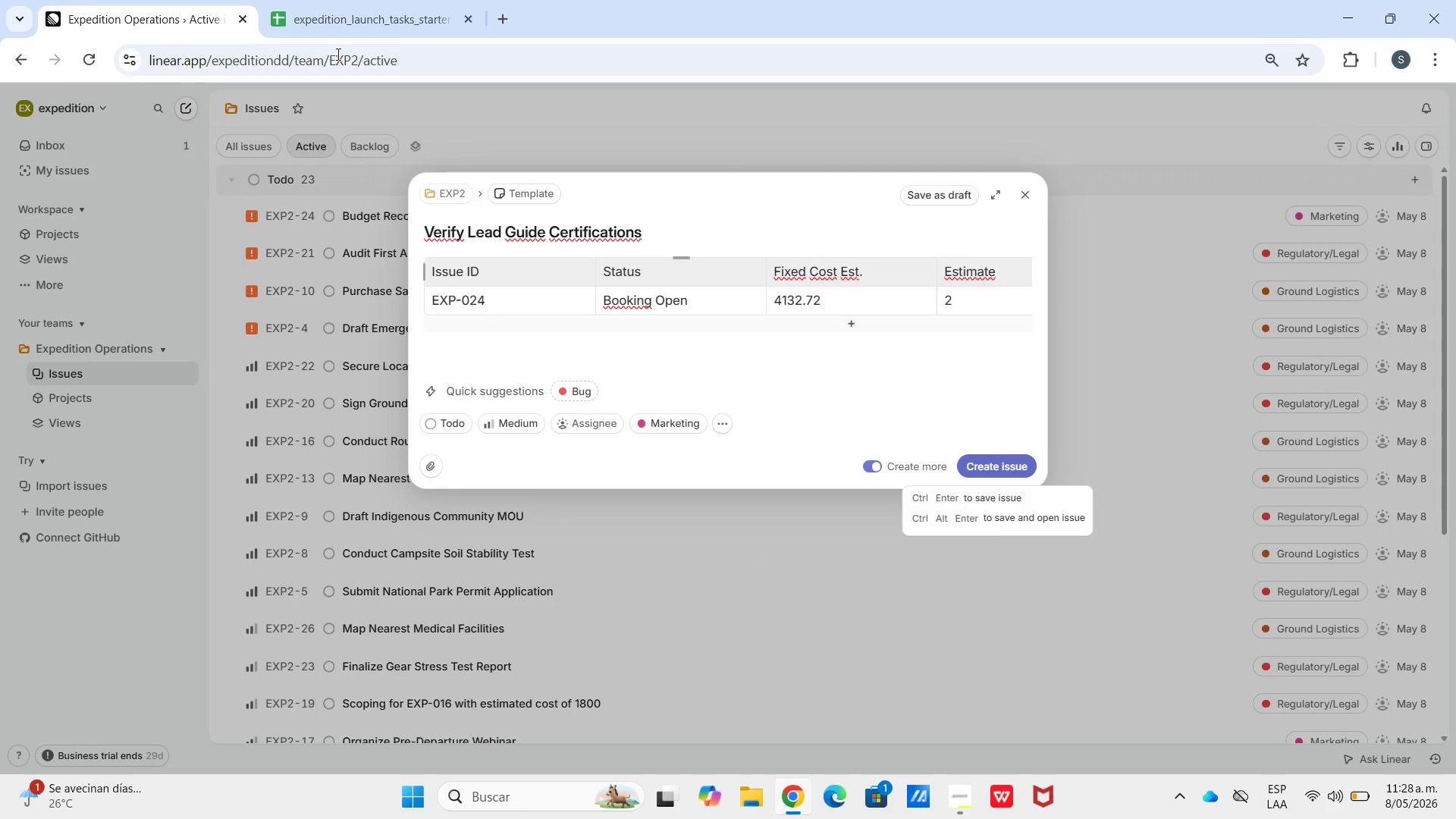 
left_click_drag(start_coordinate=[296, 0], to_coordinate=[300, 0])
 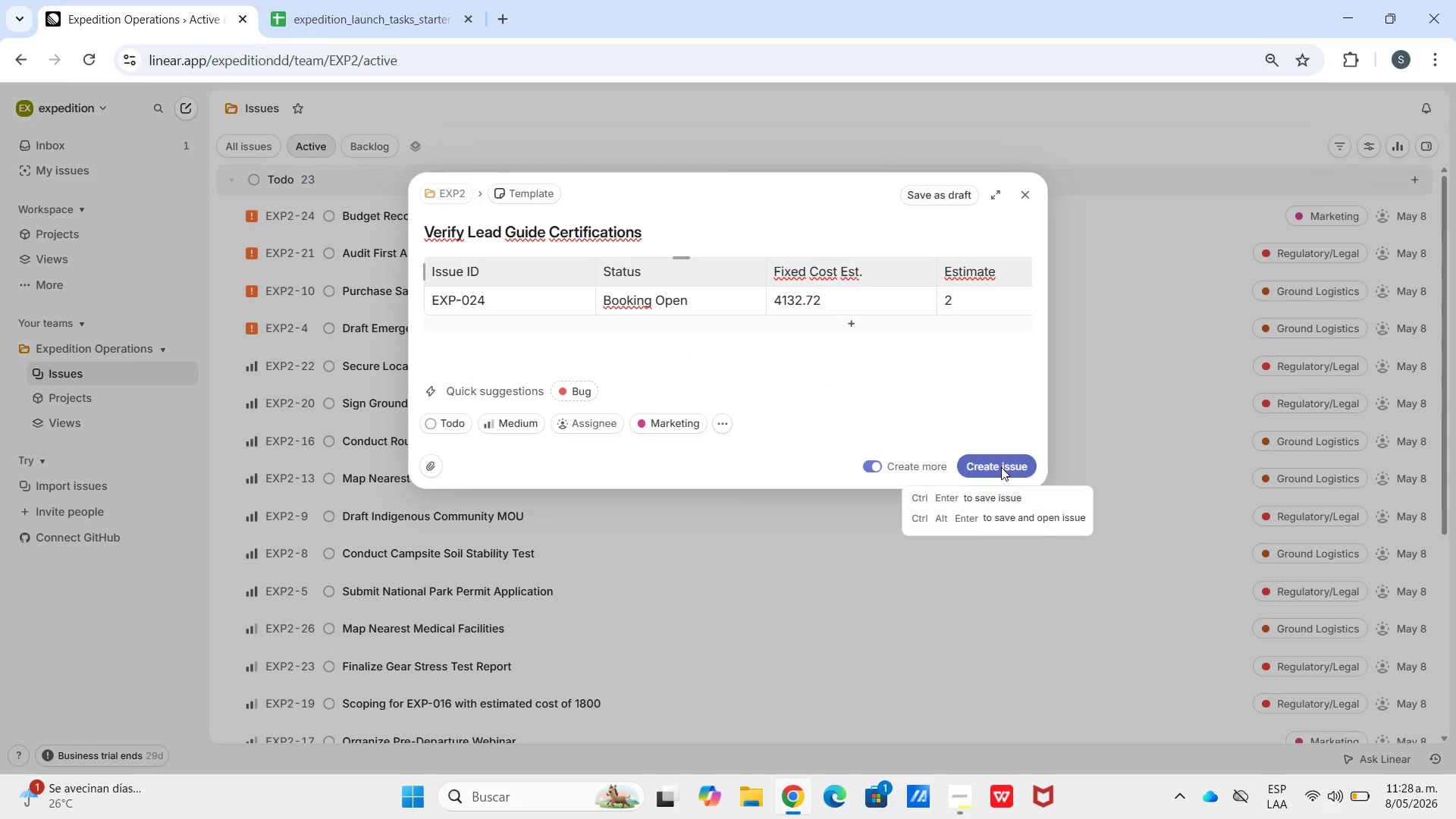 
left_click([1001, 467])
 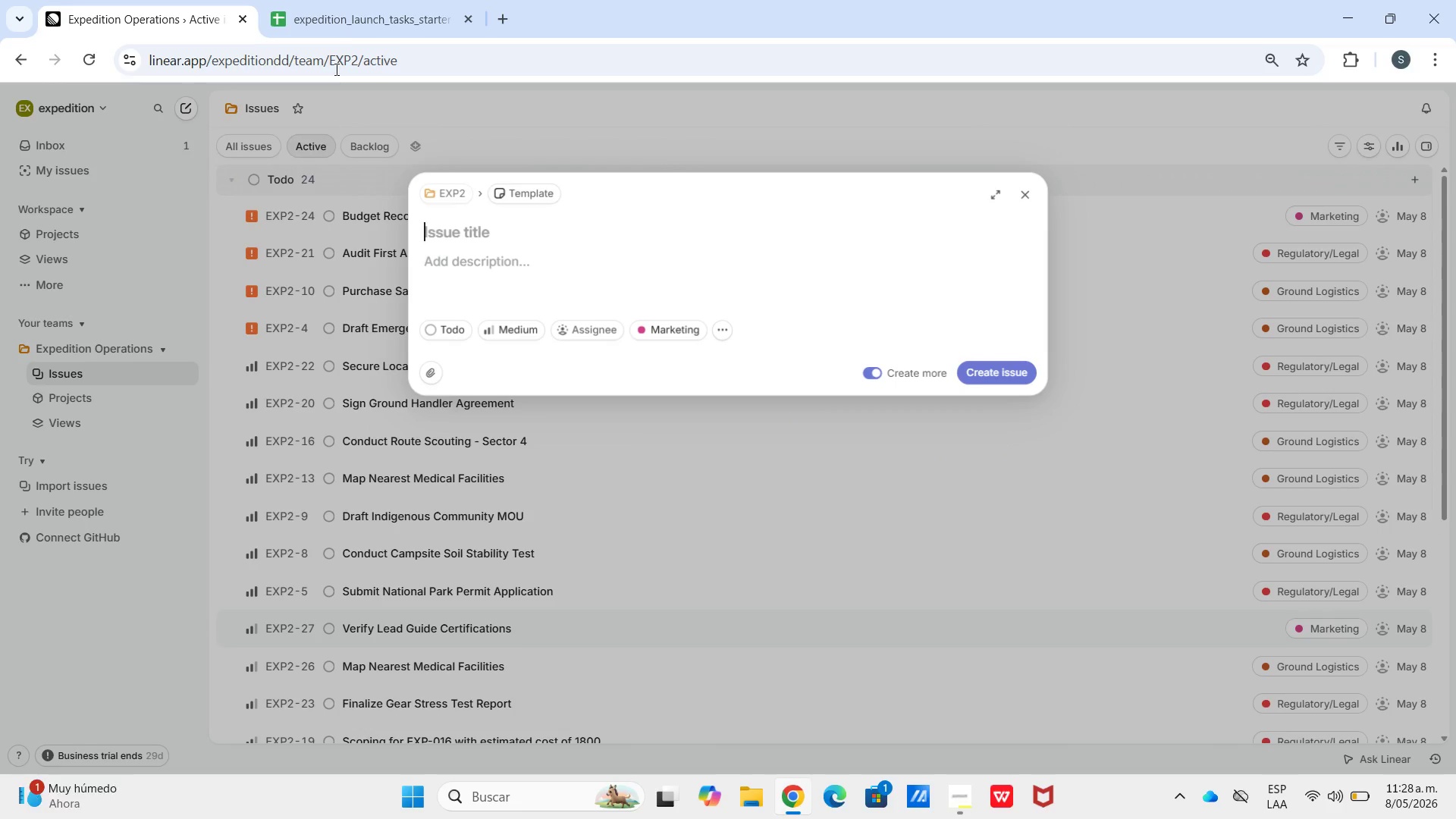 
left_click_drag(start_coordinate=[359, 0], to_coordinate=[366, 3])
 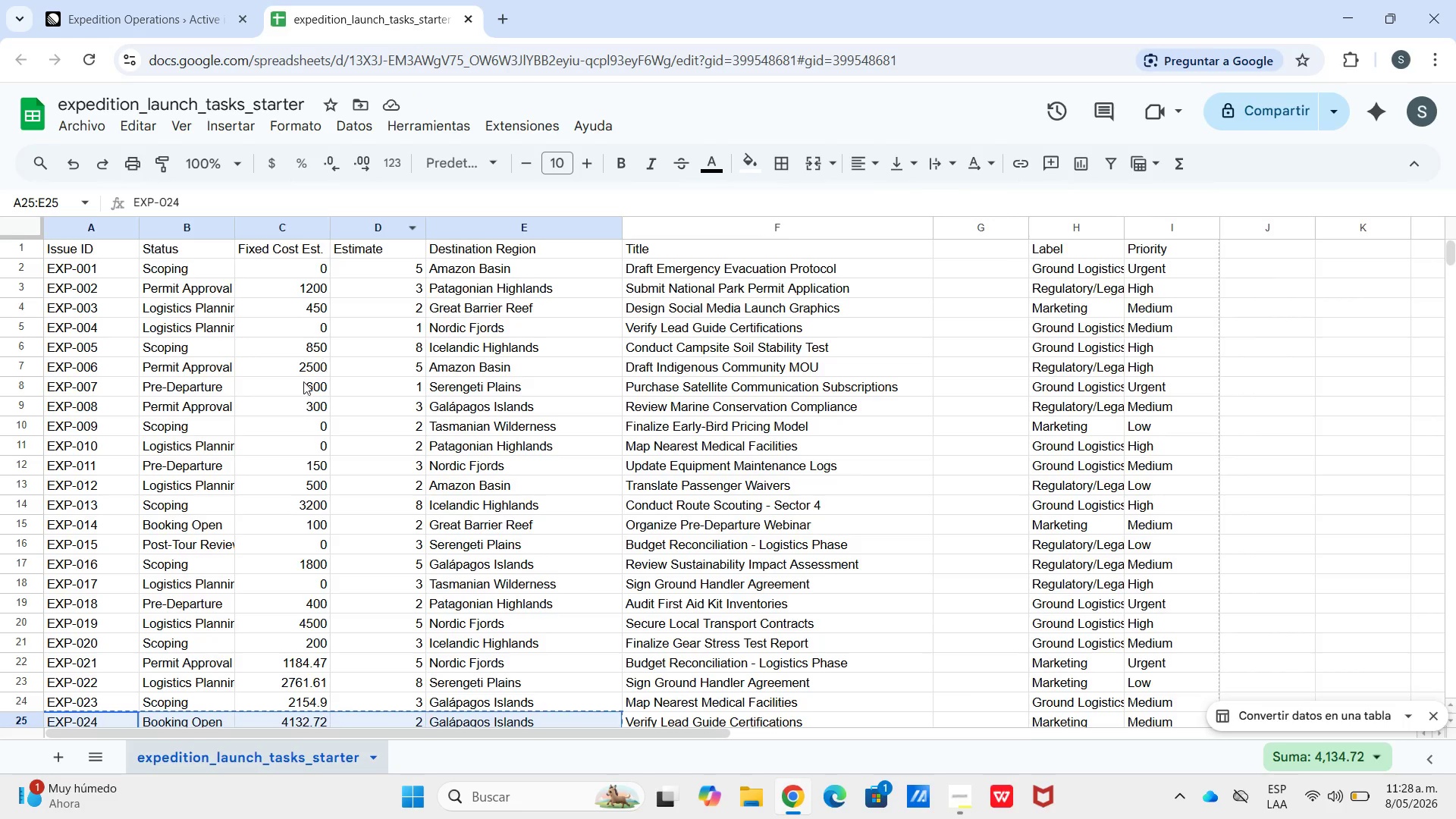 
scroll: coordinate [288, 404], scroll_direction: down, amount: 1.0
 